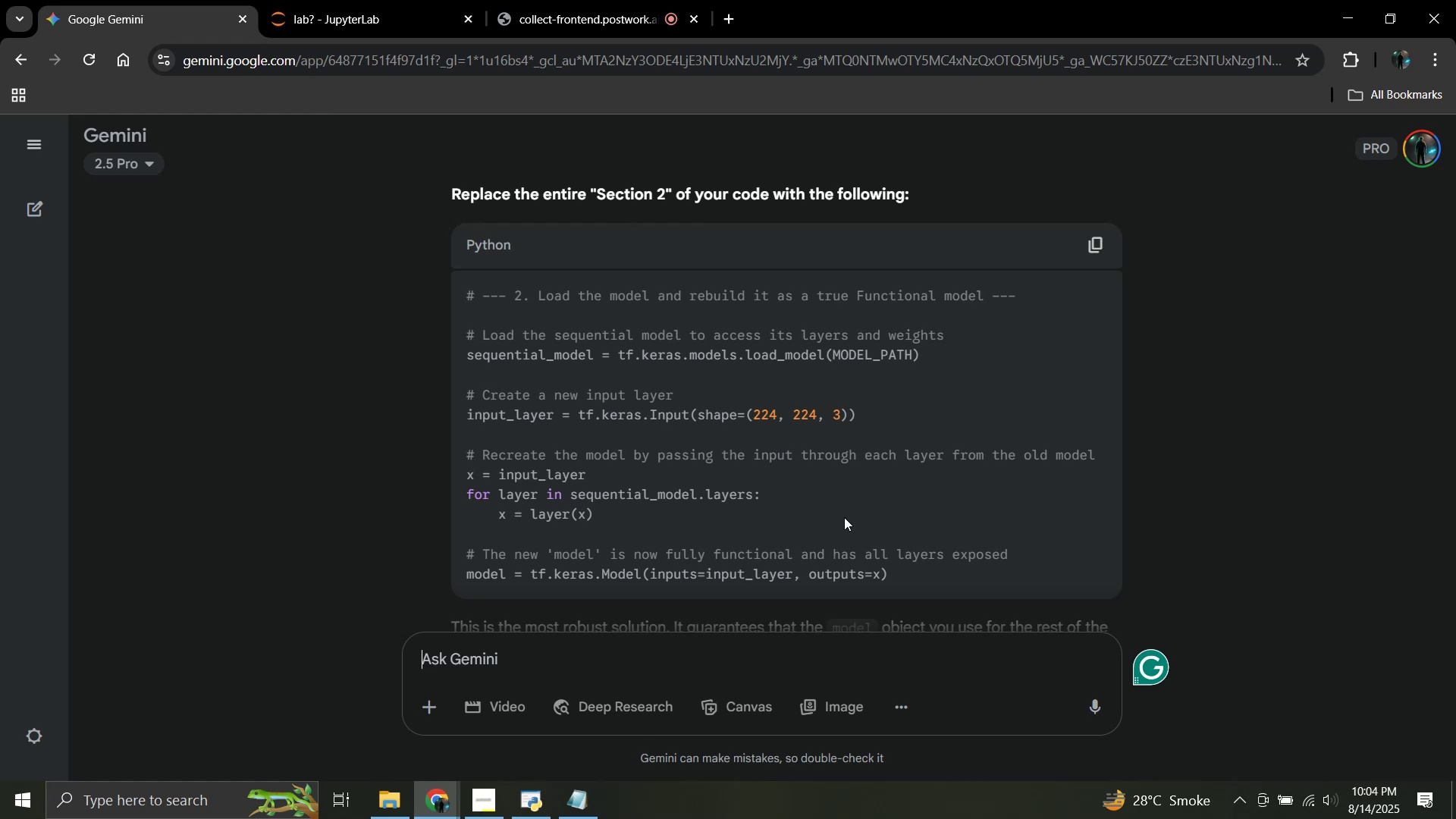 
wait(36.92)
 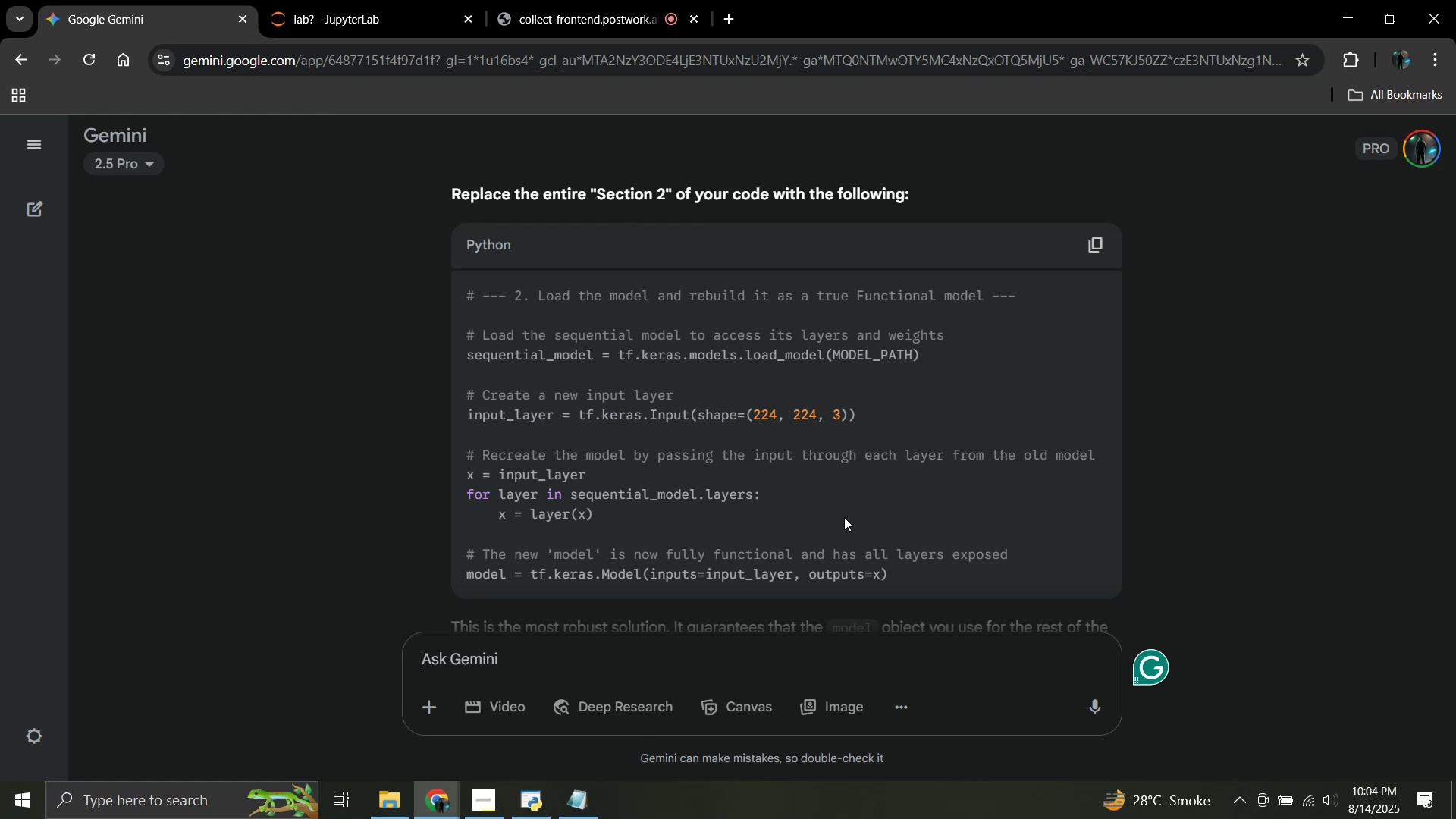 
left_click([338, 0])
 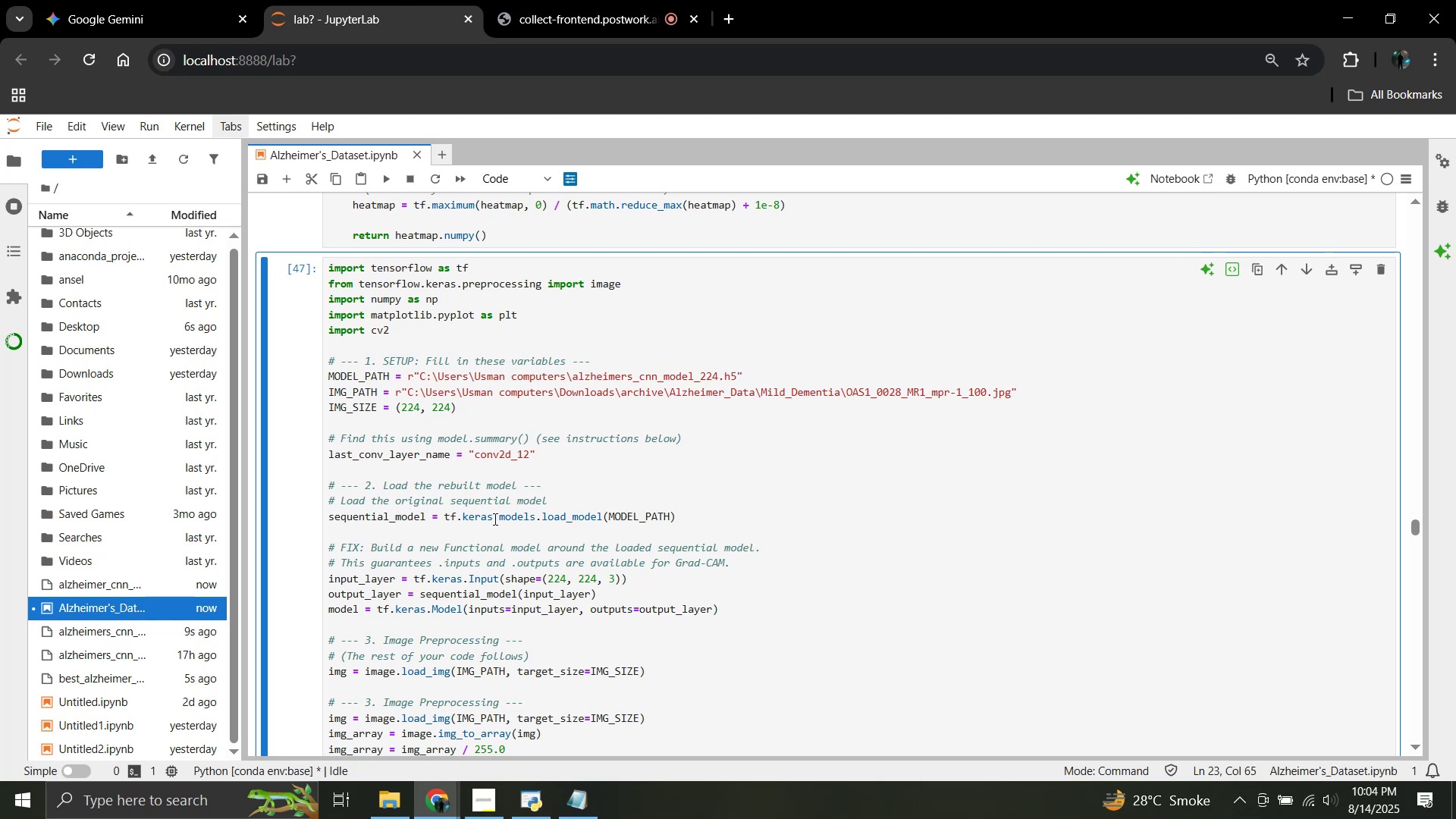 
wait(17.18)
 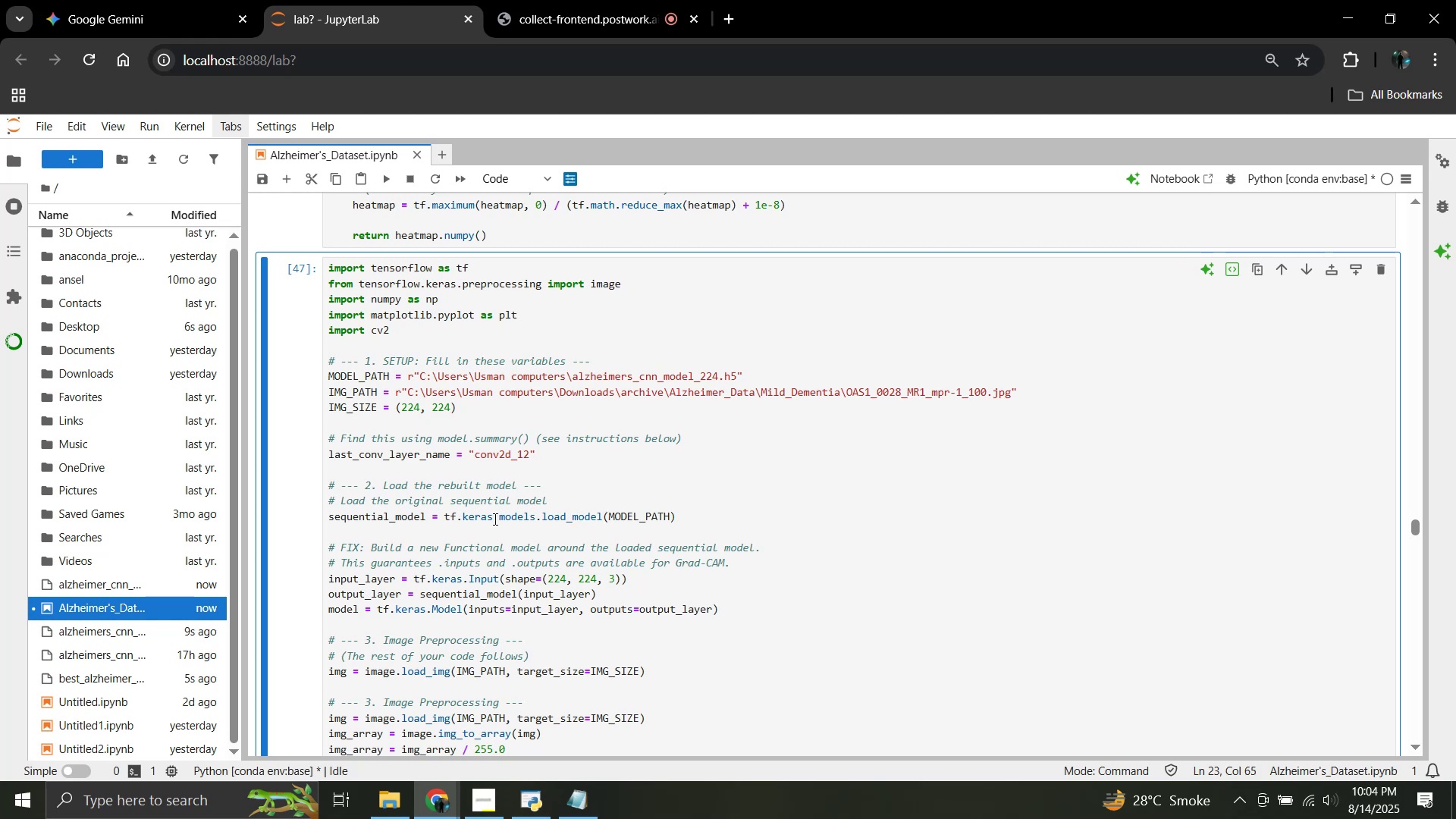 
scroll: coordinate [395, 540], scroll_direction: down, amount: 1.0
 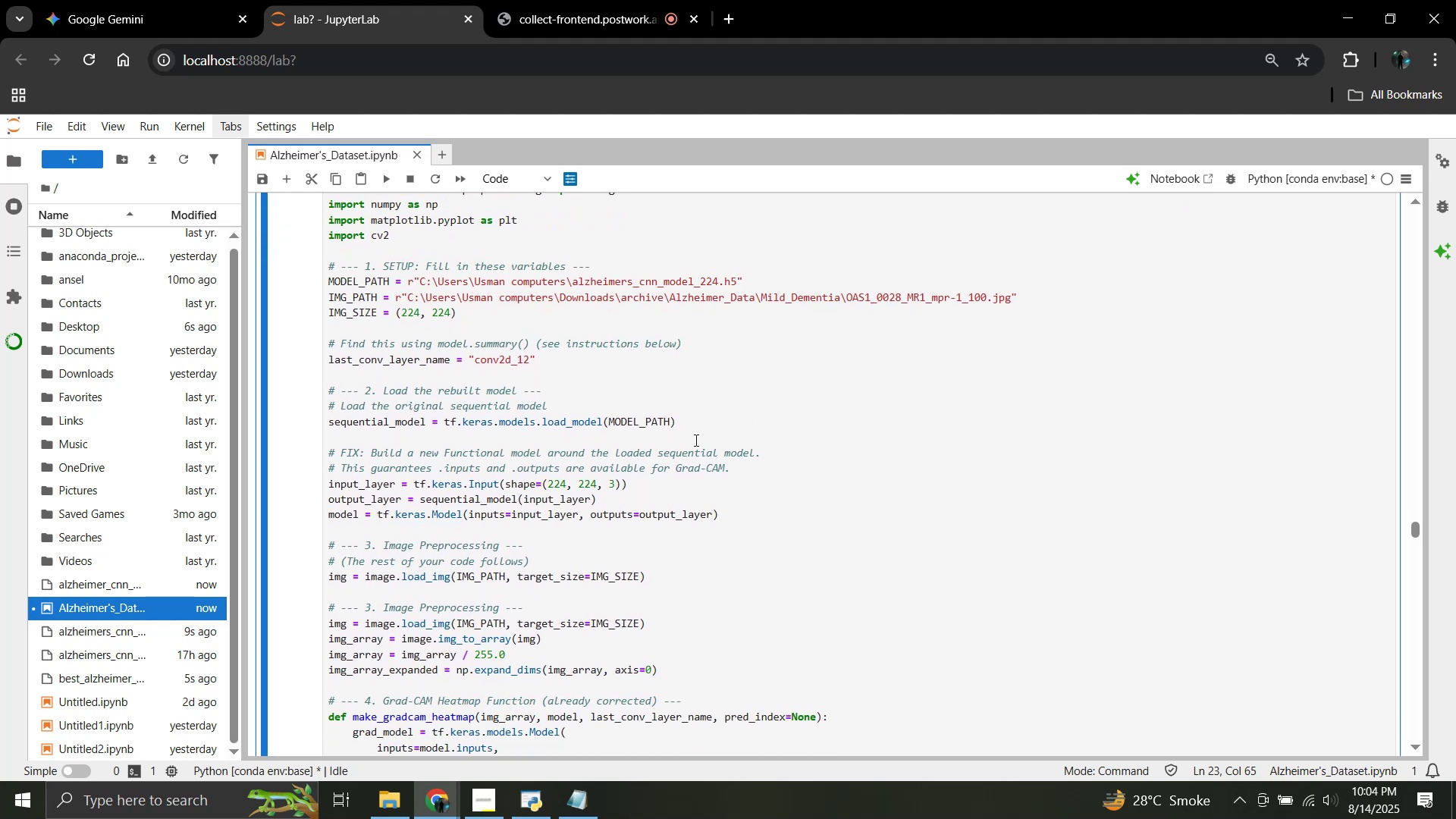 
left_click([696, 429])
 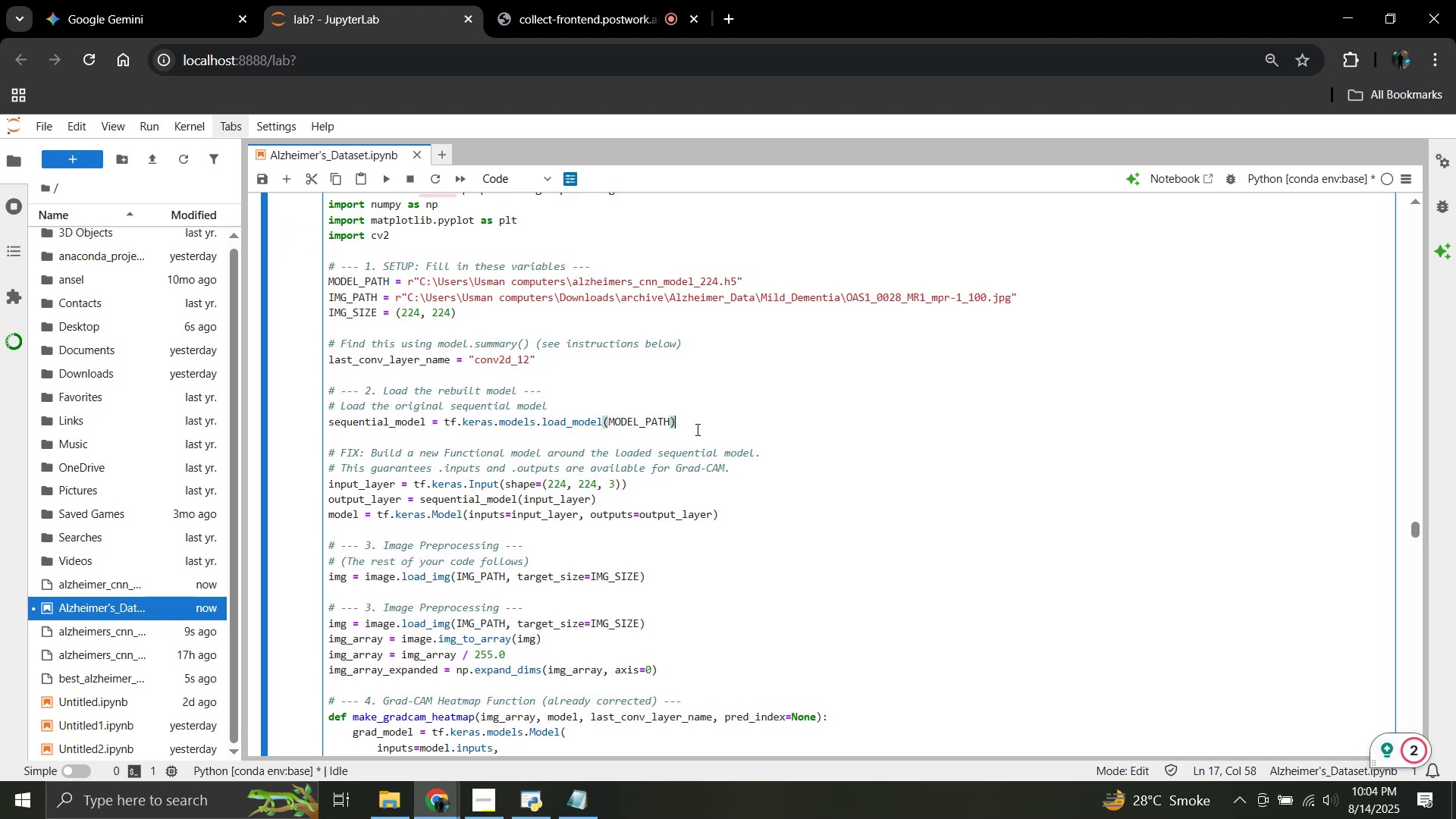 
key(Enter)
 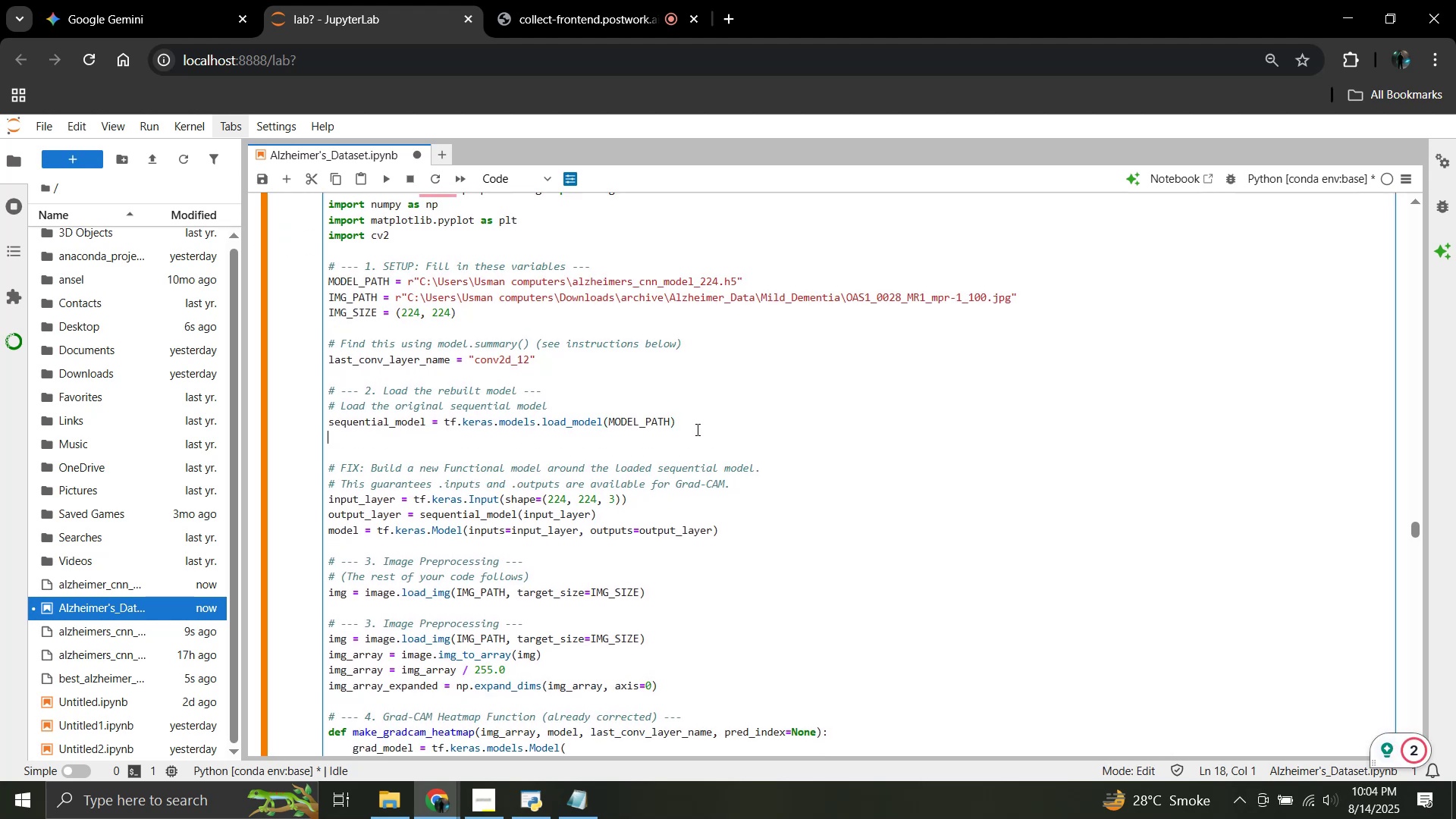 
key(Enter)
 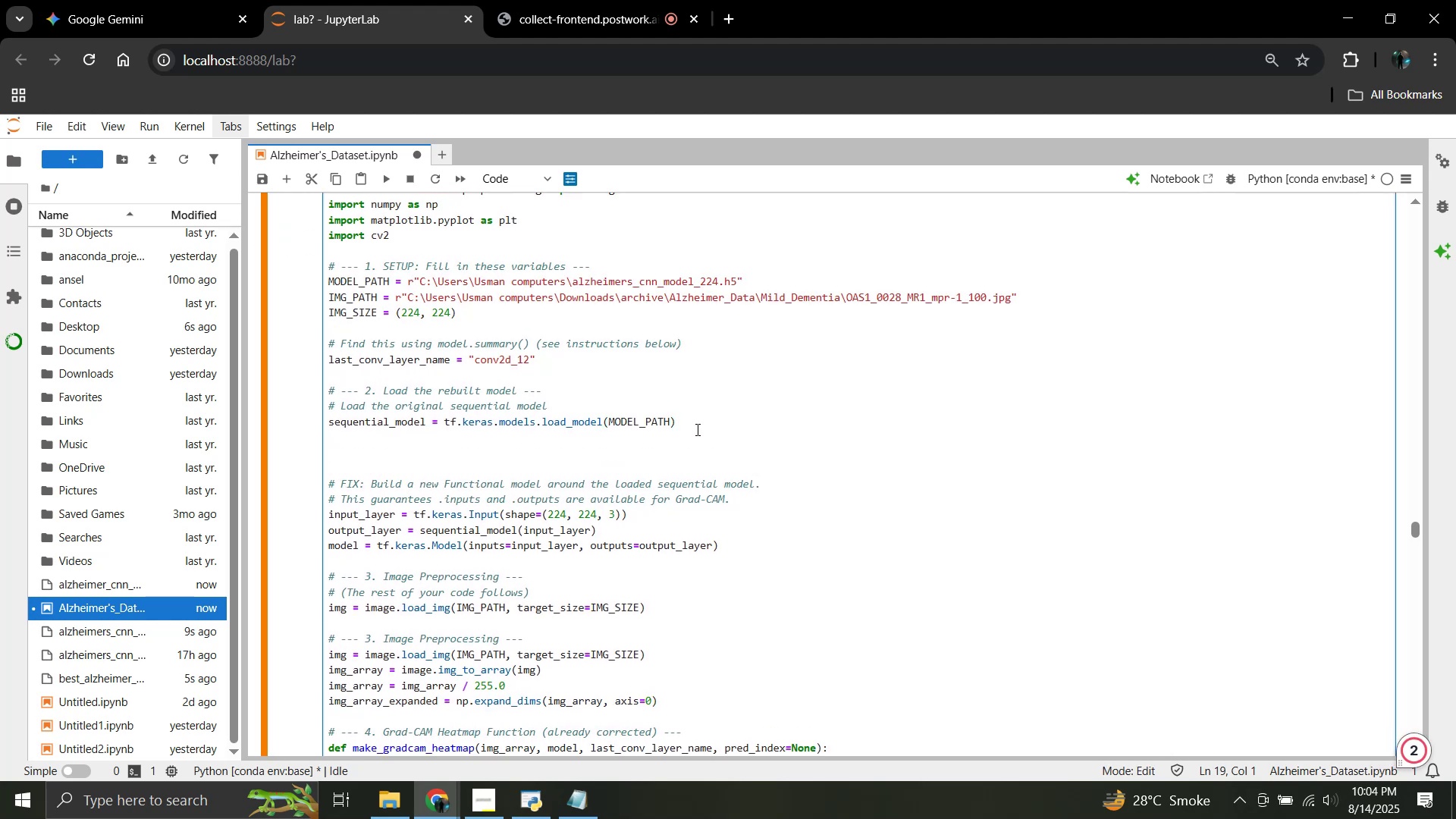 
type(input_layer = tf.keras.input()
 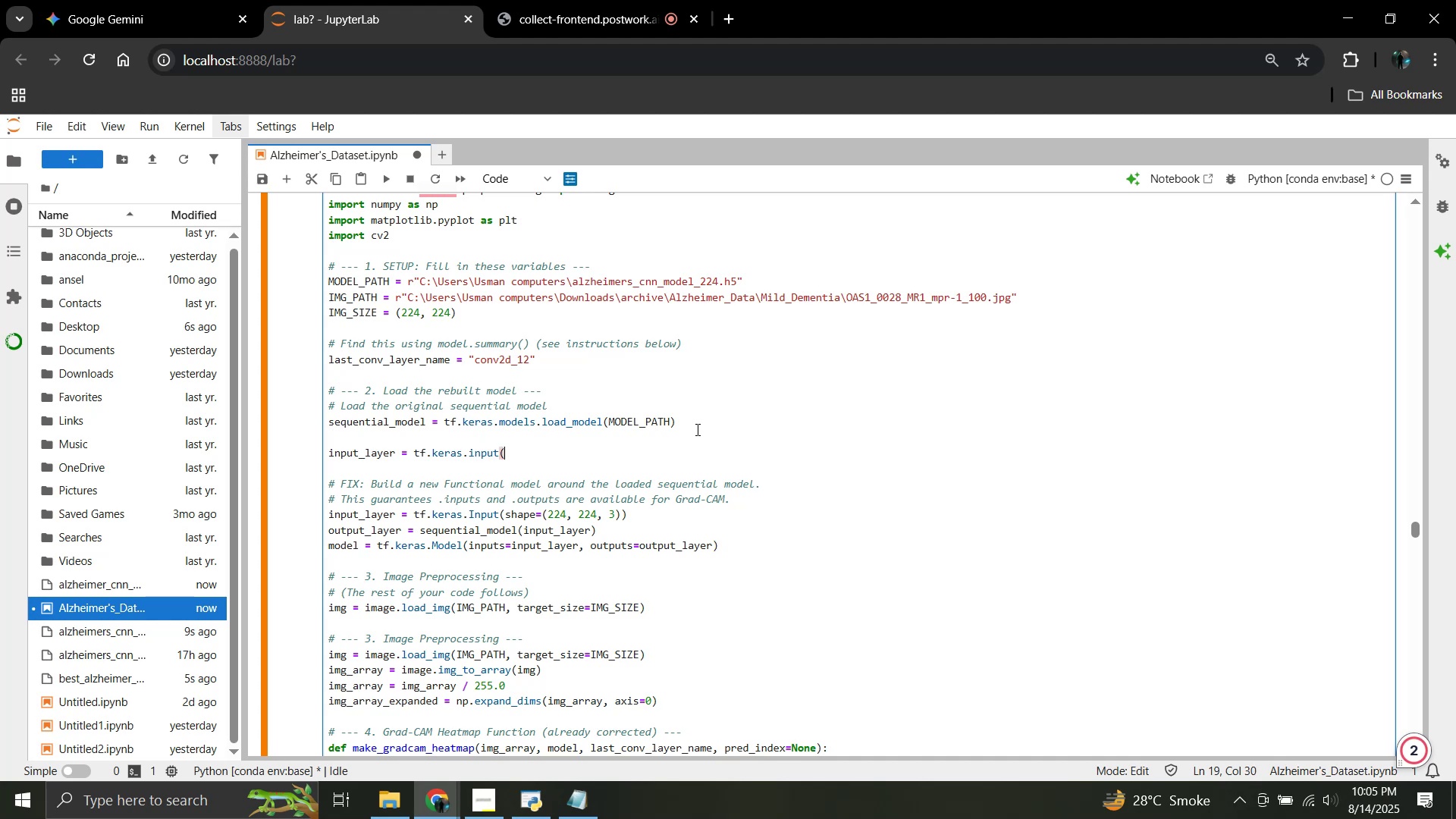 
wait(11.23)
 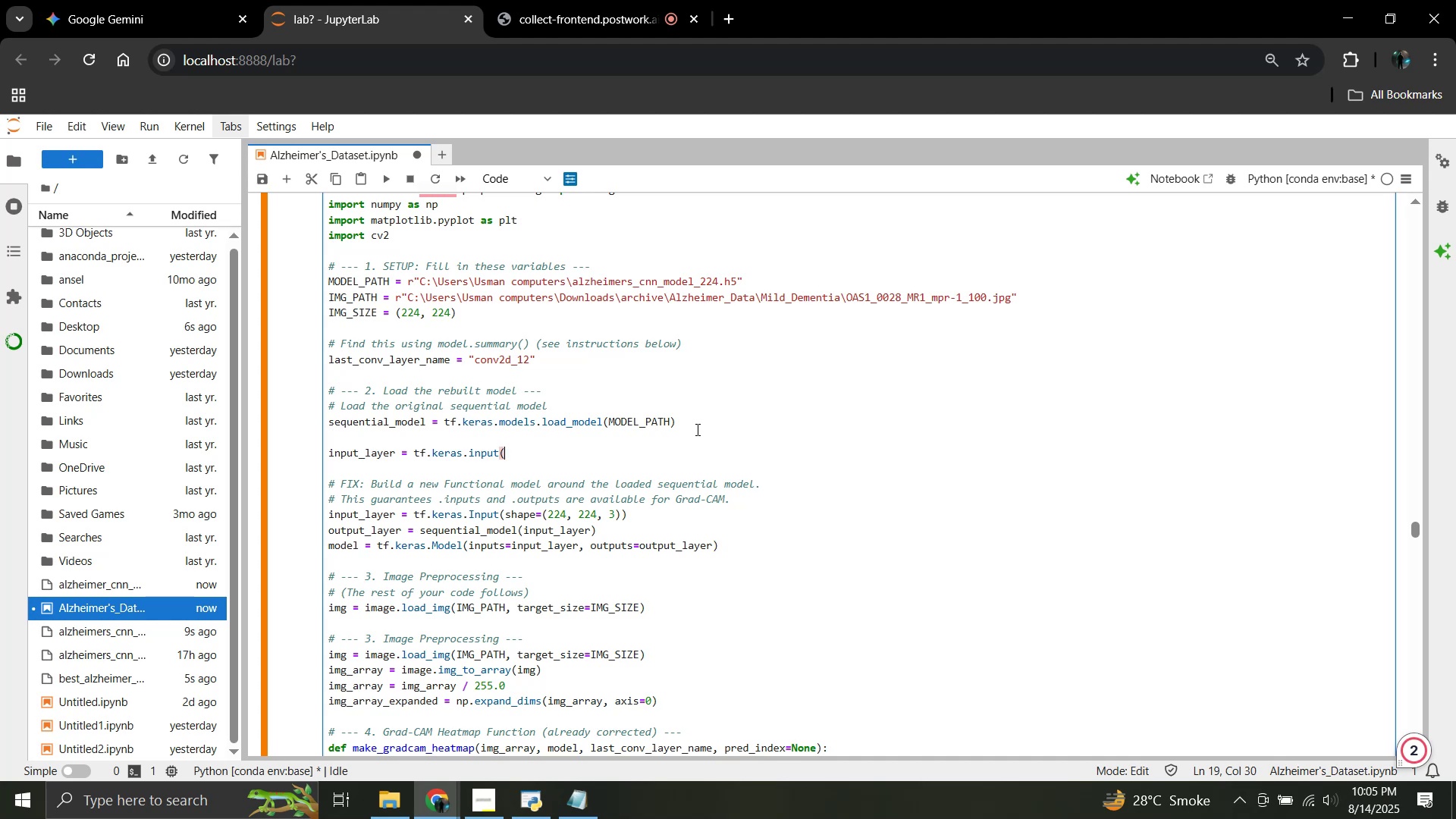 
key(Backspace)
 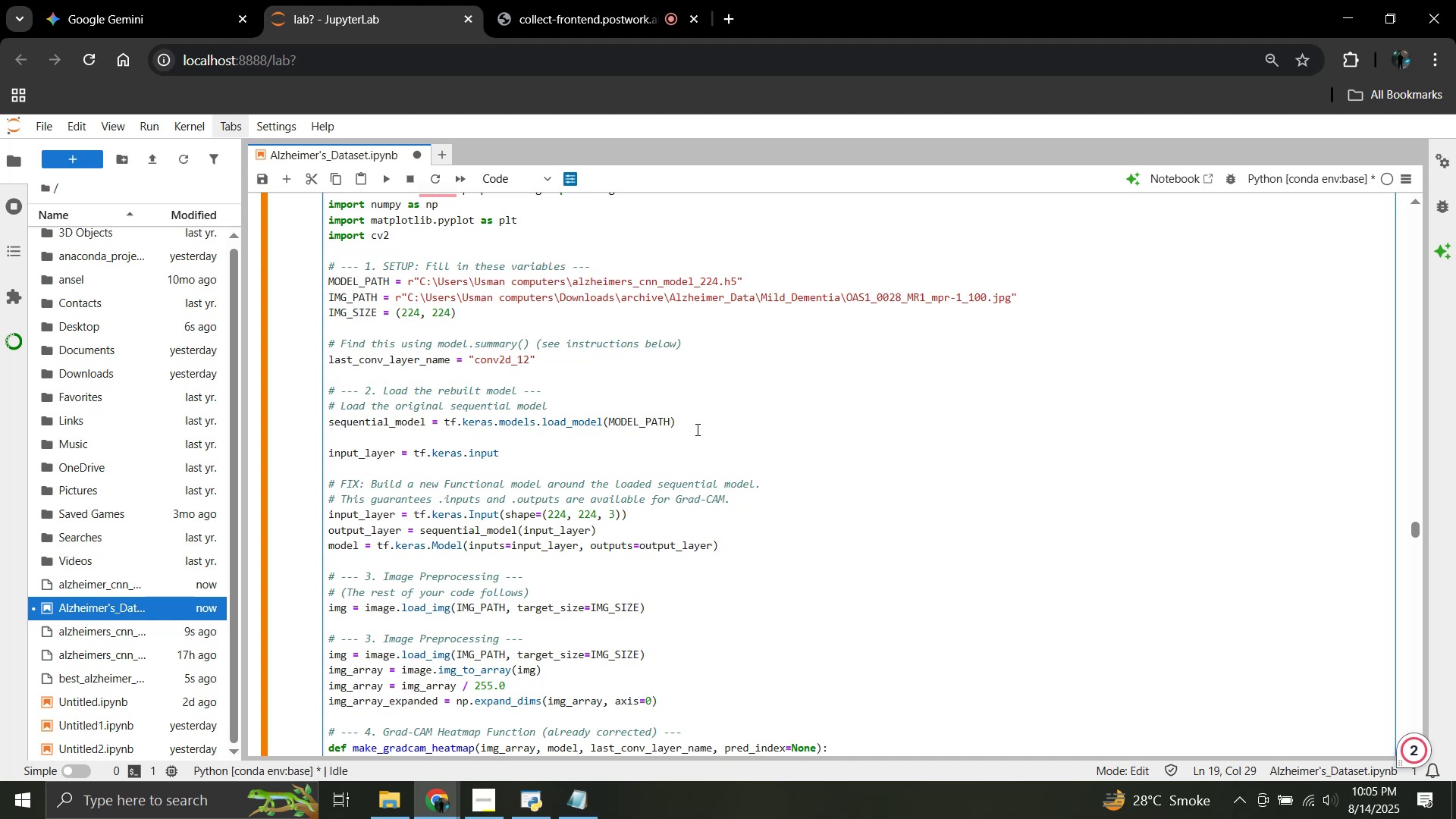 
key(ArrowLeft)
 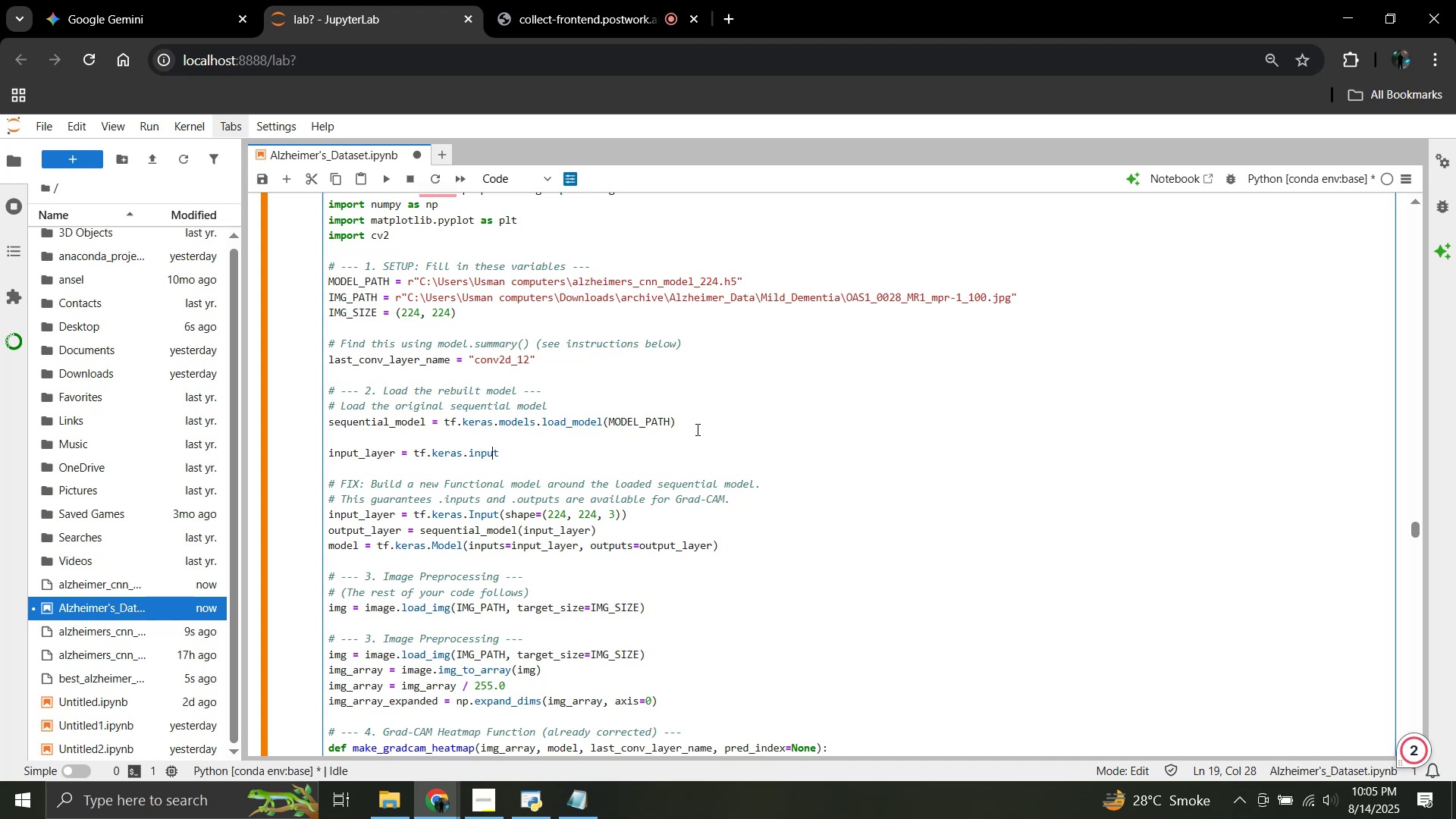 
key(ArrowLeft)
 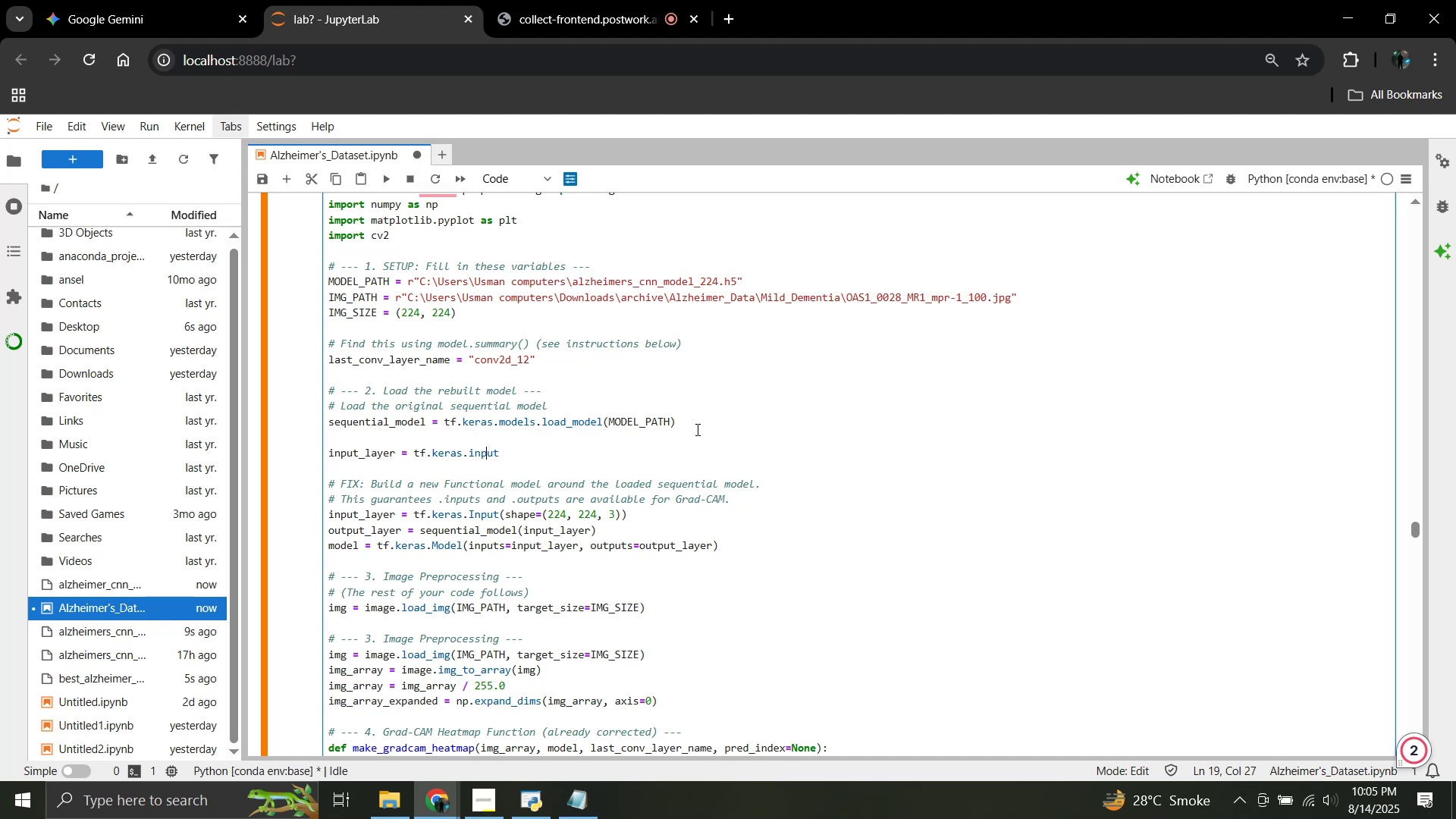 
key(ArrowLeft)
 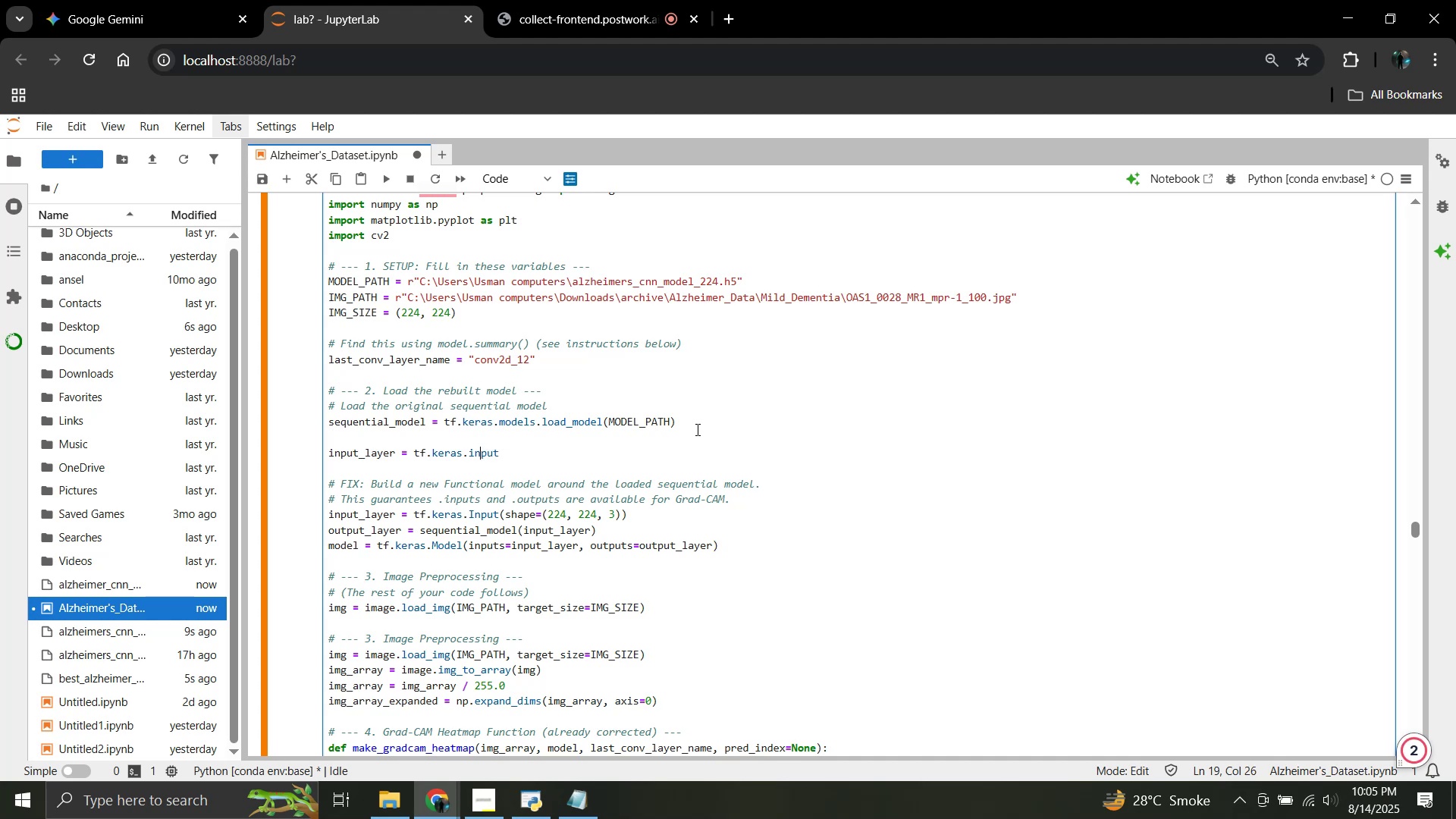 
key(ArrowLeft)
 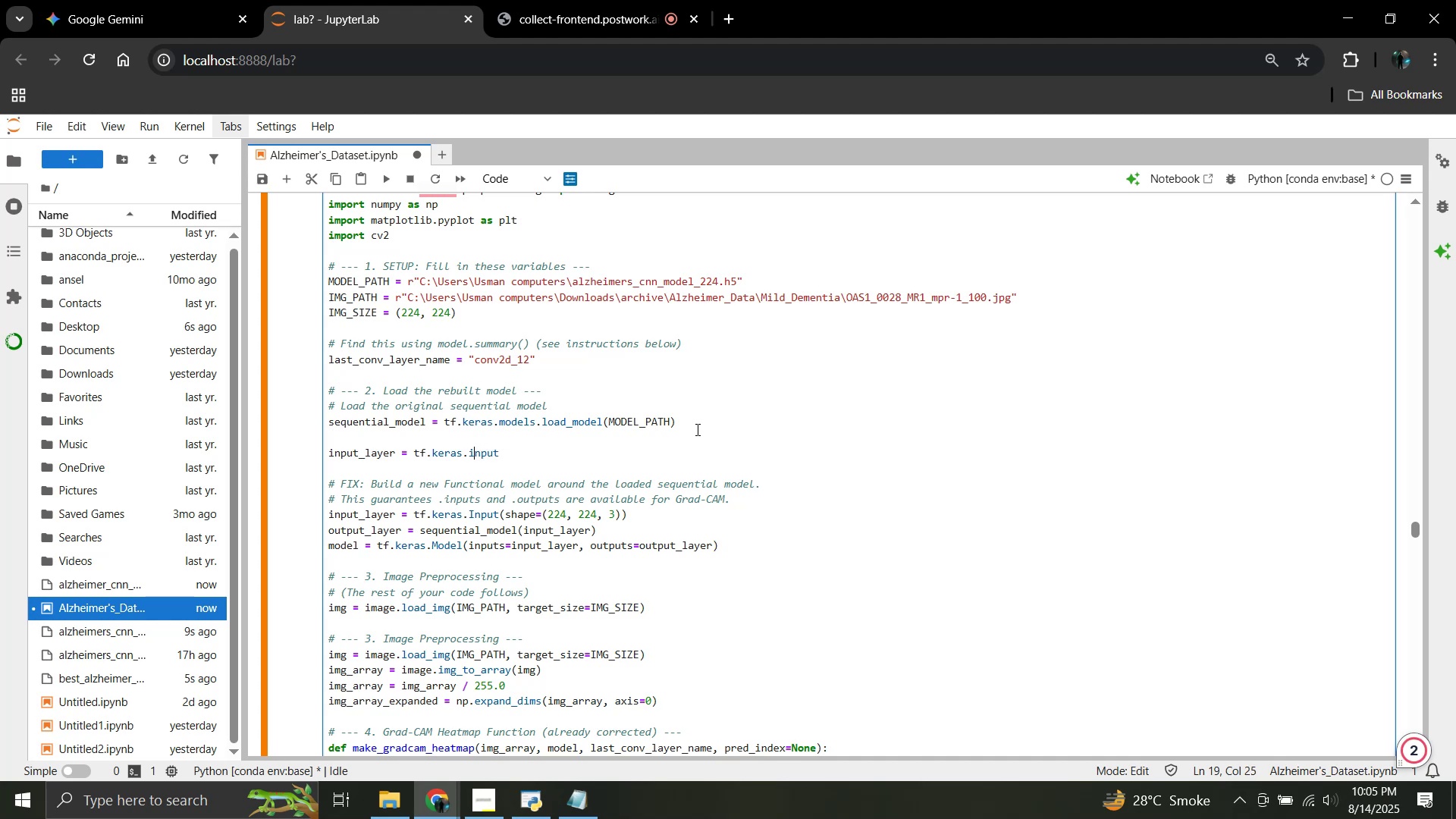 
key(Backspace)
 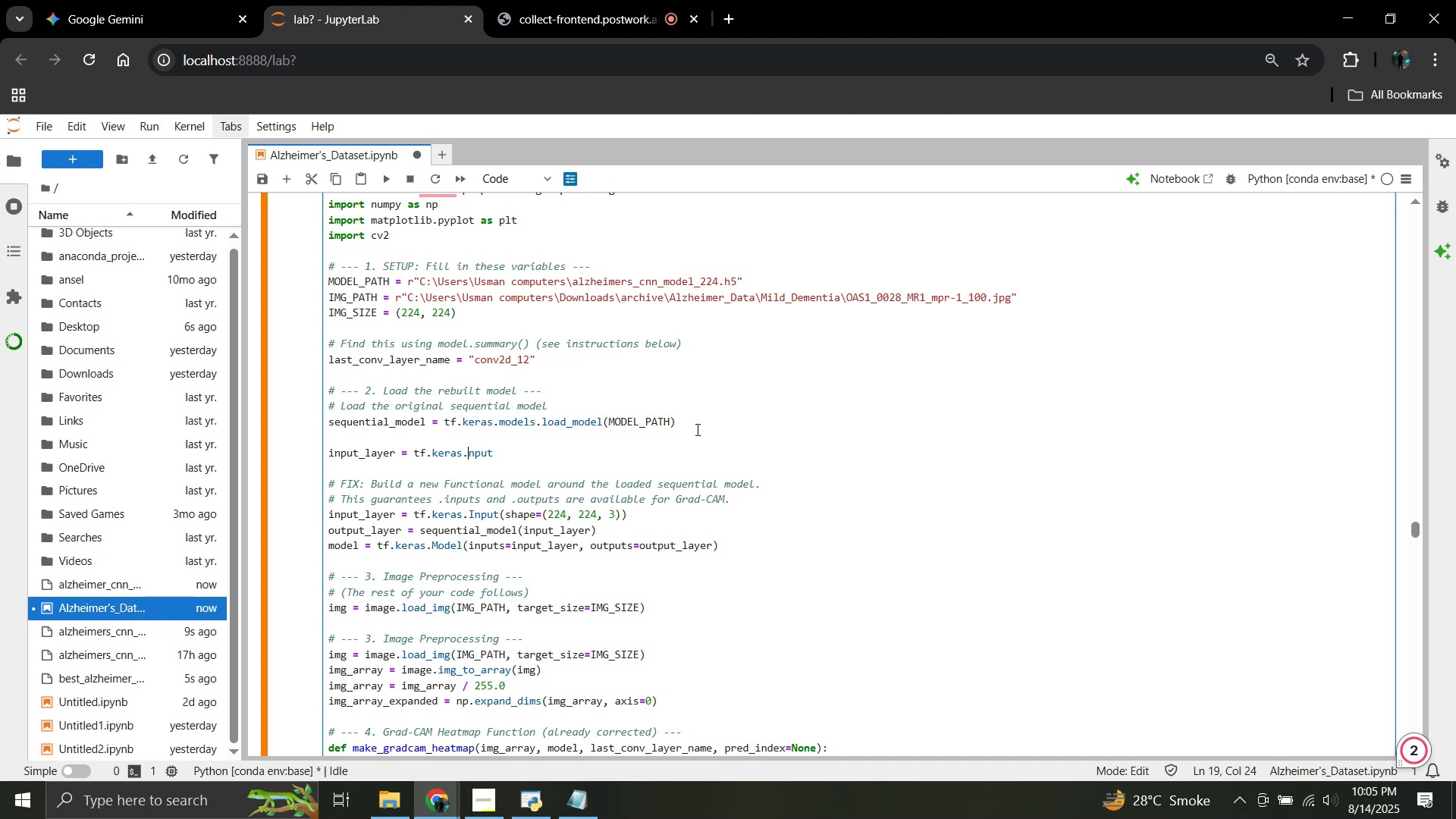 
key(Shift+I)
 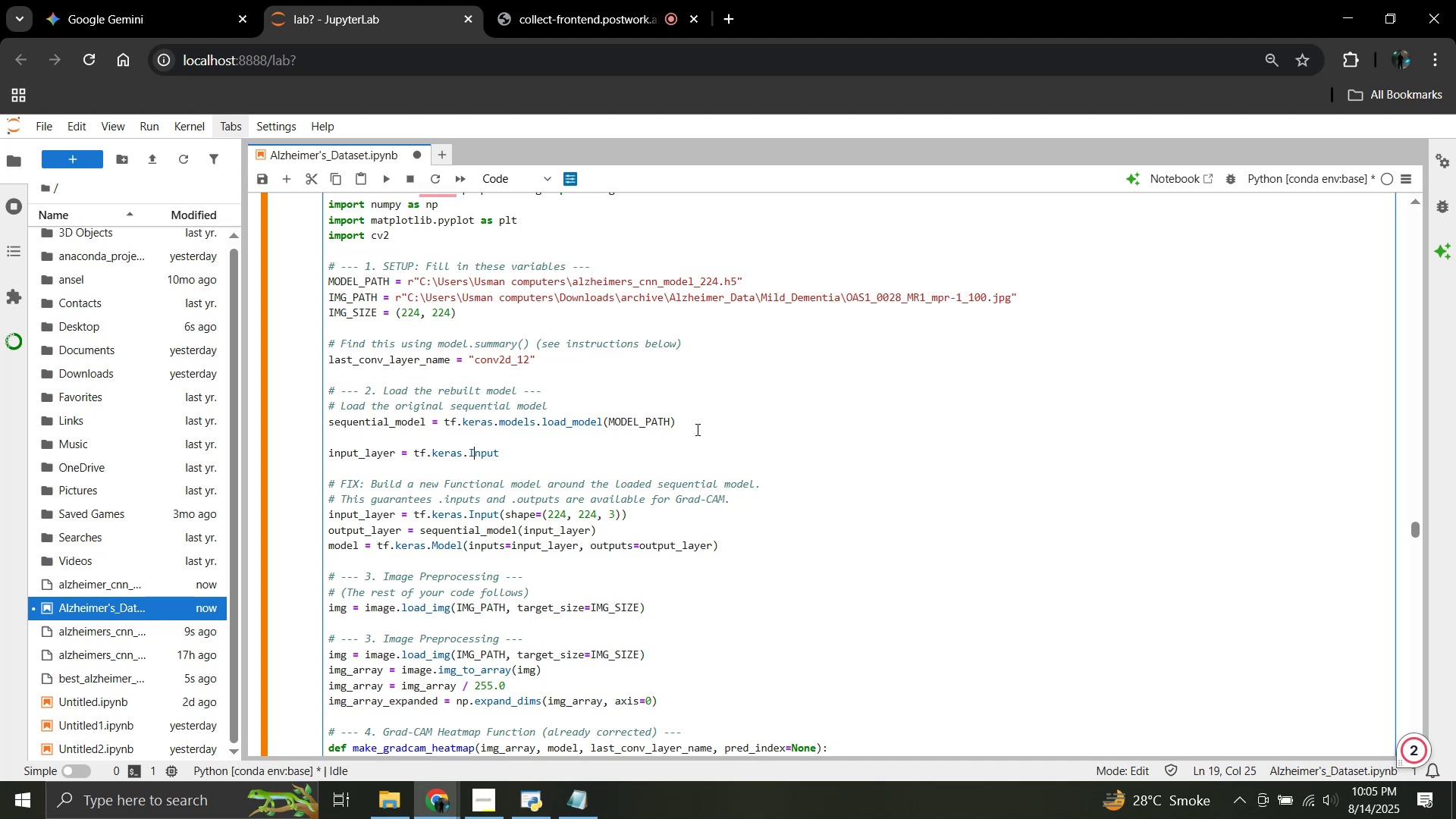 
key(ArrowRight)
 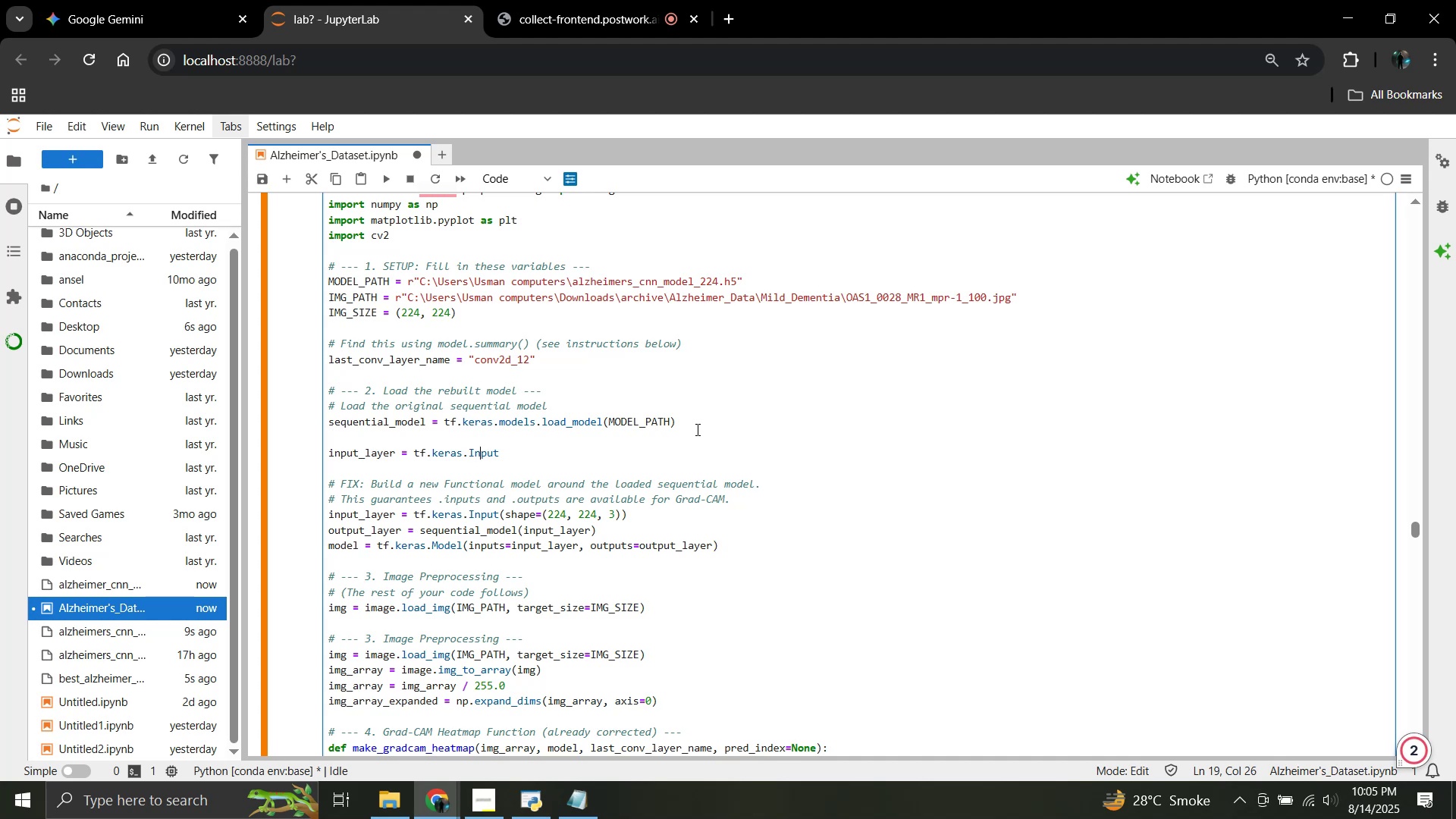 
key(ArrowRight)
 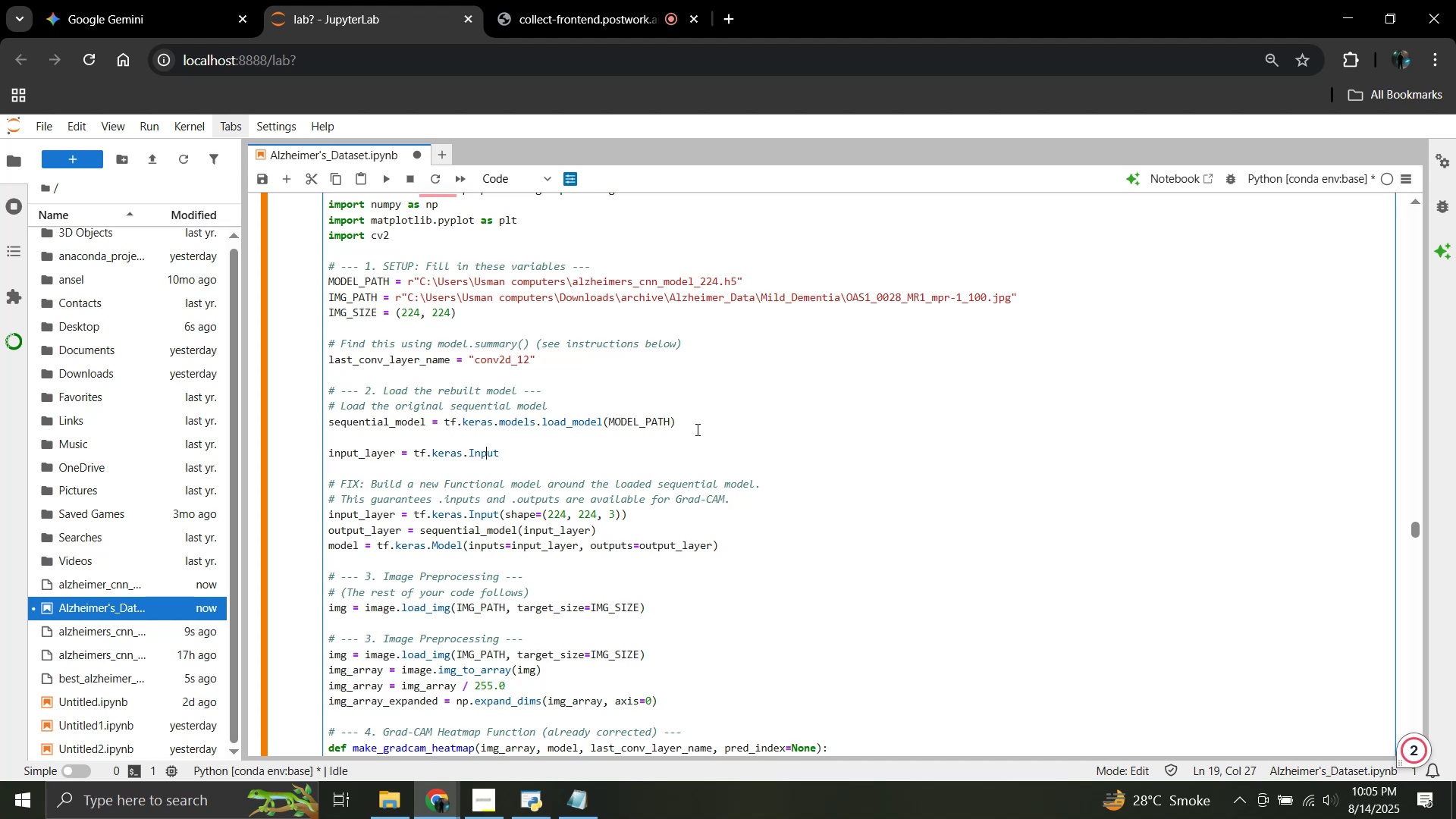 
key(ArrowRight)
 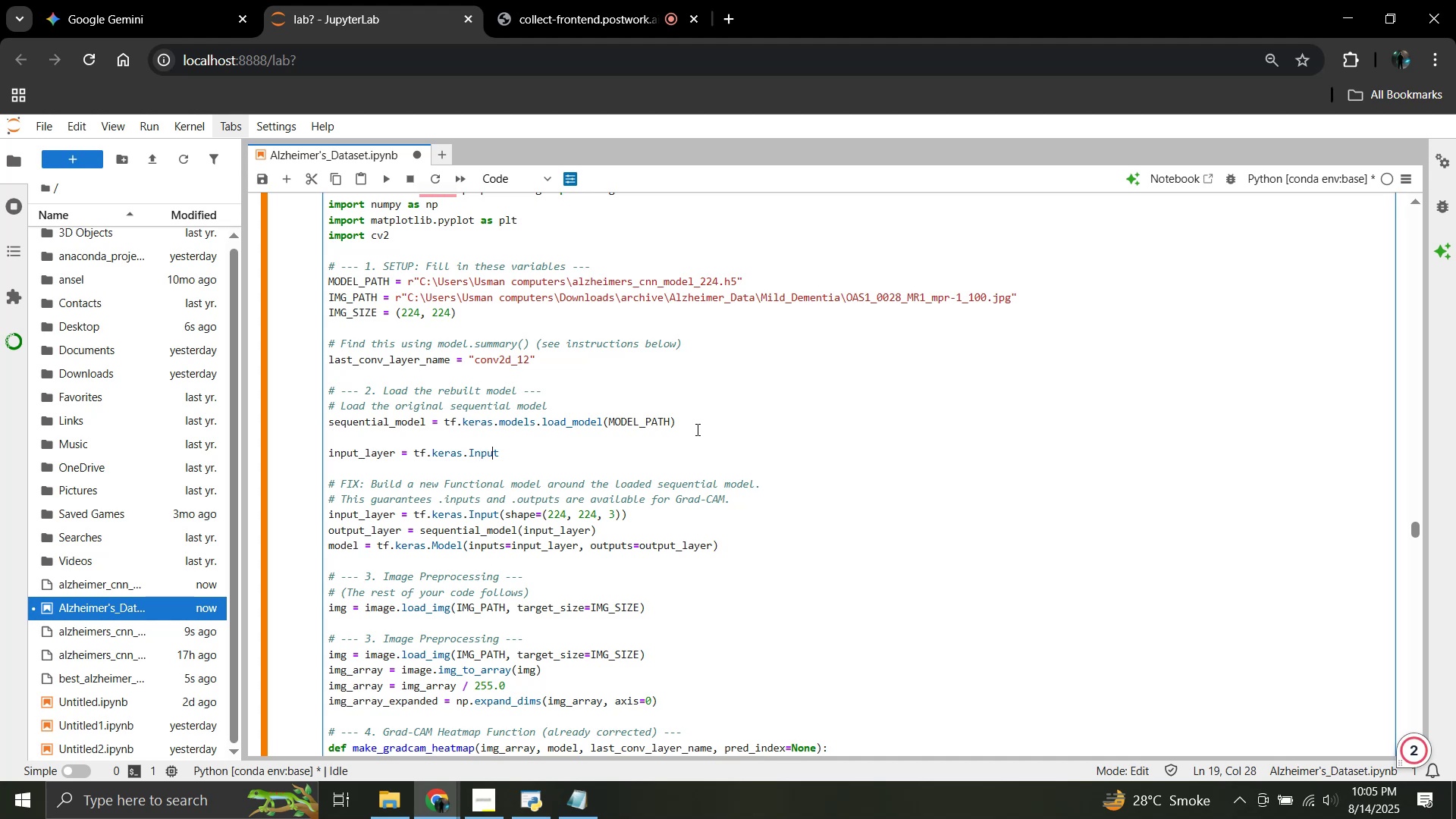 
key(ArrowRight)
 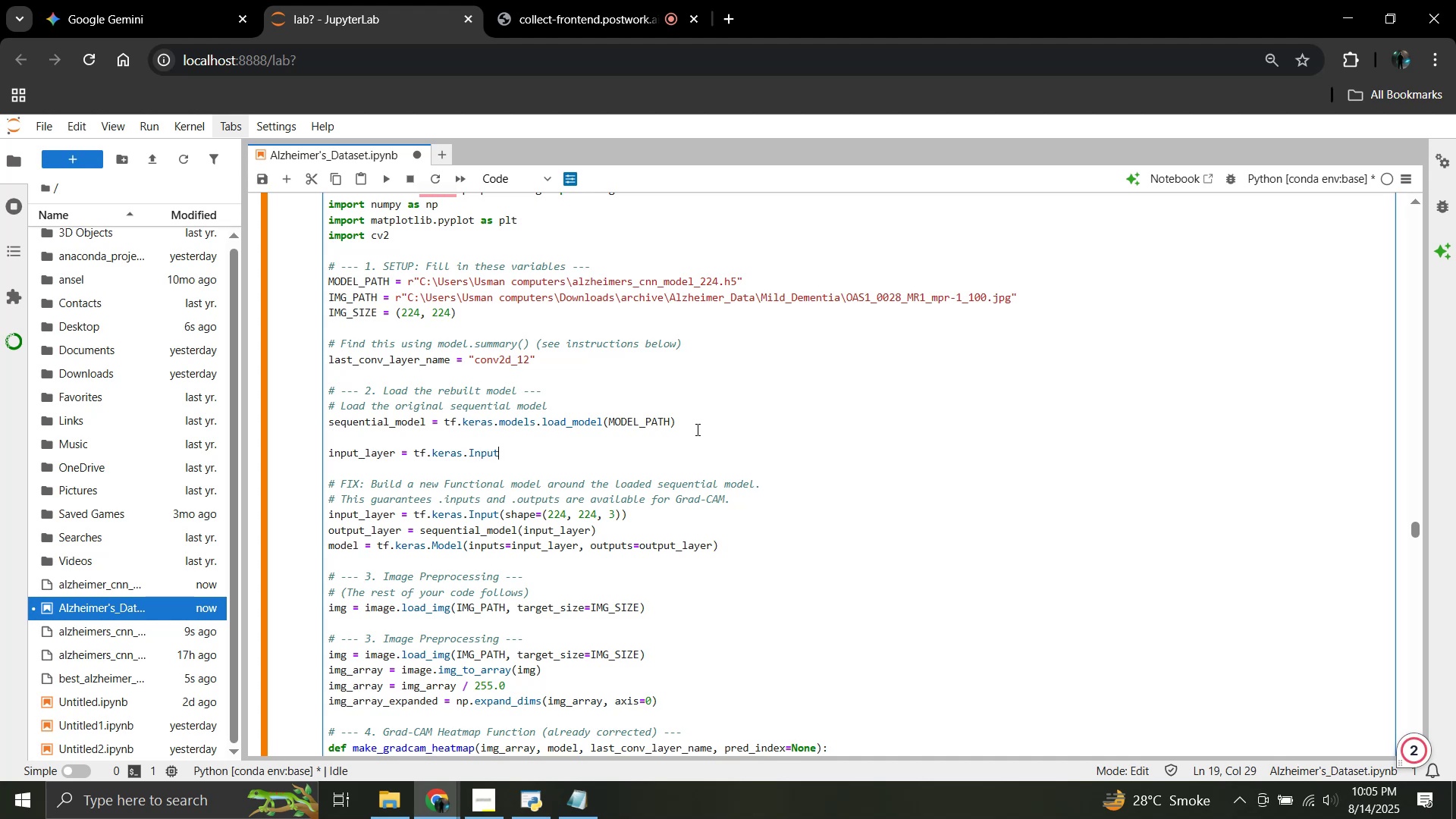 
type((shape=(224, 224, 3)))
 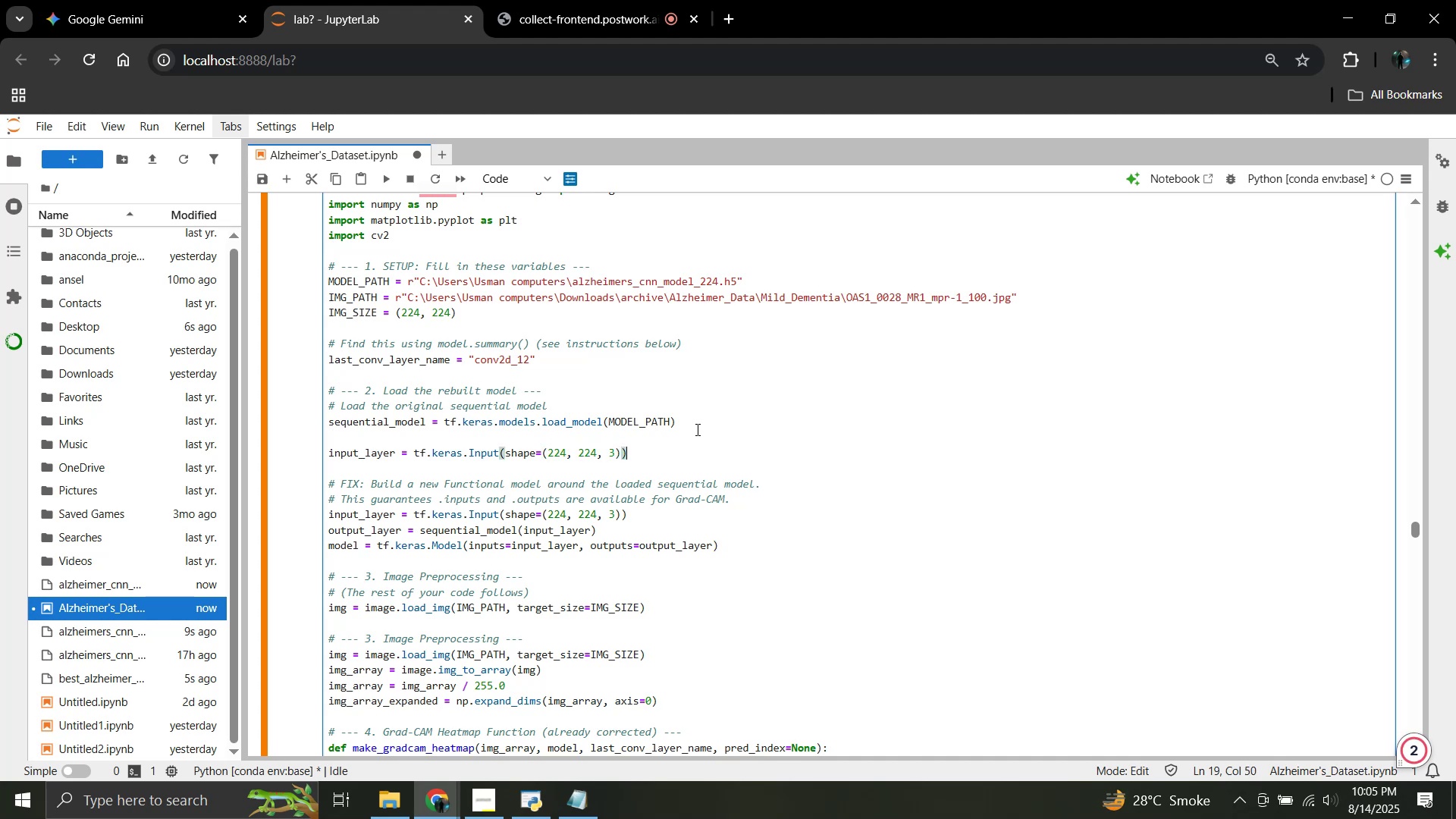 
key(Enter)
 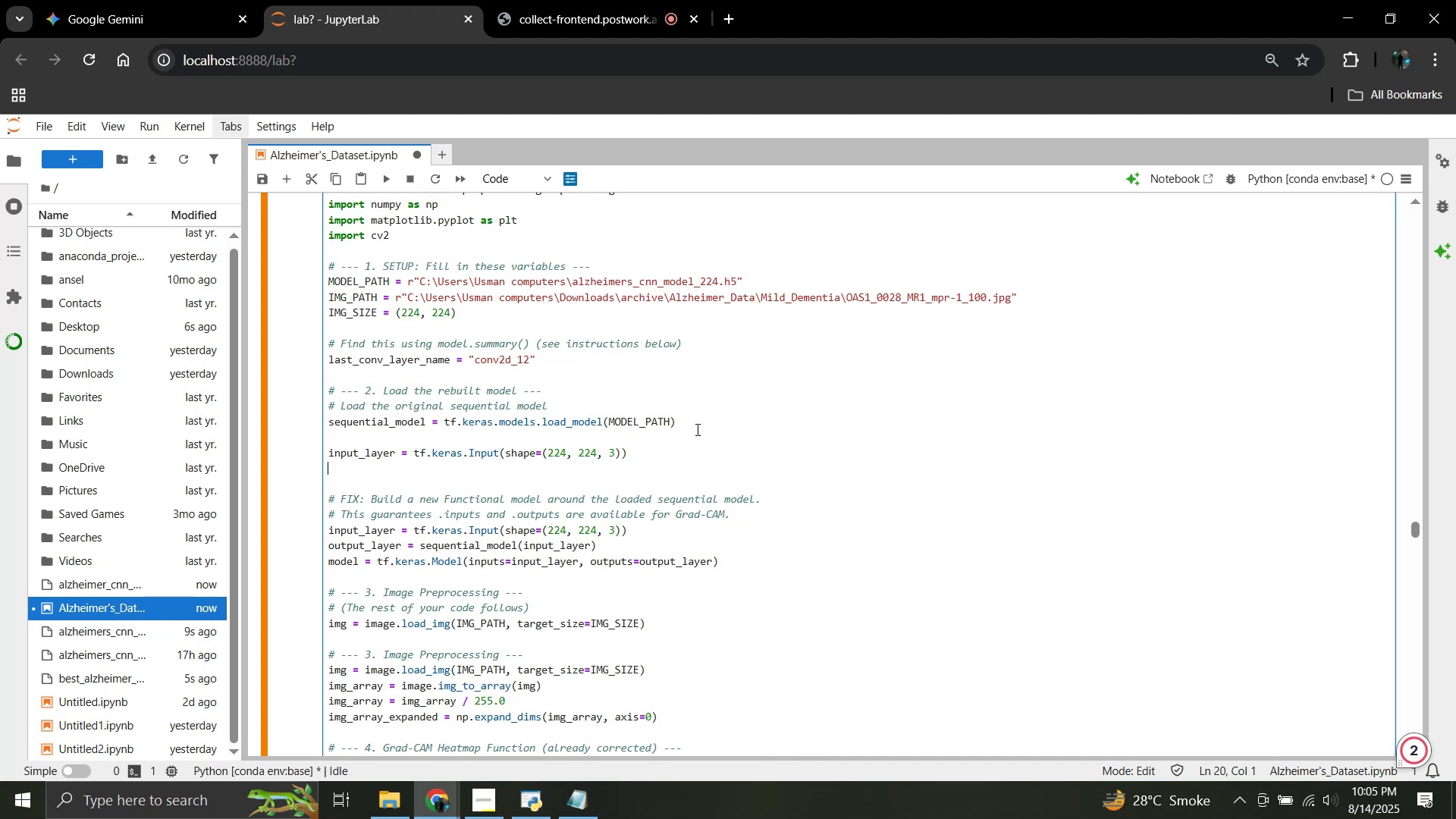 
key(Enter)
 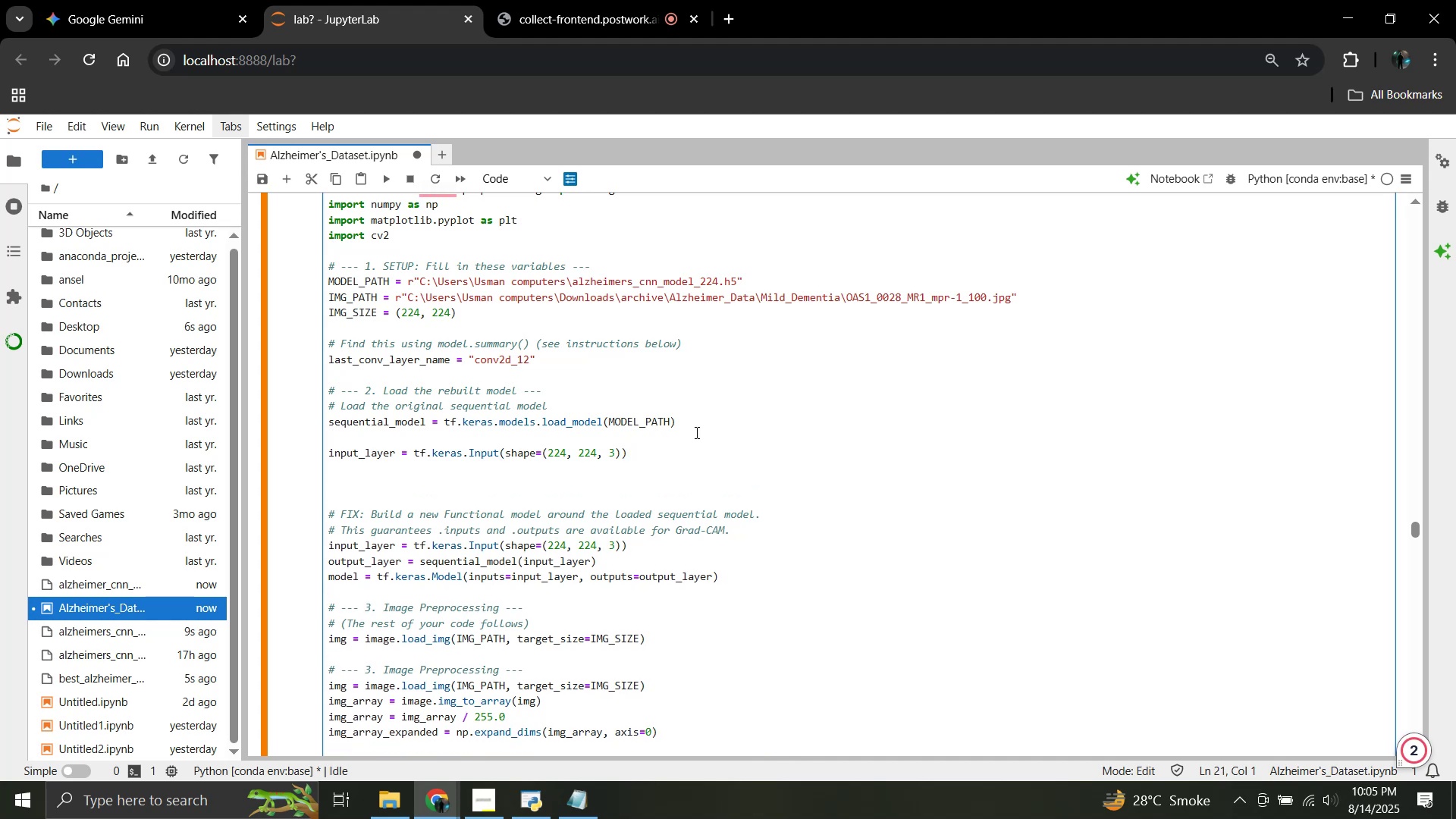 
wait(5.98)
 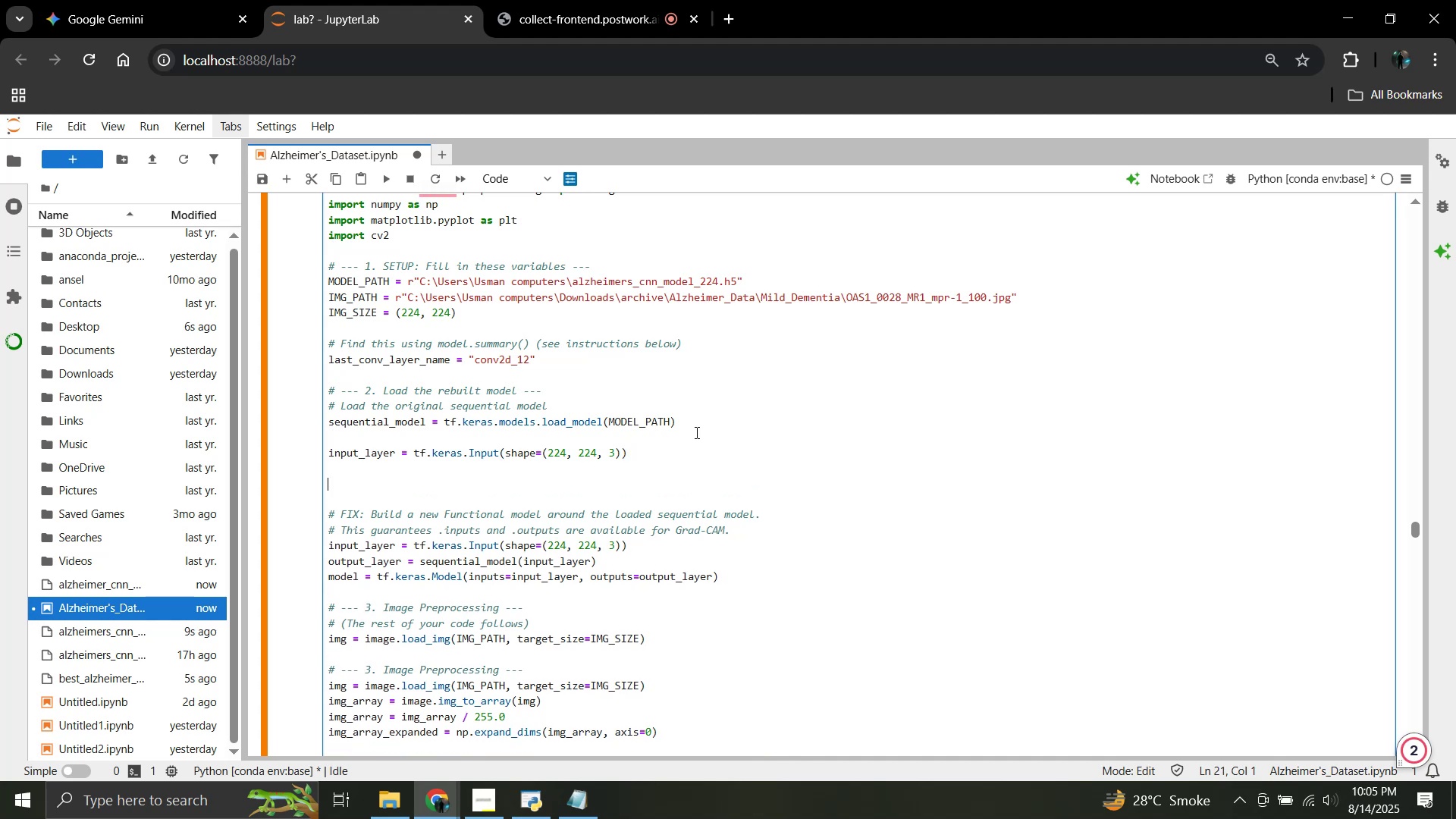 
left_click([79, 0])
 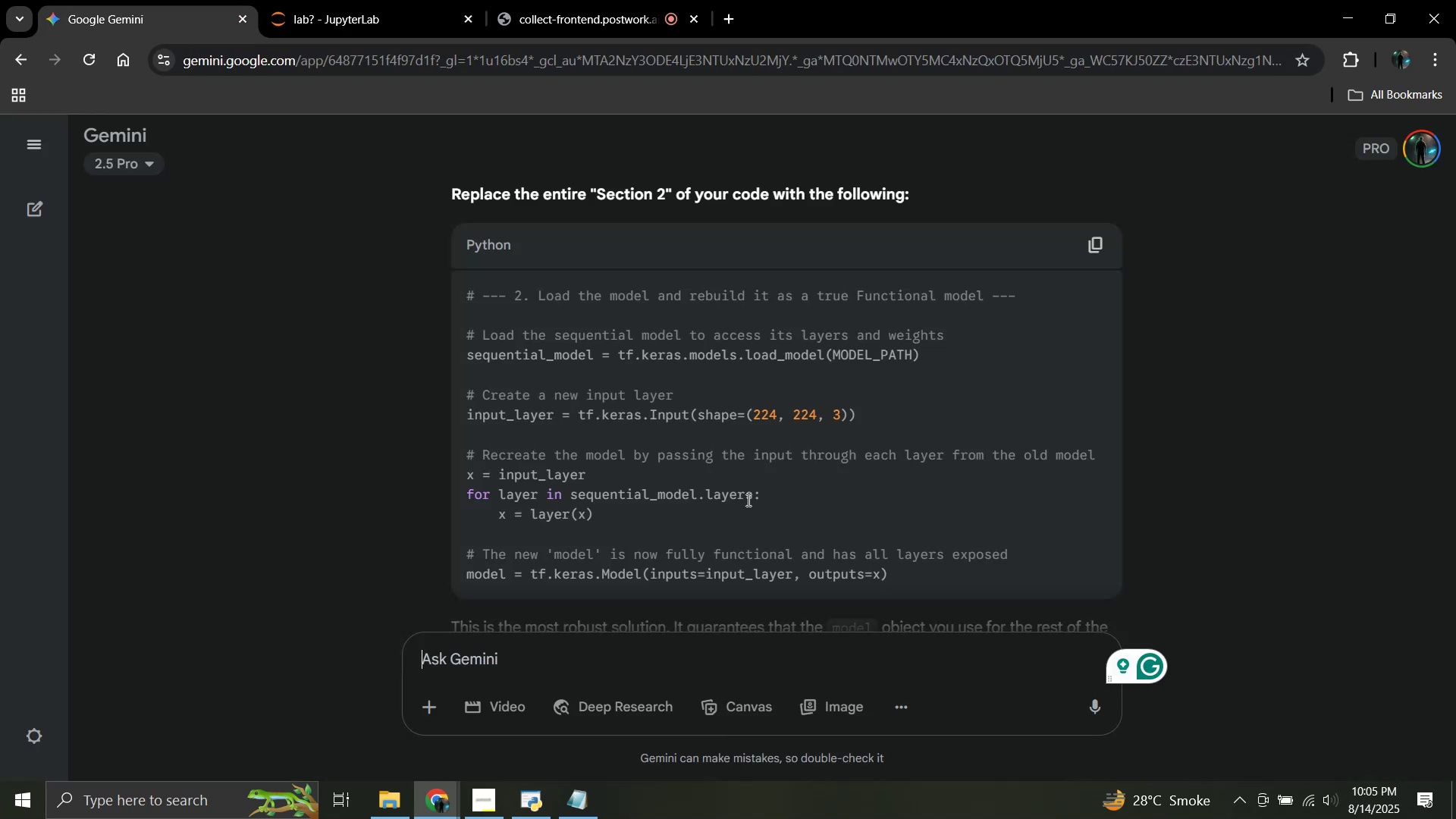 
scroll: coordinate [747, 500], scroll_direction: down, amount: 1.0
 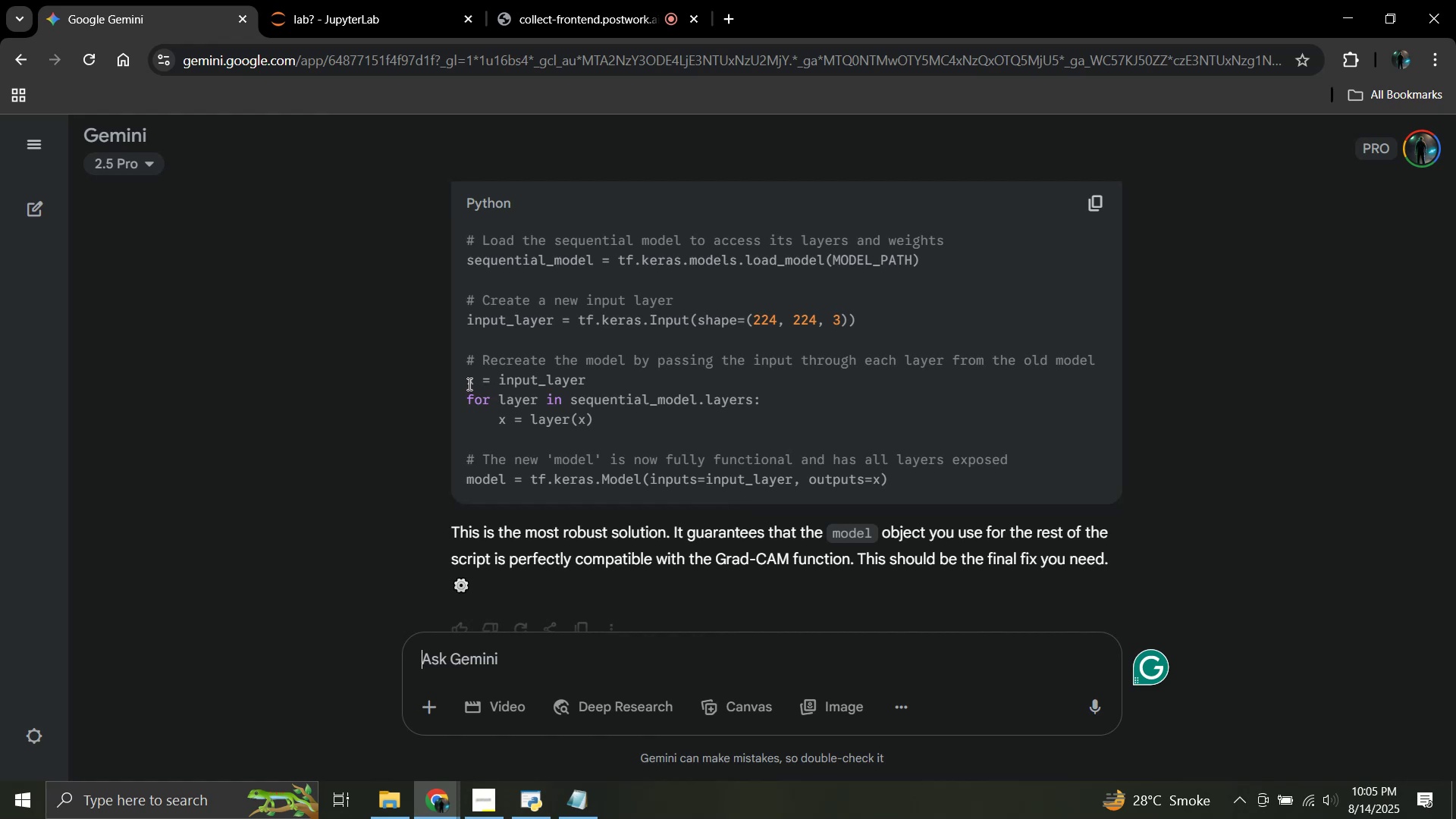 
scroll: coordinate [468, 384], scroll_direction: up, amount: 8.0
 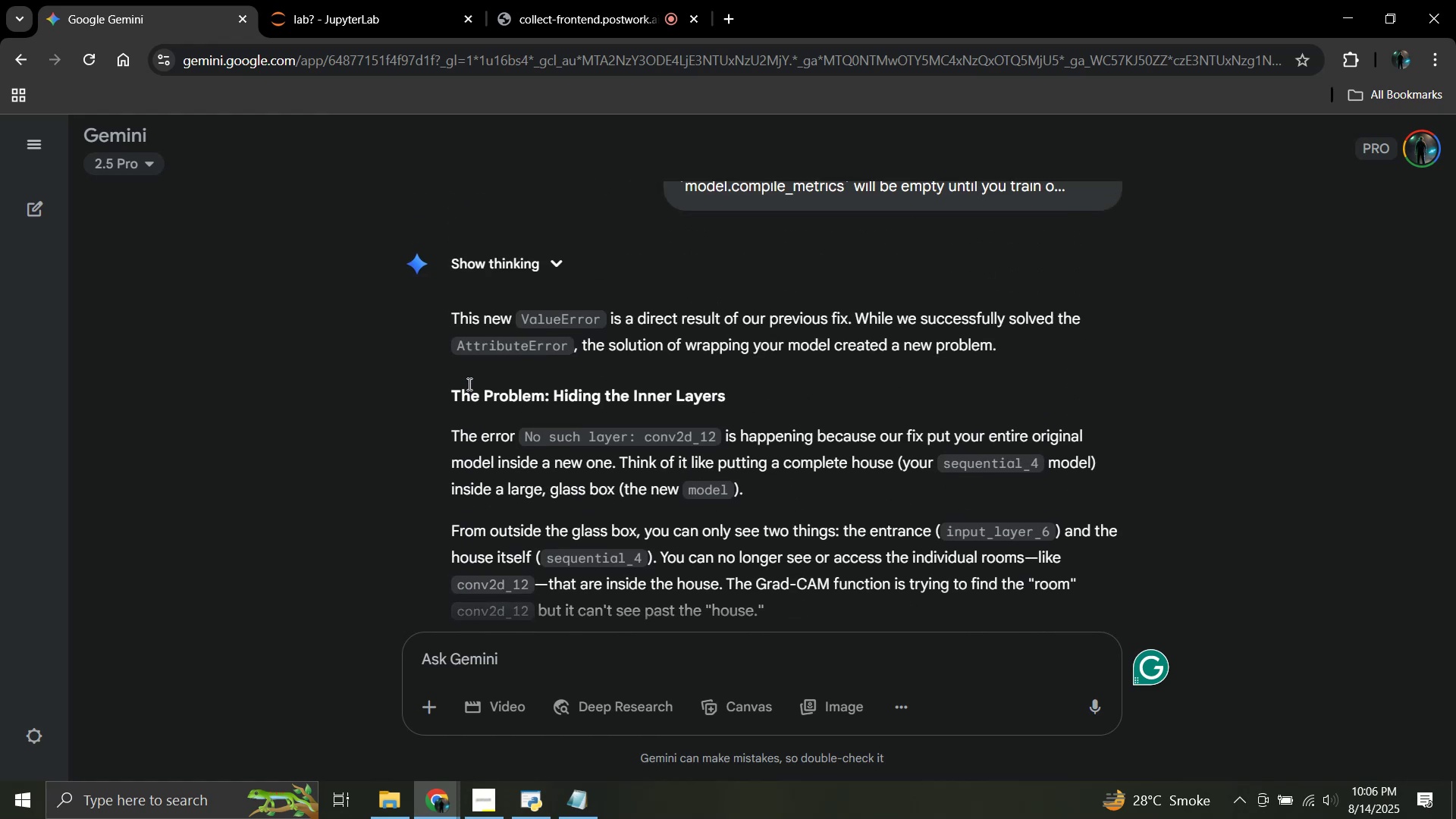 
scroll: coordinate [591, 383], scroll_direction: down, amount: 6.0
 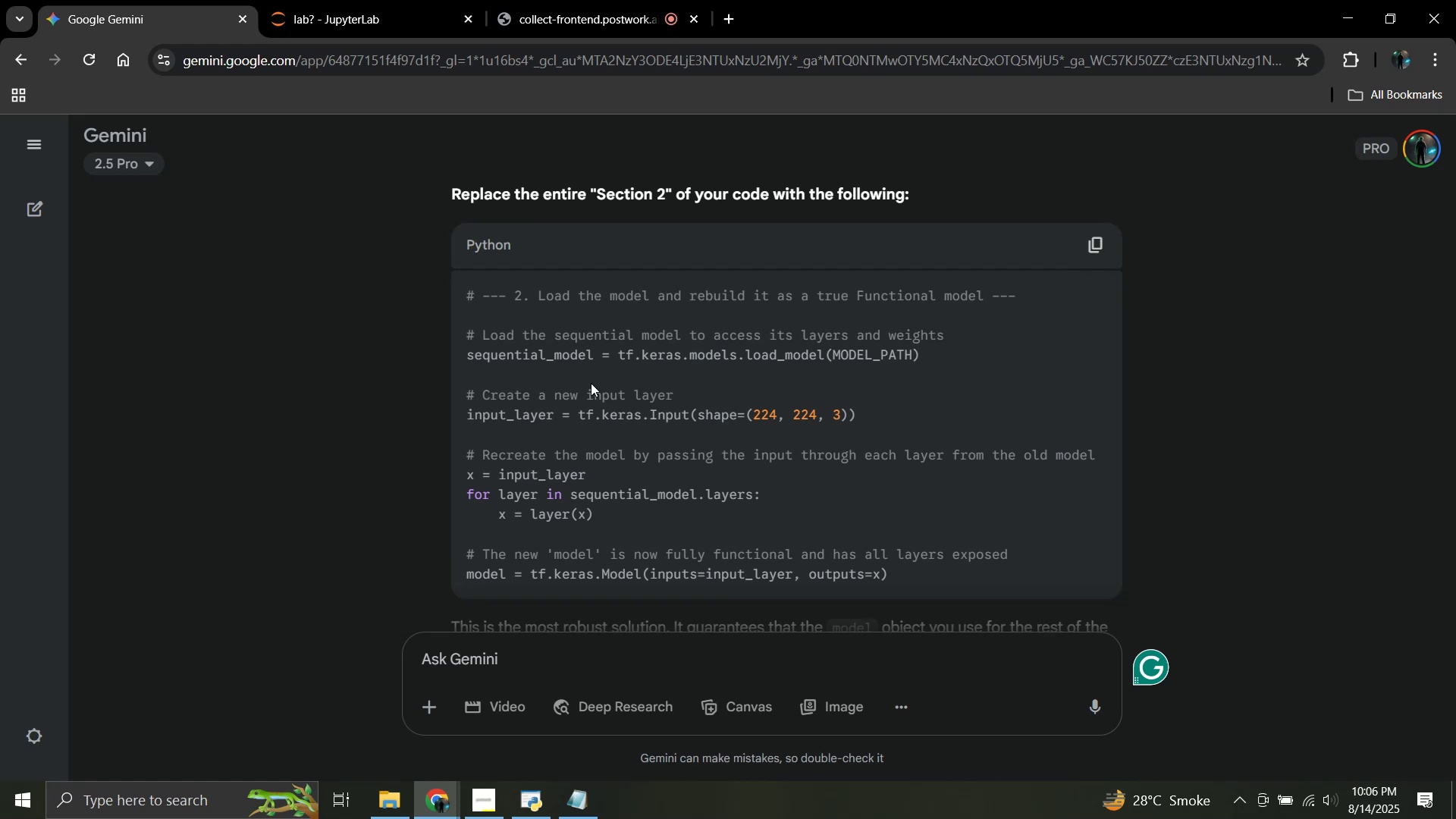 
left_click([369, 0])
 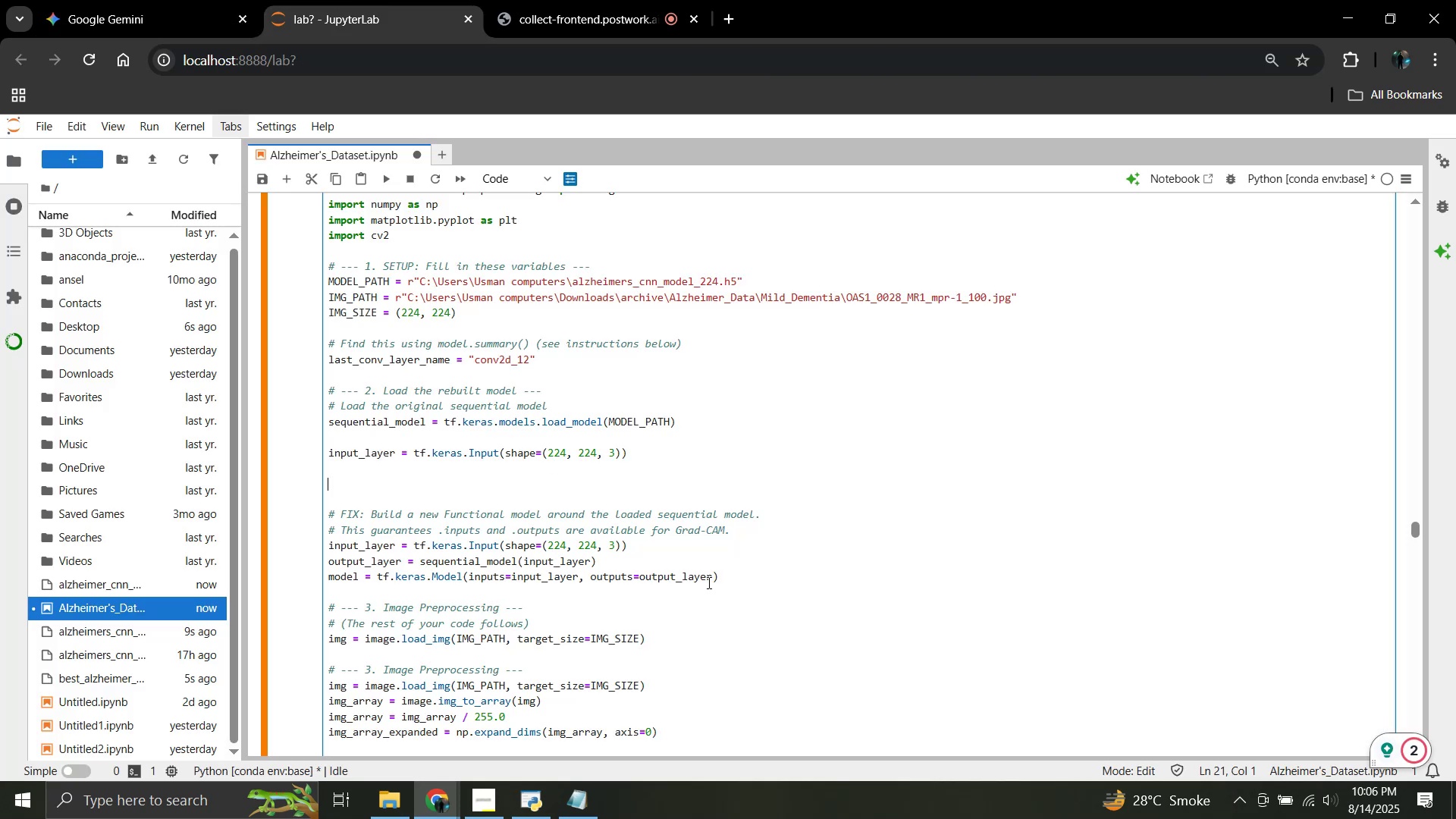 
left_click_drag(start_coordinate=[722, 581], to_coordinate=[330, 513])
 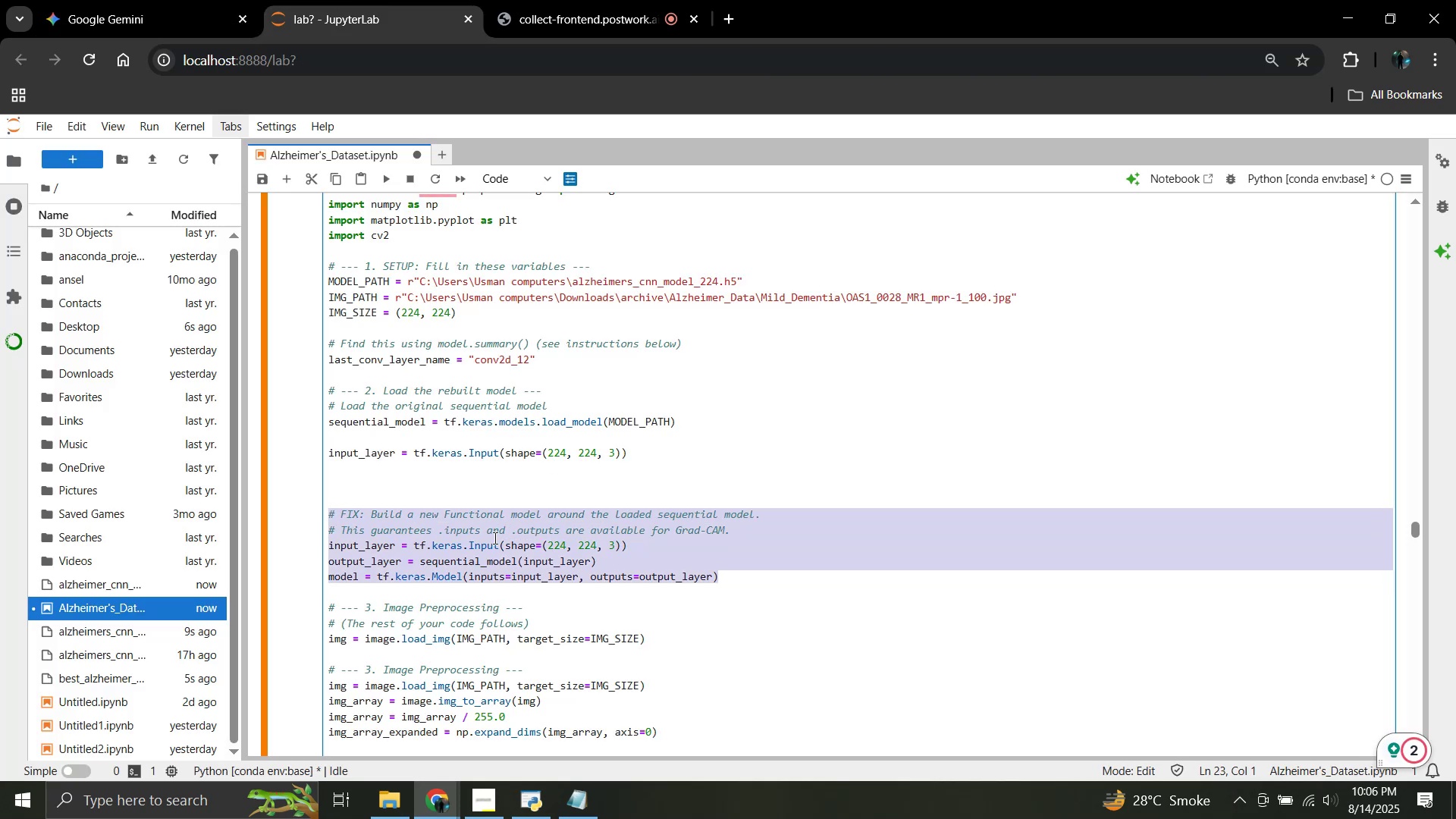 
key(Backspace)
 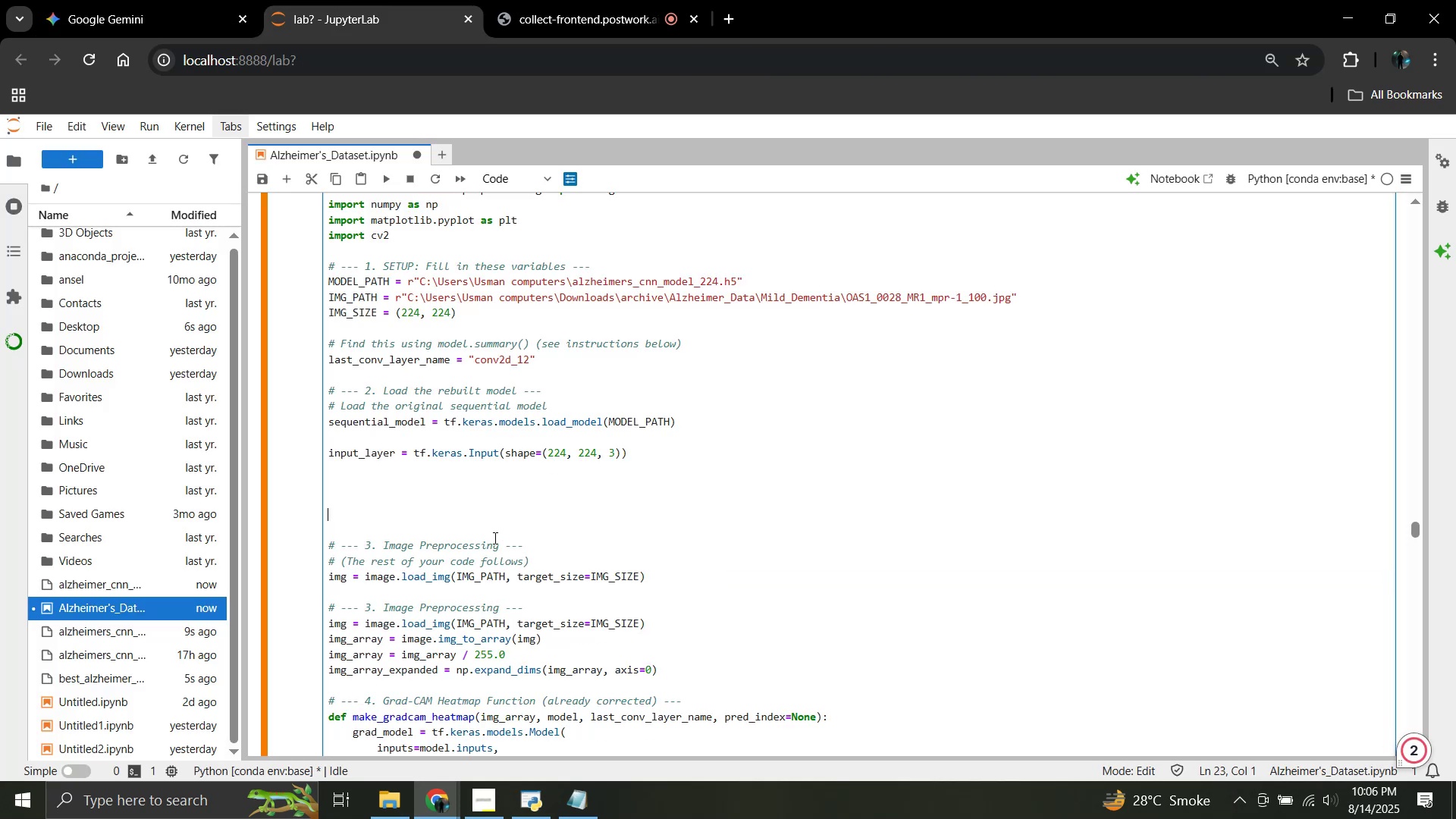 
key(Backspace)
 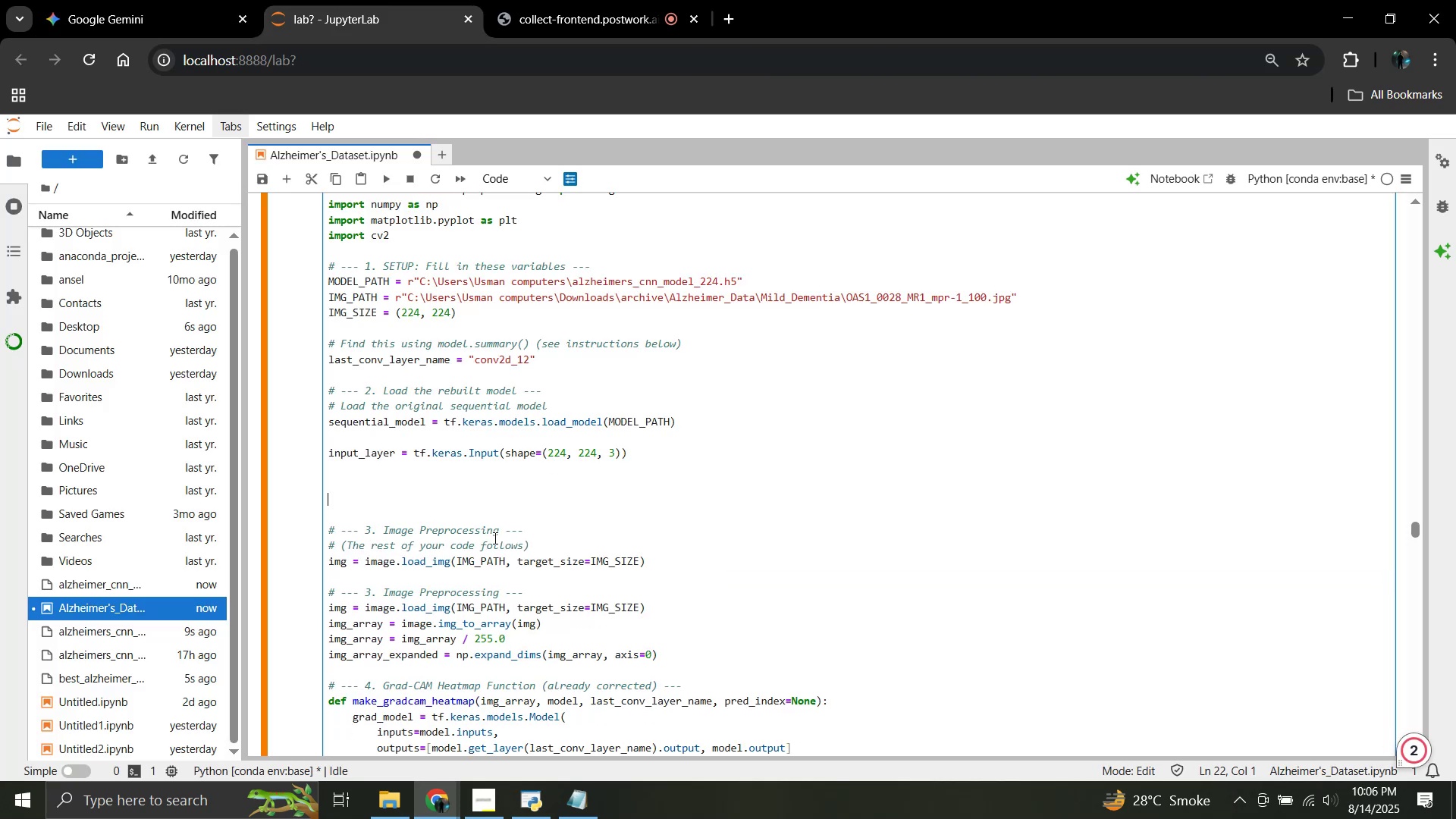 
key(Backspace)
 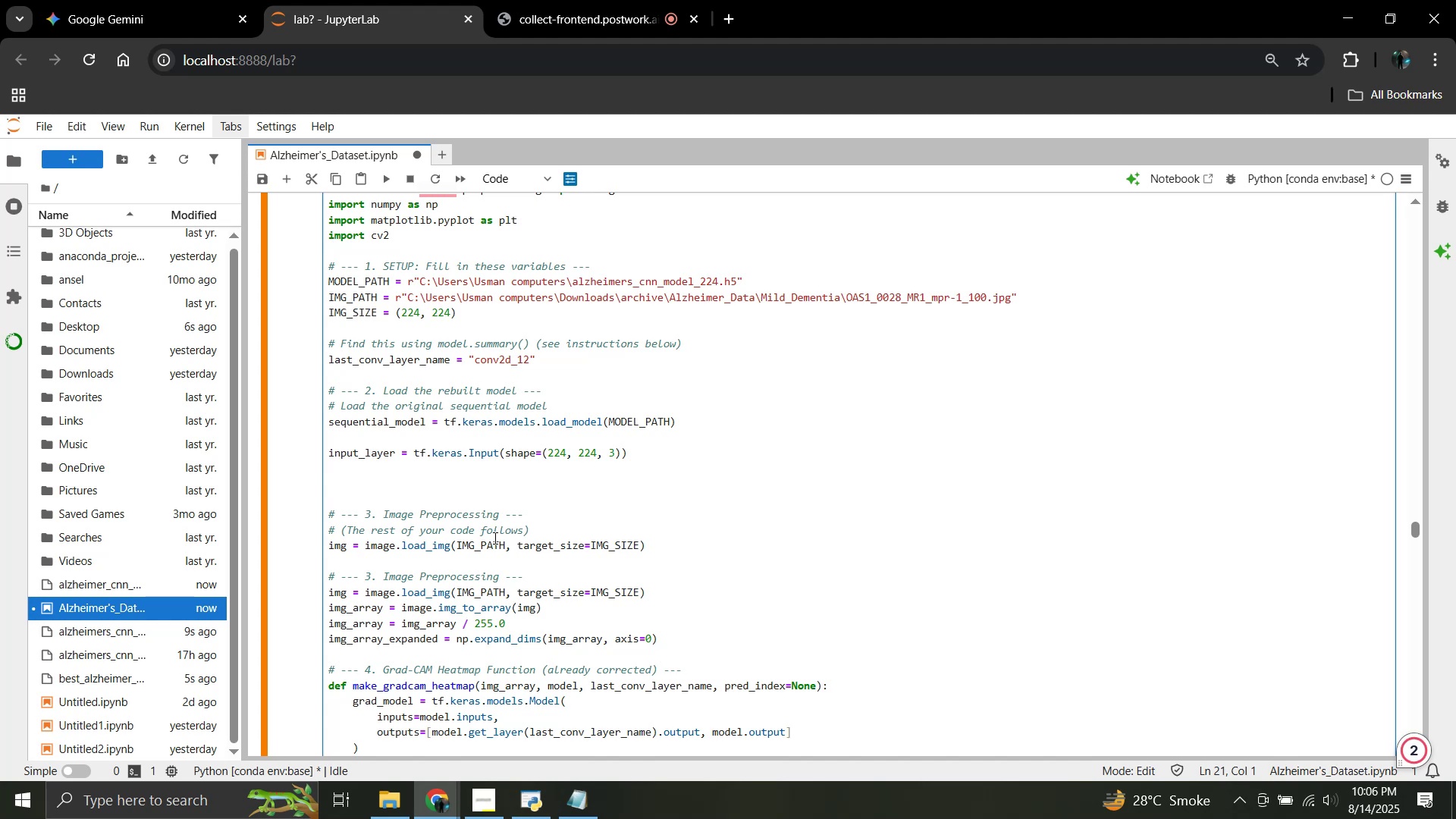 
type(x=)
key(Backspace)
type( = input)
 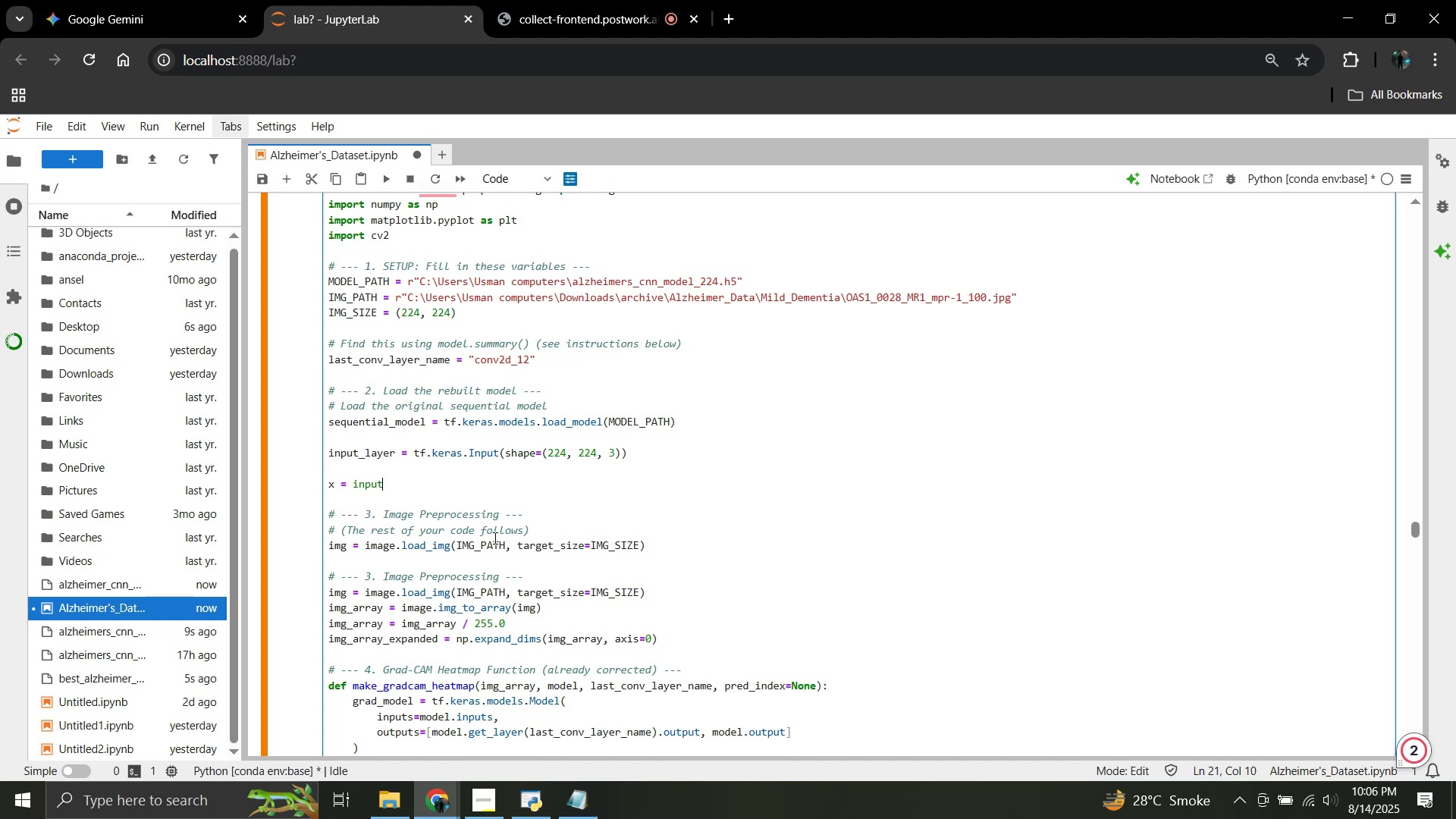 
type(_layer)
 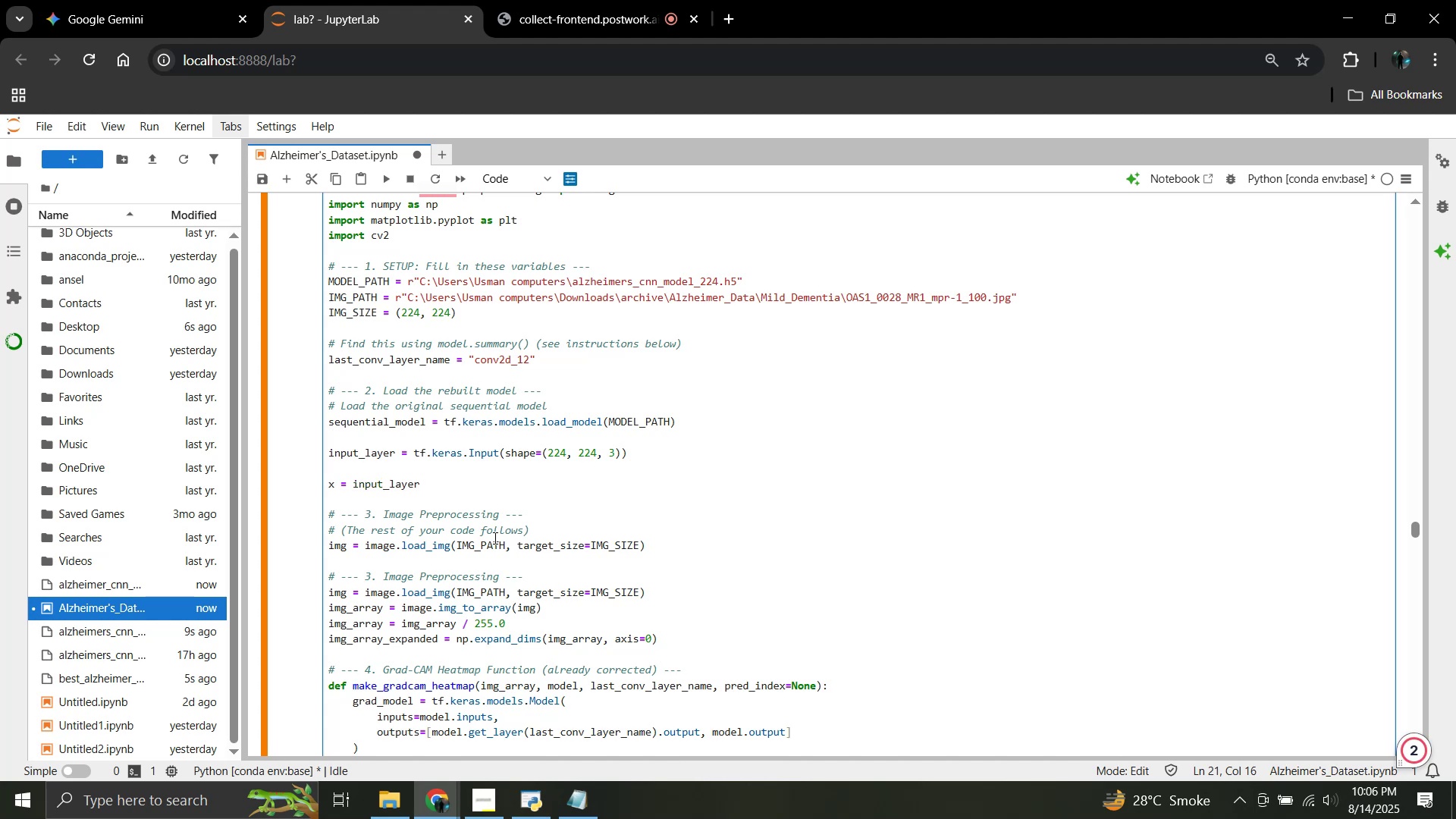 
key(Enter)
 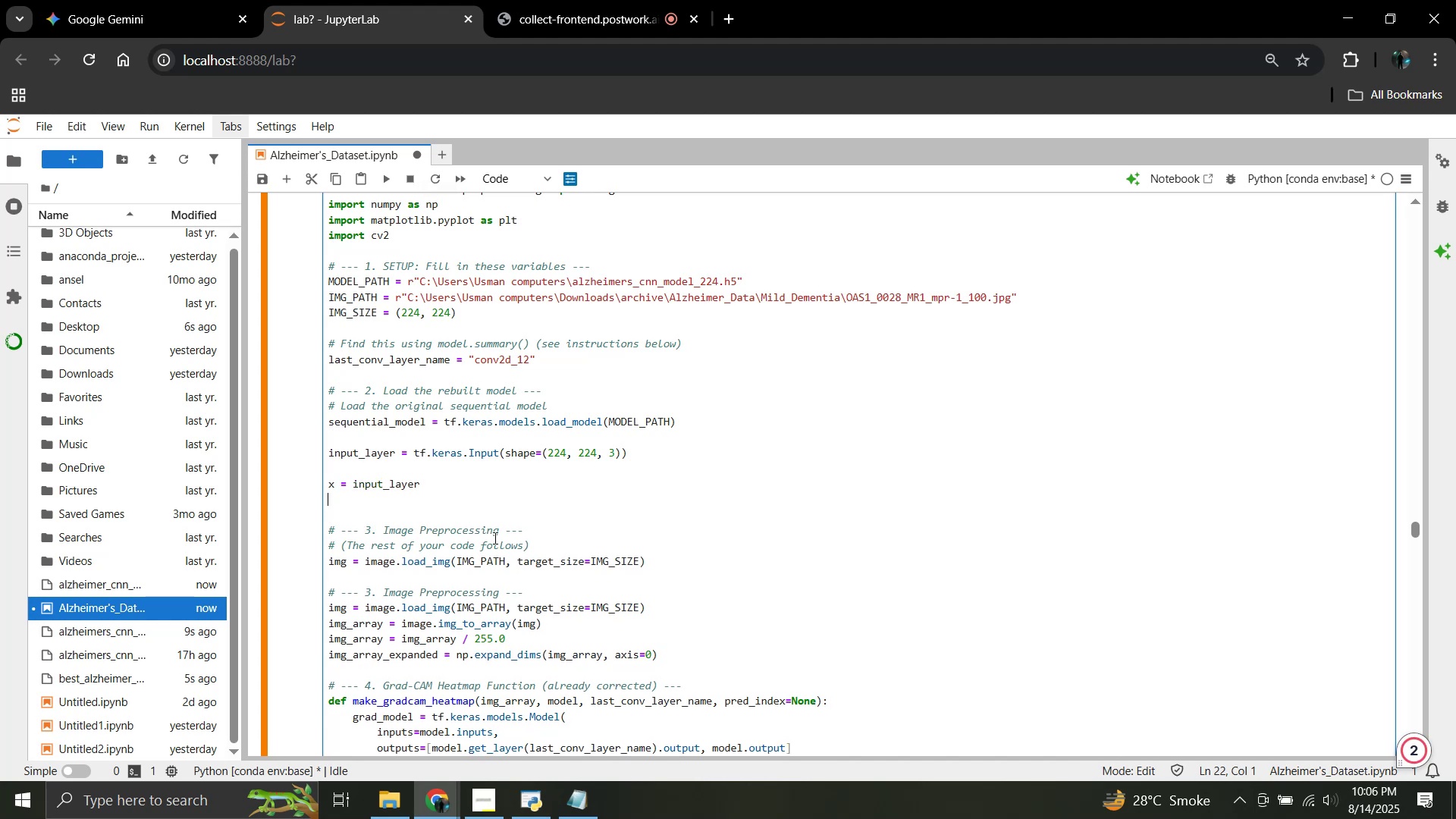 
type(for layer in sequential_model.layers:)
 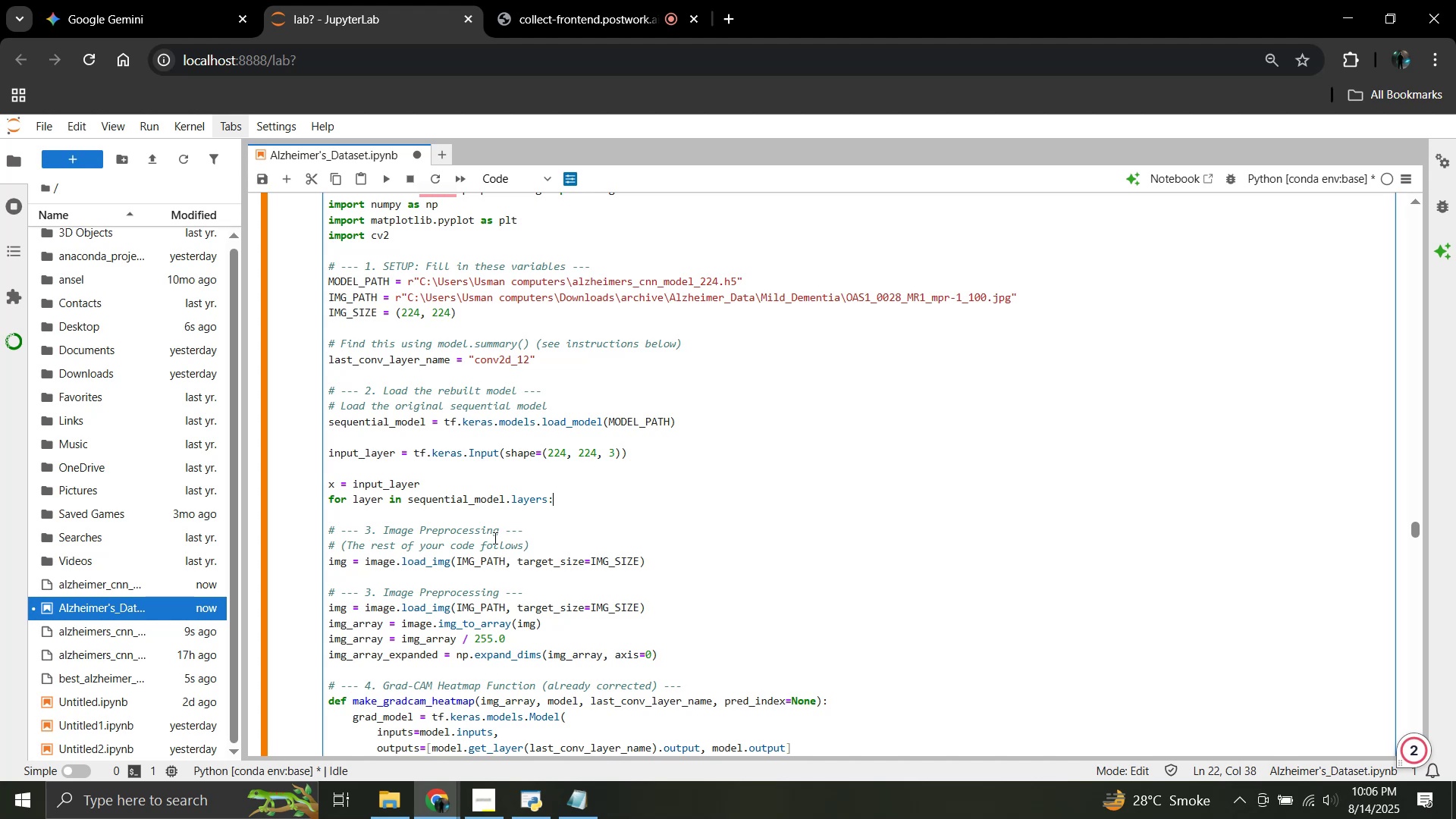 
key(Enter)
 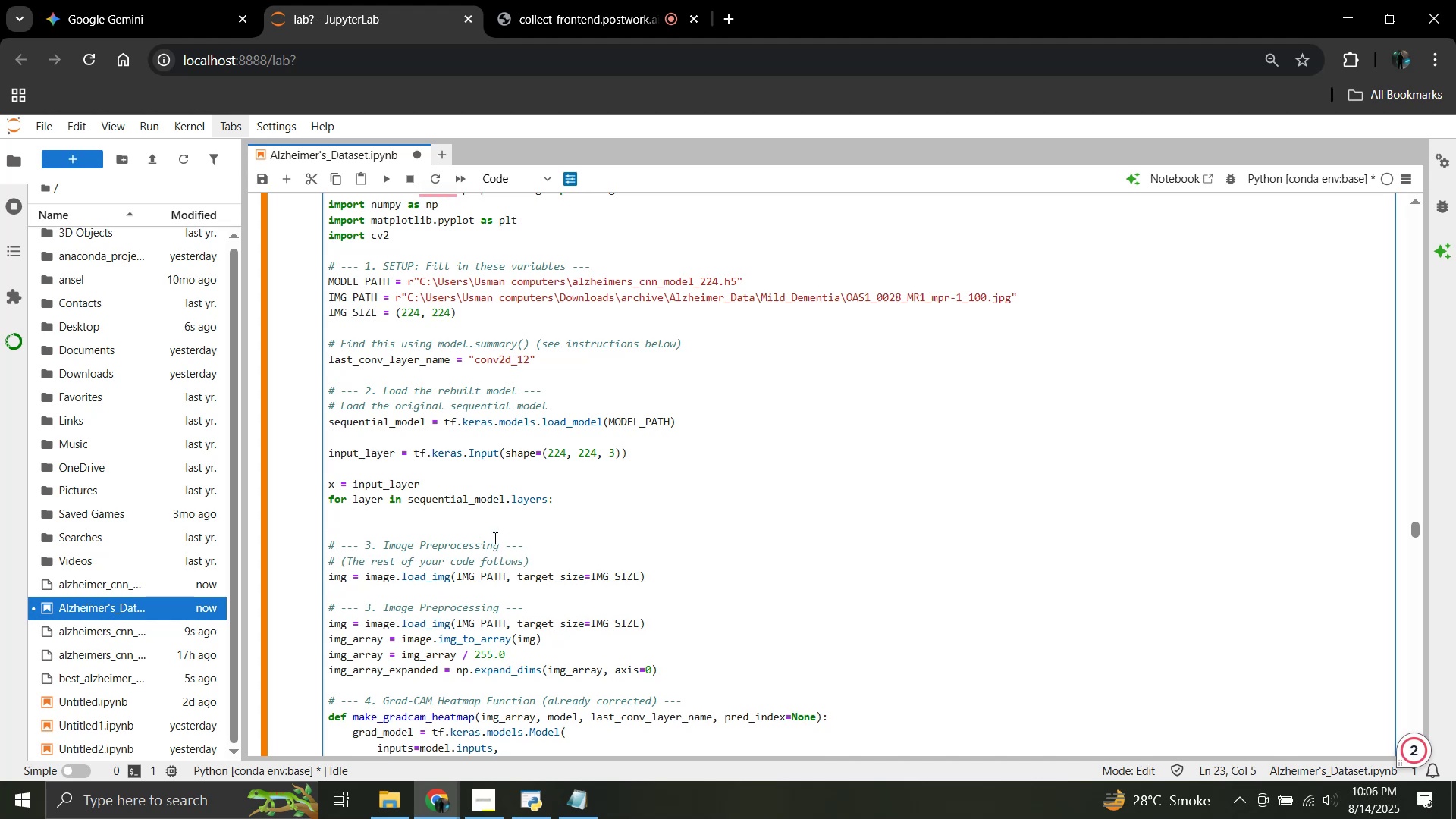 
type(x = layers)
 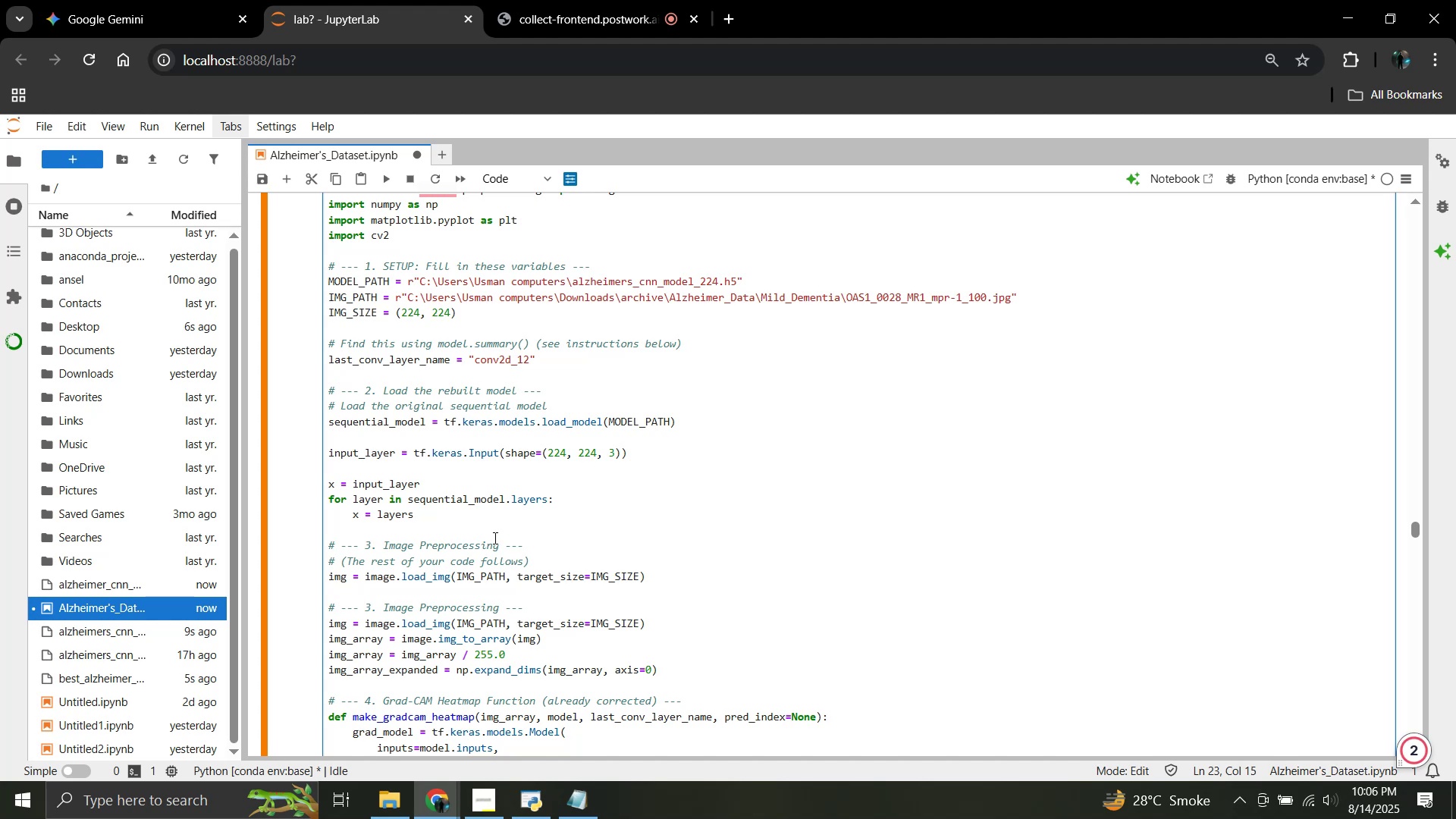 
key(Backspace)
type((x))
 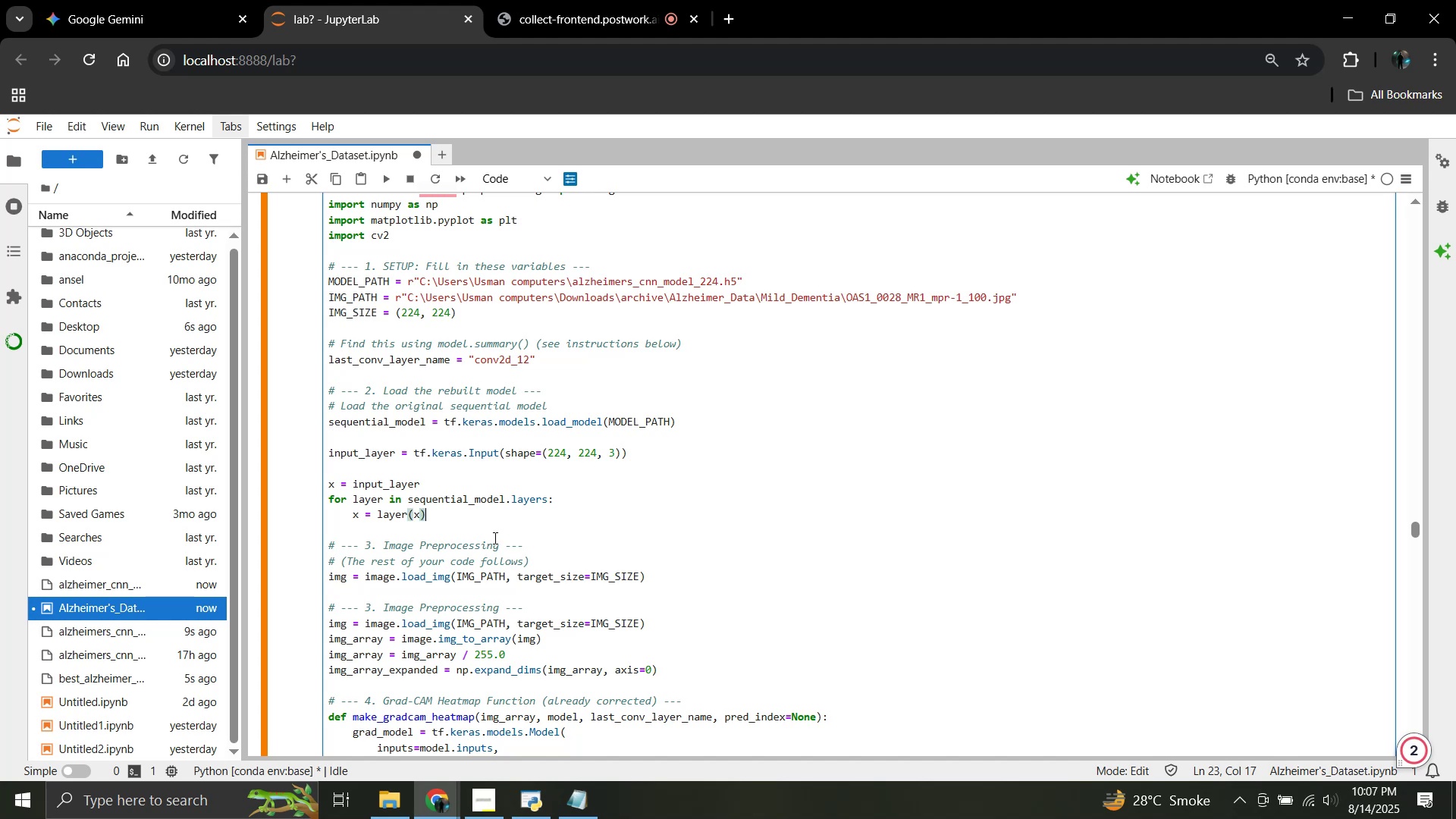 
key(Enter)
 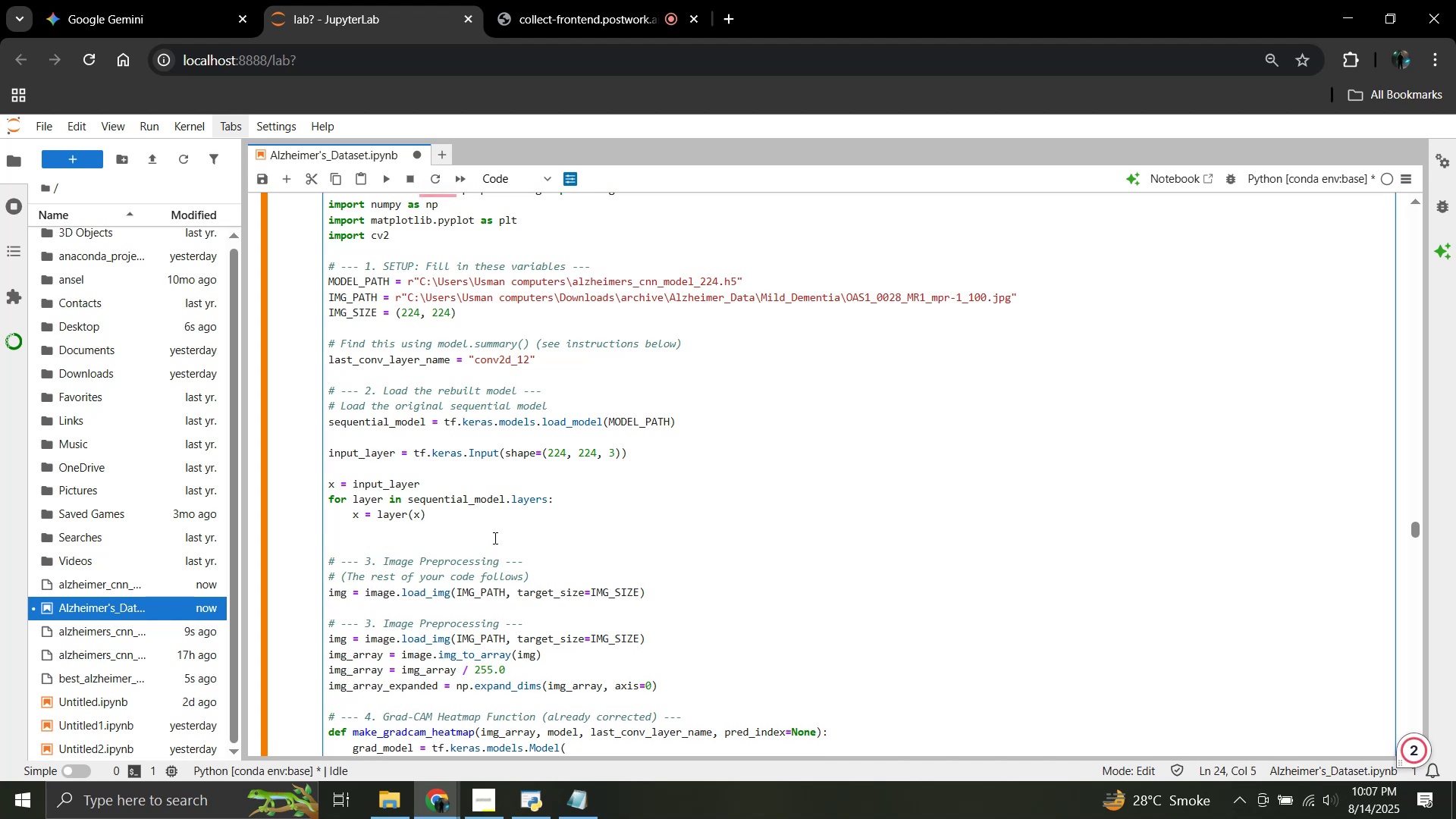 
key(Enter)
 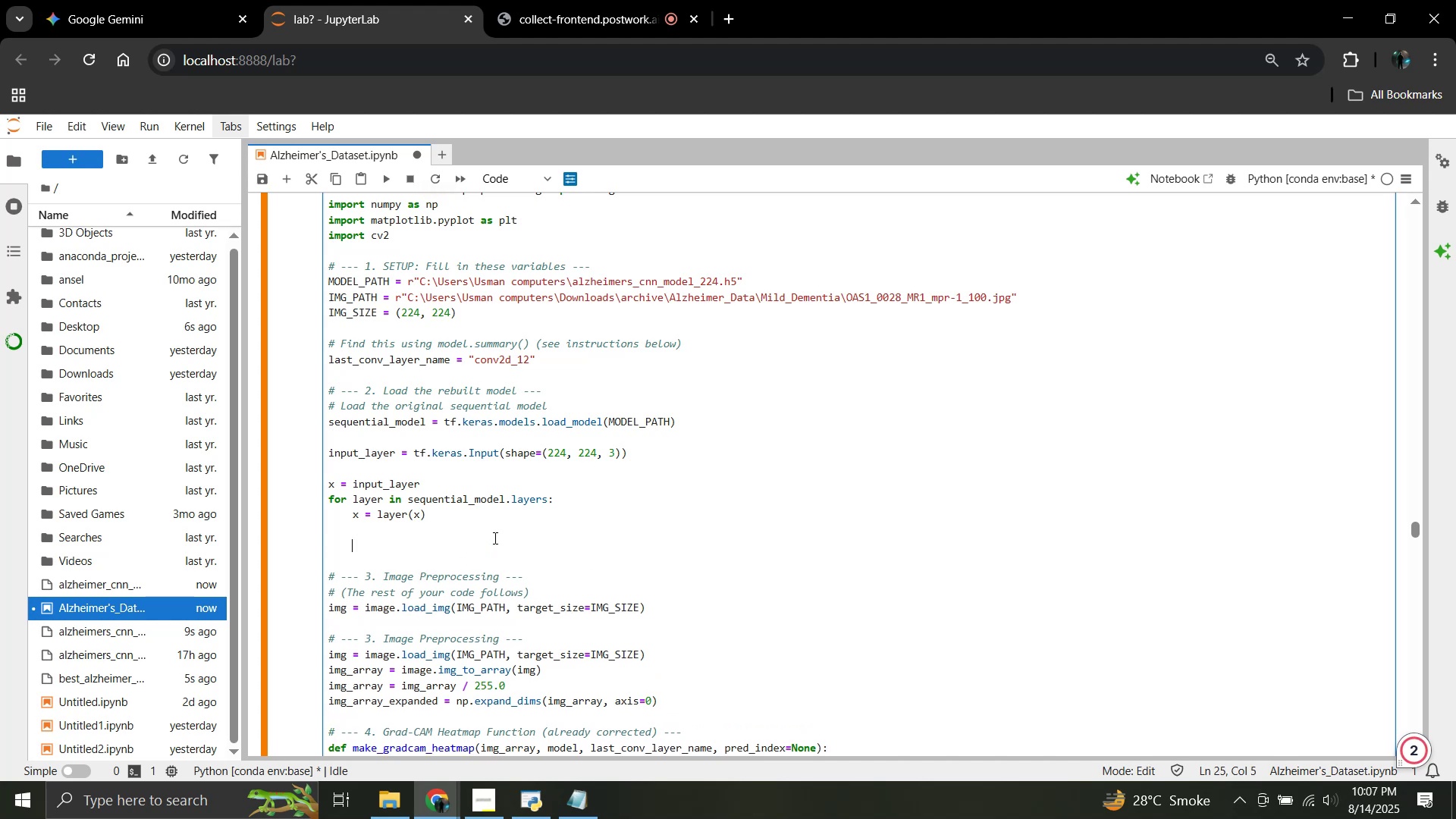 
key(Backspace)
type(model = tf.keras.Model(input)
 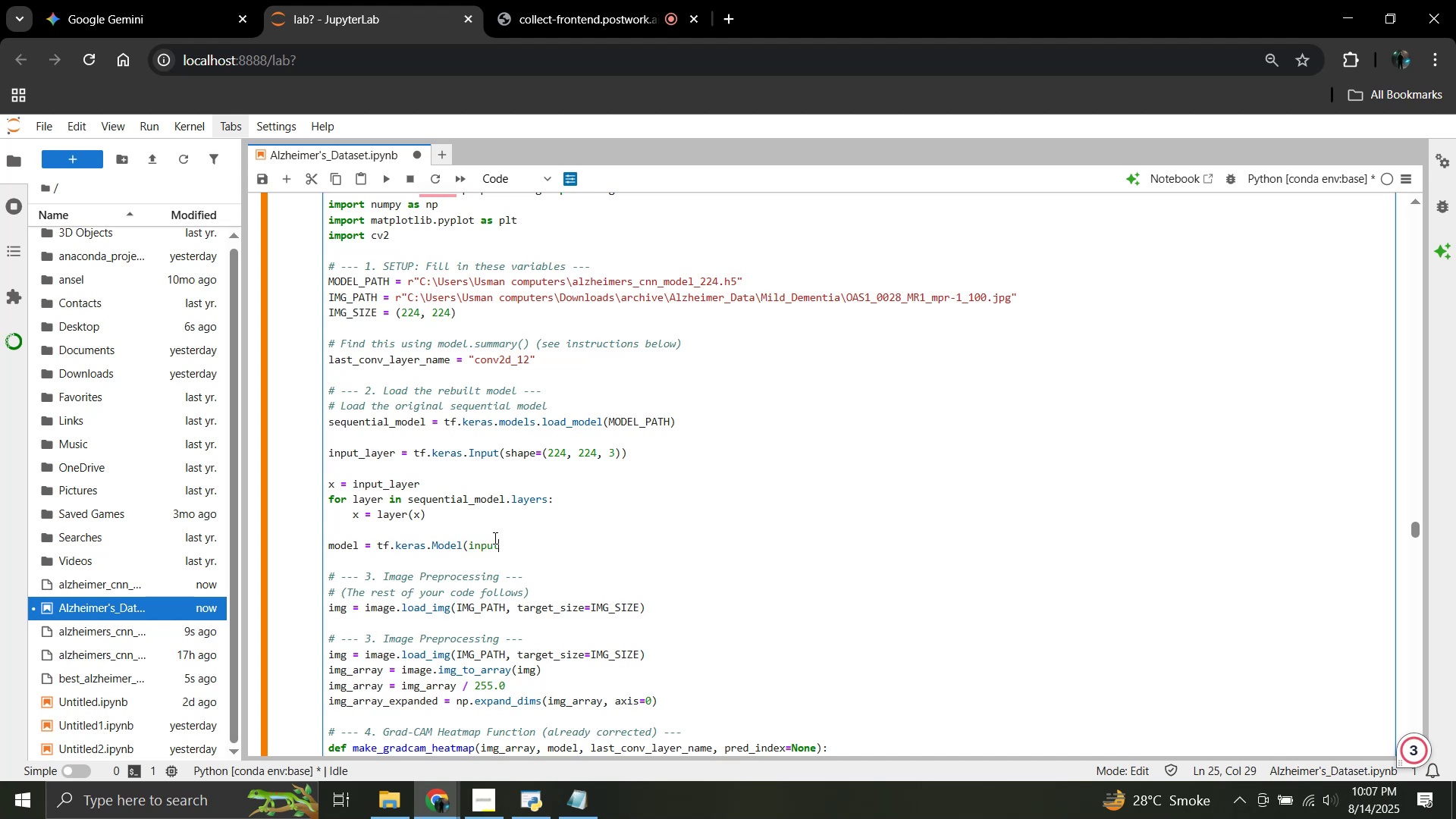 
type(s=input>)
key(Backspace)
type(?)
key(Backspace)
type(_layer, output=x))
 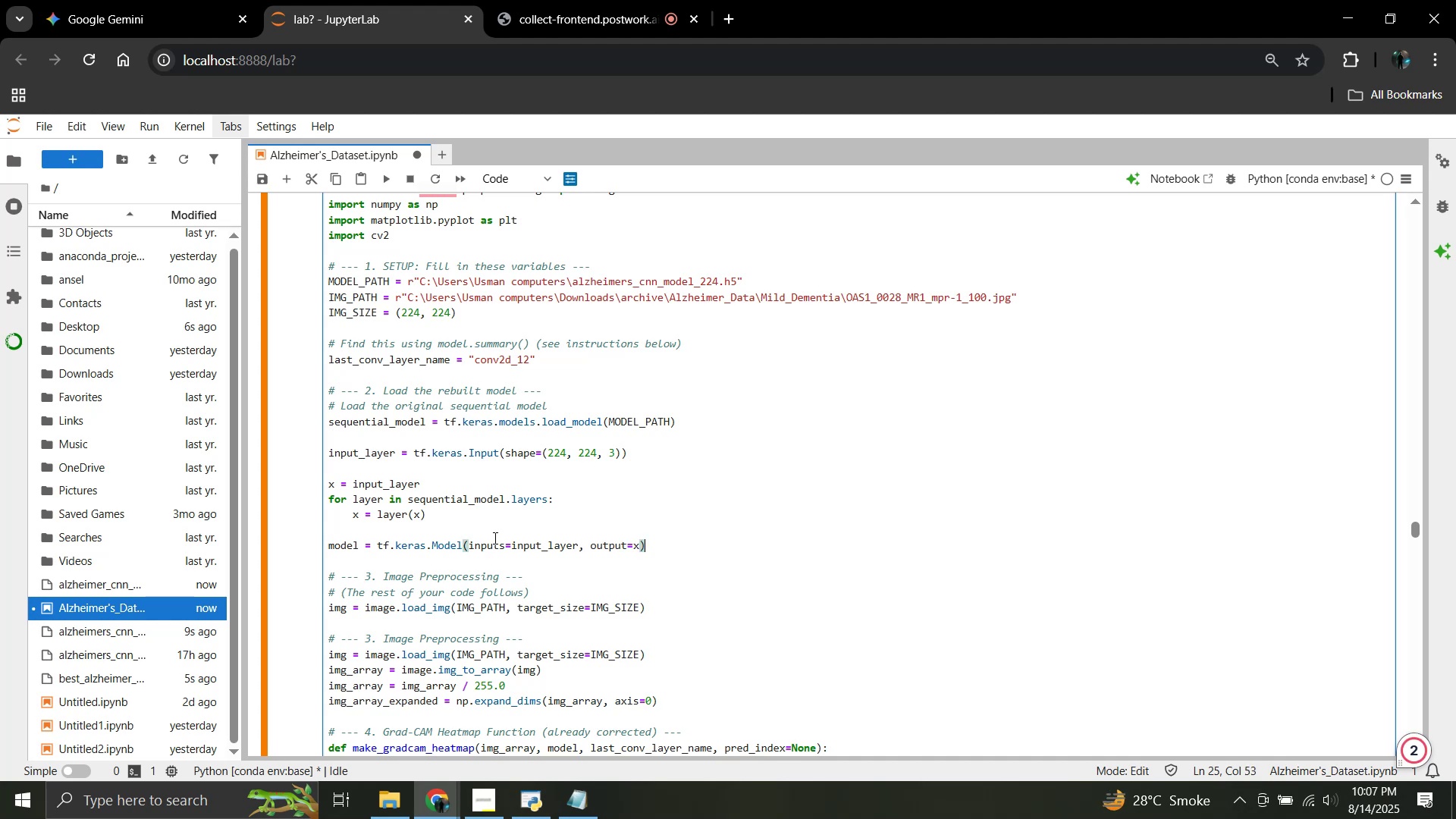 
scroll: coordinate [684, 440], scroll_direction: down, amount: 1.0
 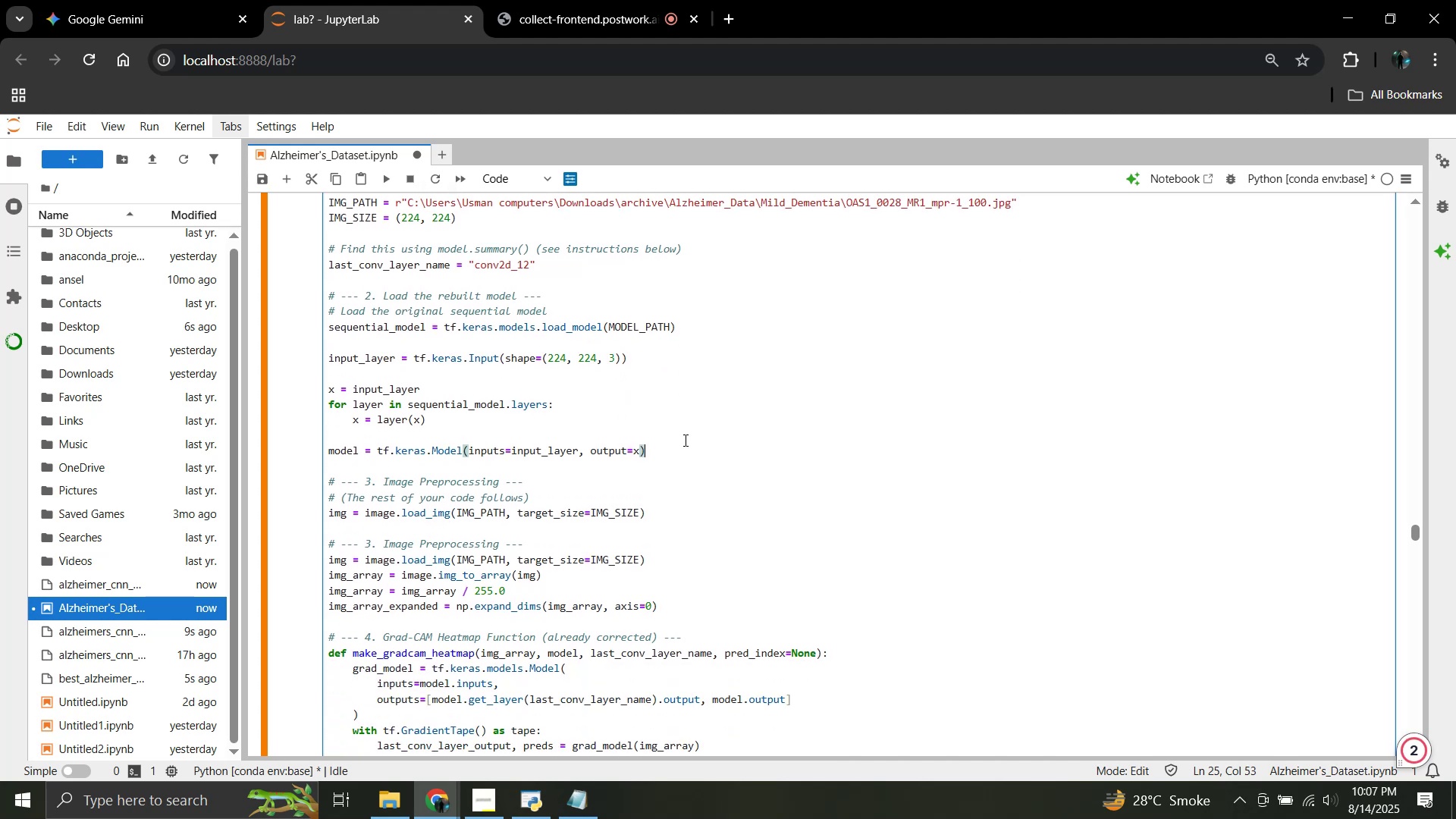 
wait(7.92)
 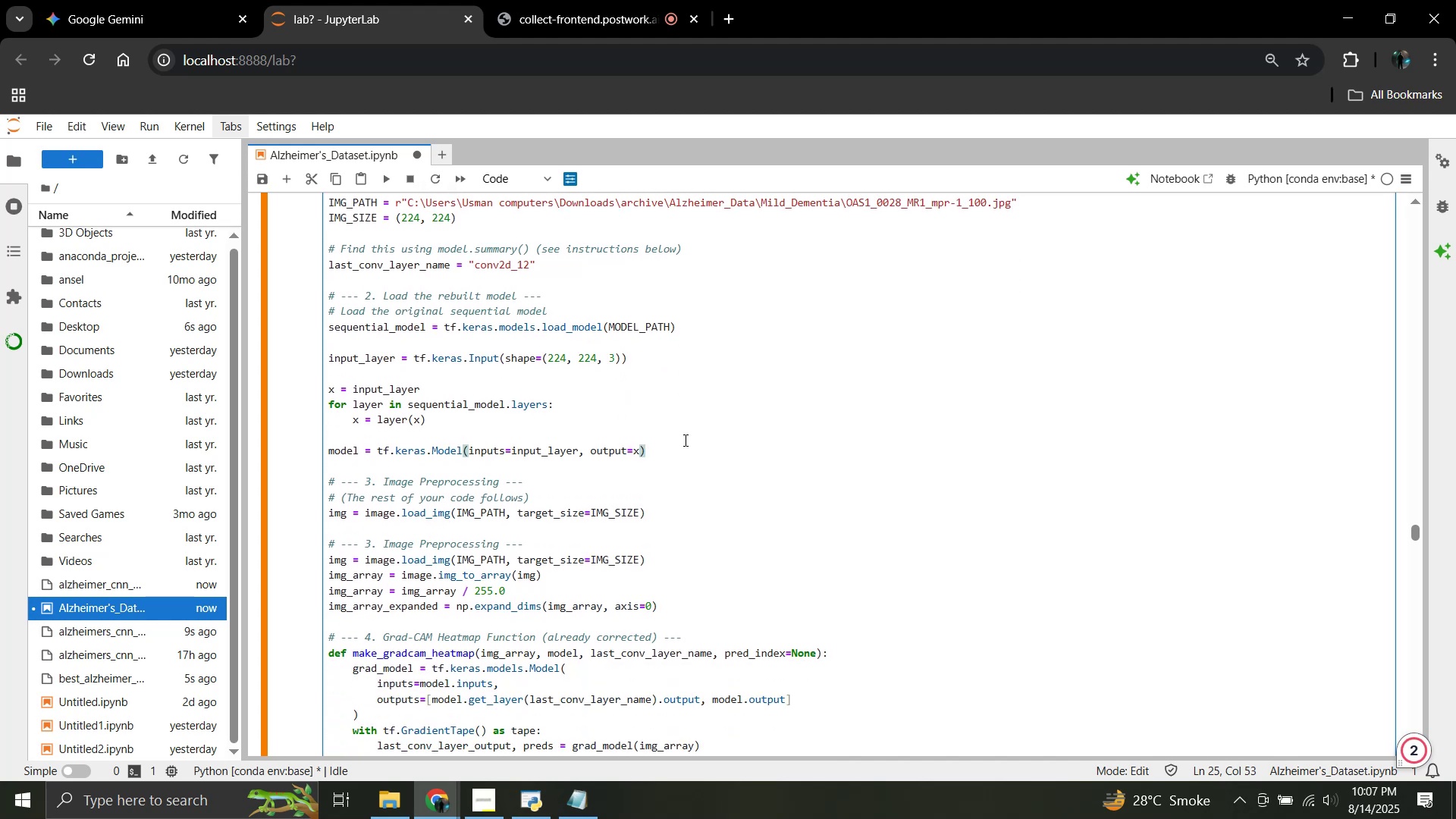 
scroll: coordinate [684, 440], scroll_direction: down, amount: 6.0
 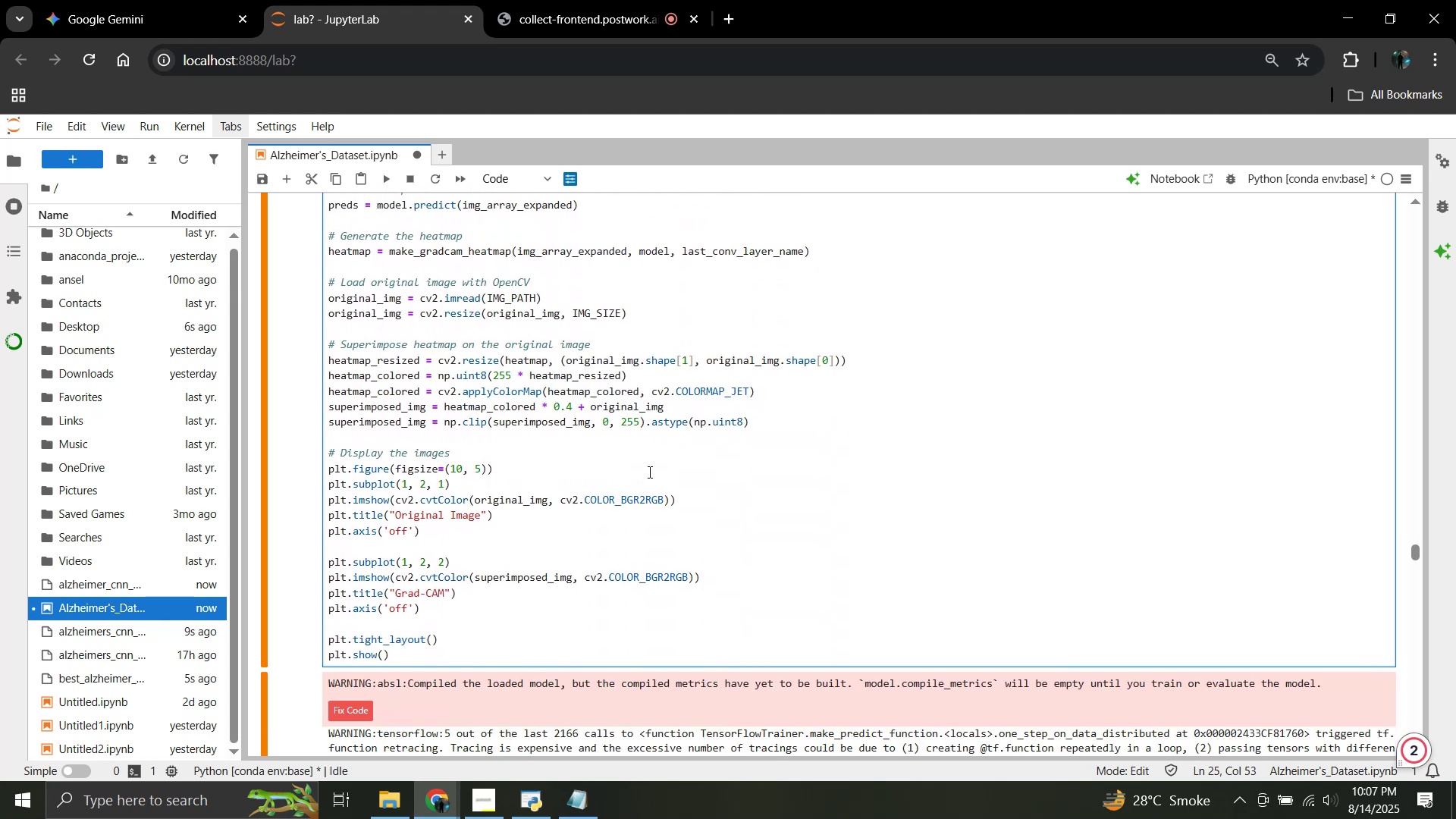 
left_click([638, 487])
 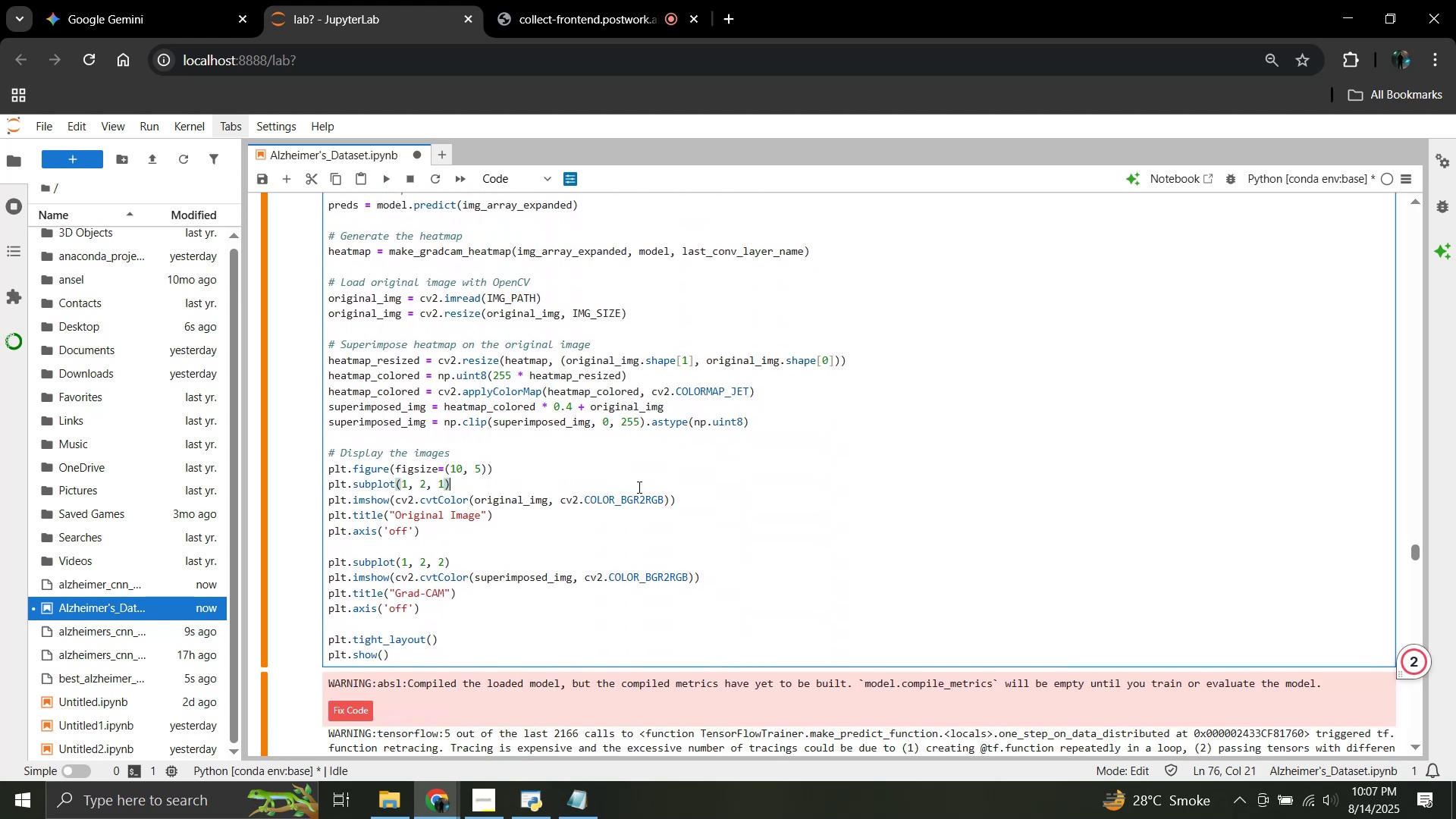 
key(Shift+Enter)
 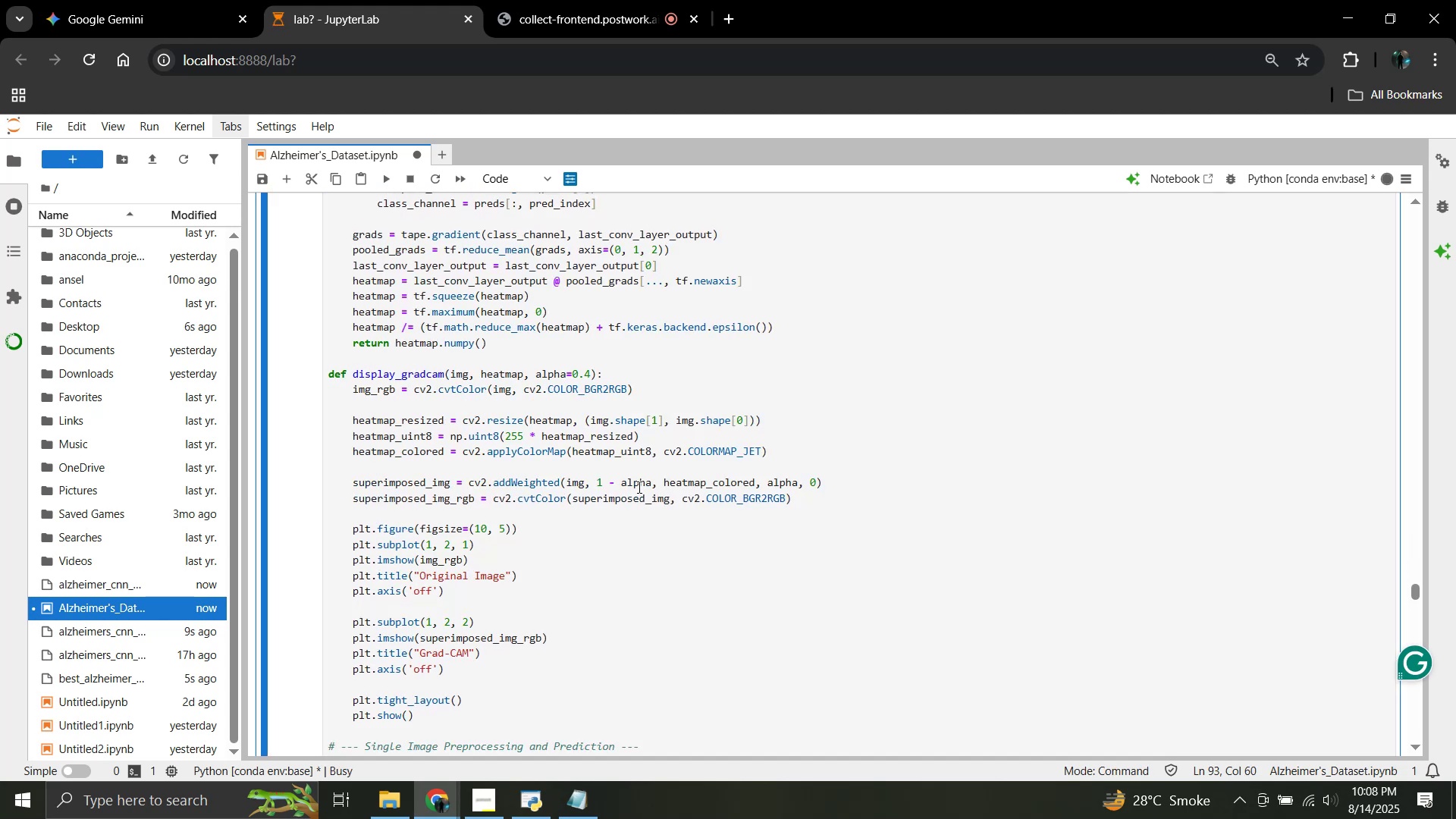 
scroll: coordinate [639, 497], scroll_direction: up, amount: 8.0
 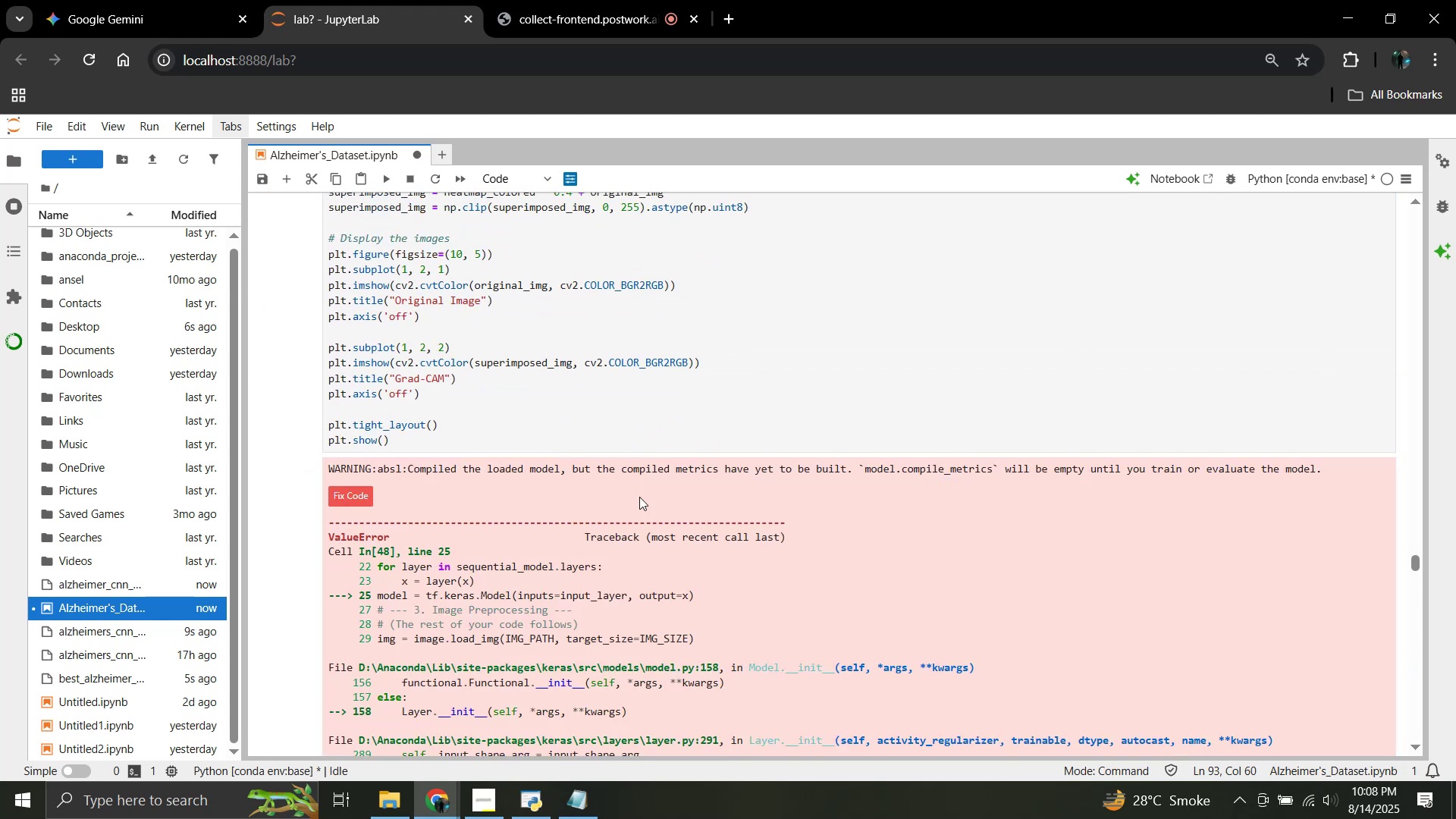 
scroll: coordinate [639, 497], scroll_direction: down, amount: 3.0
 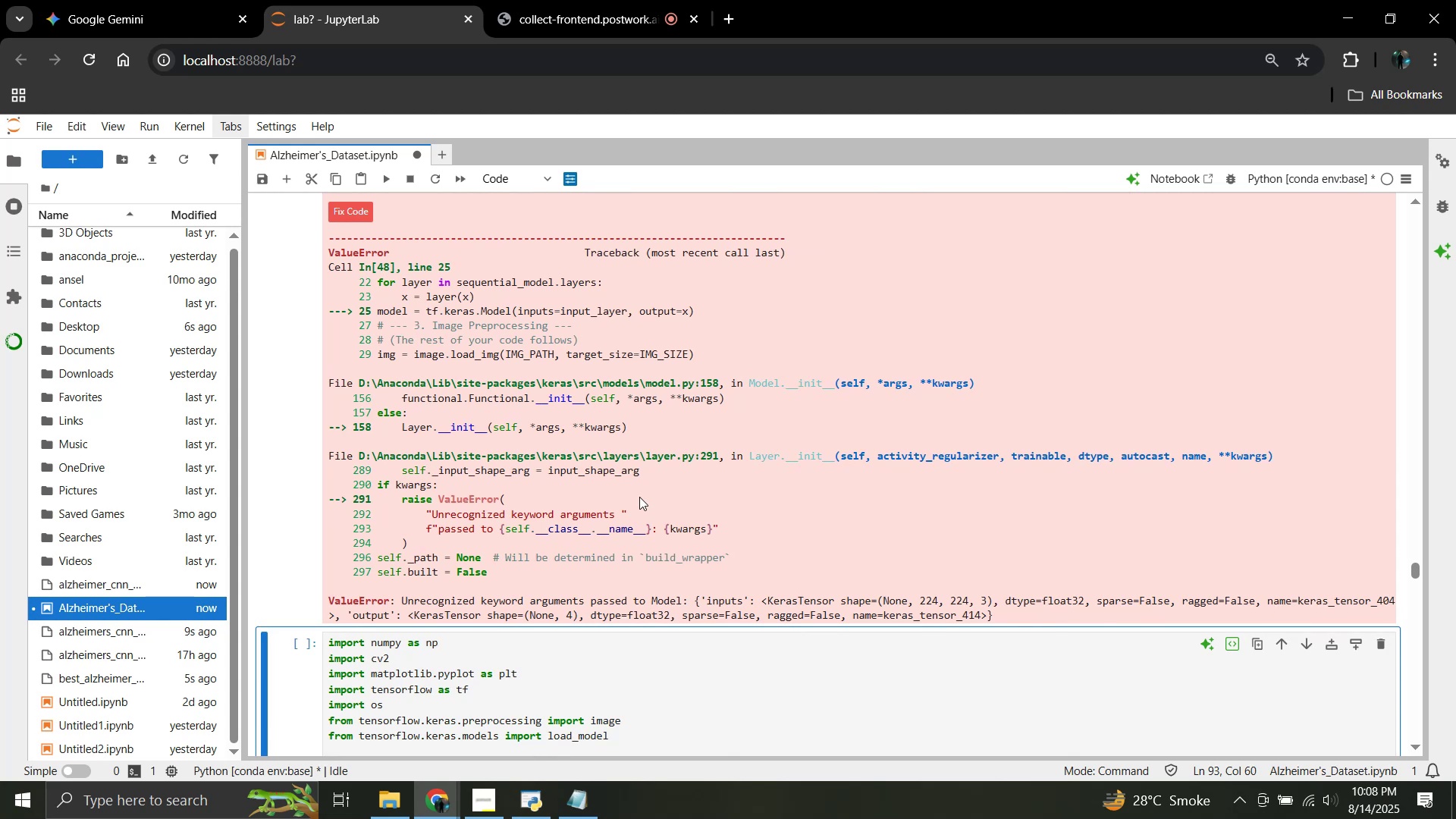 
scroll: coordinate [639, 497], scroll_direction: up, amount: 5.0
 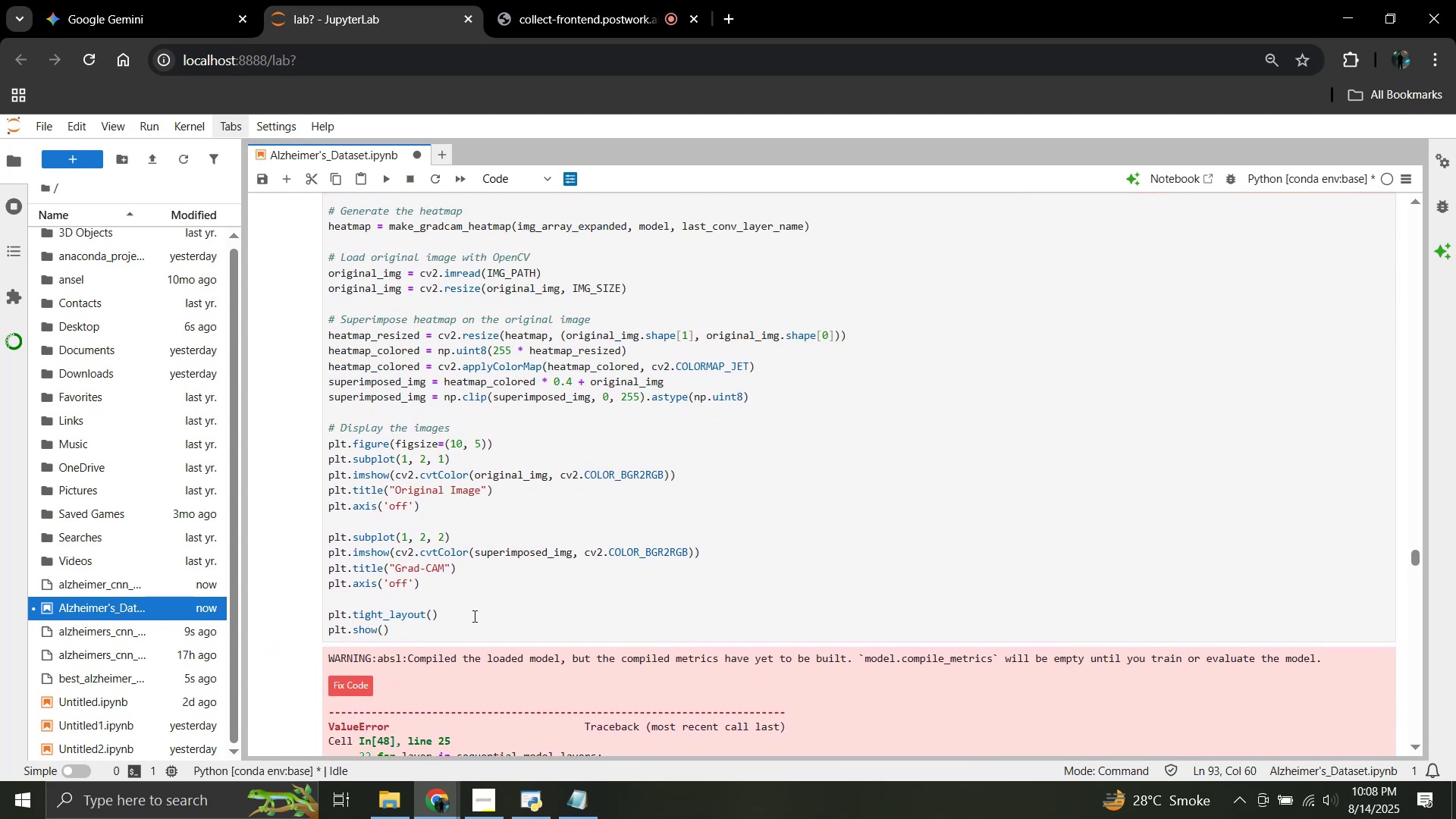 
left_click([473, 620])
 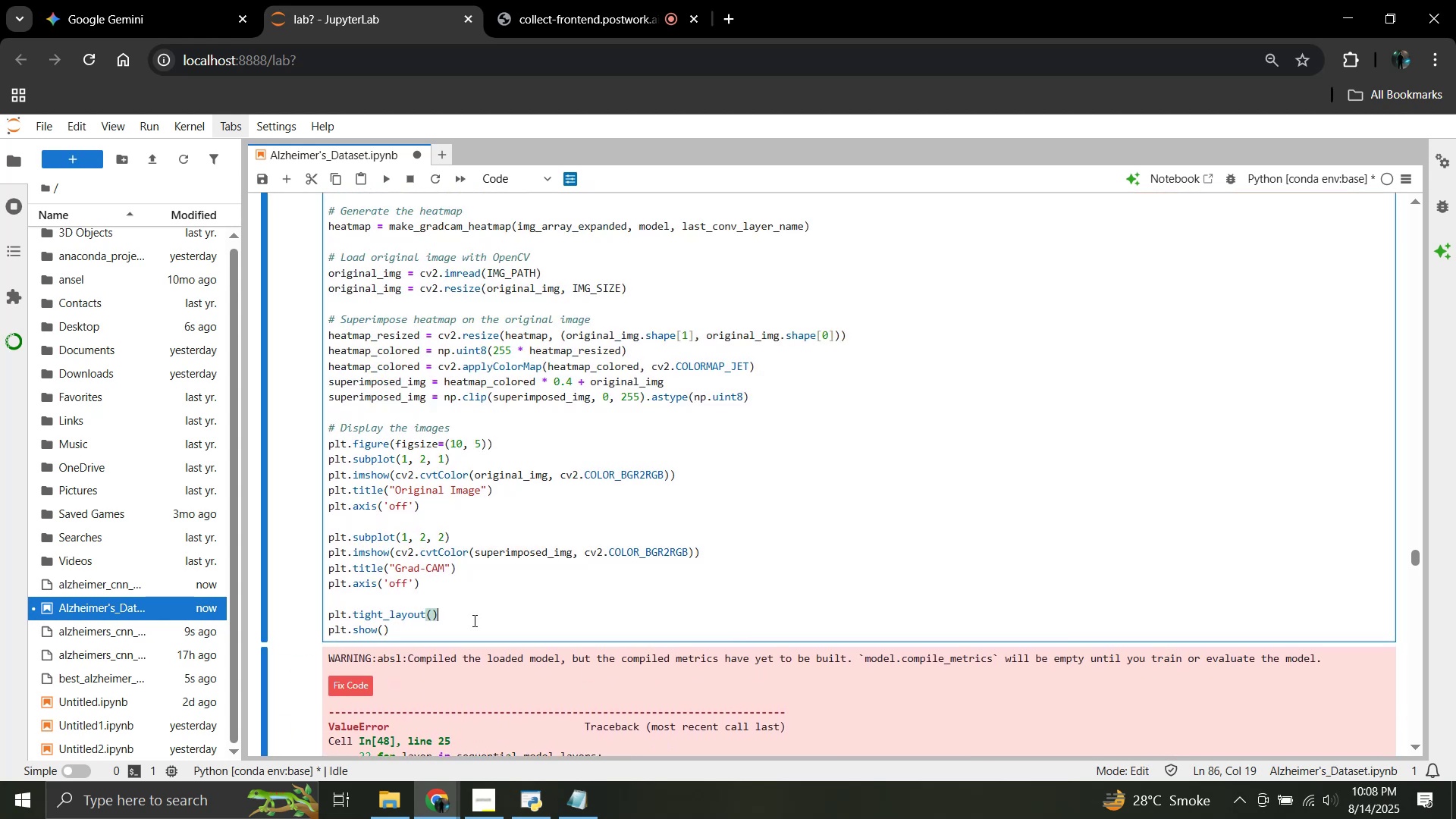 
key(Control+A)
 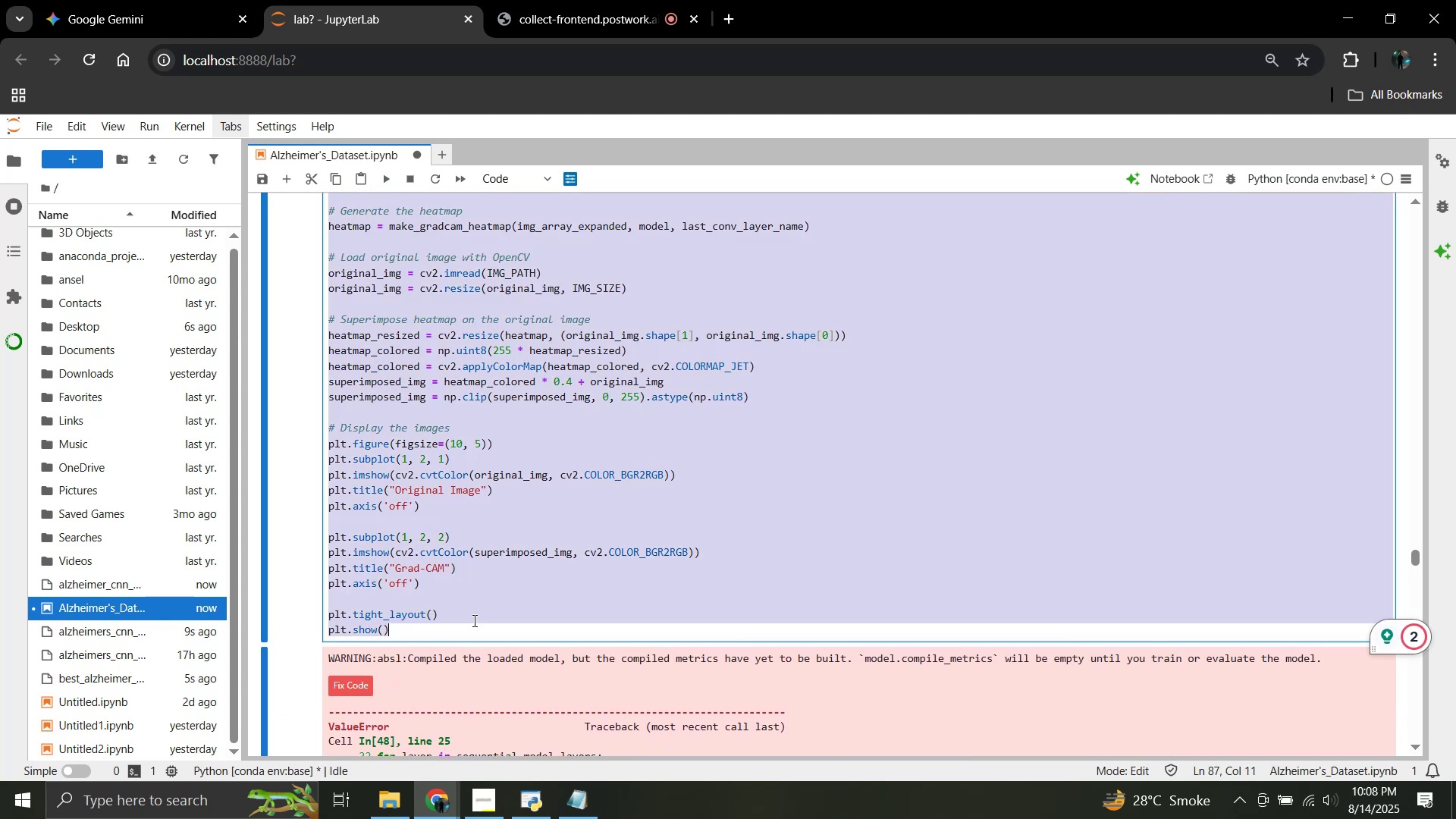 
key(Control+C)
 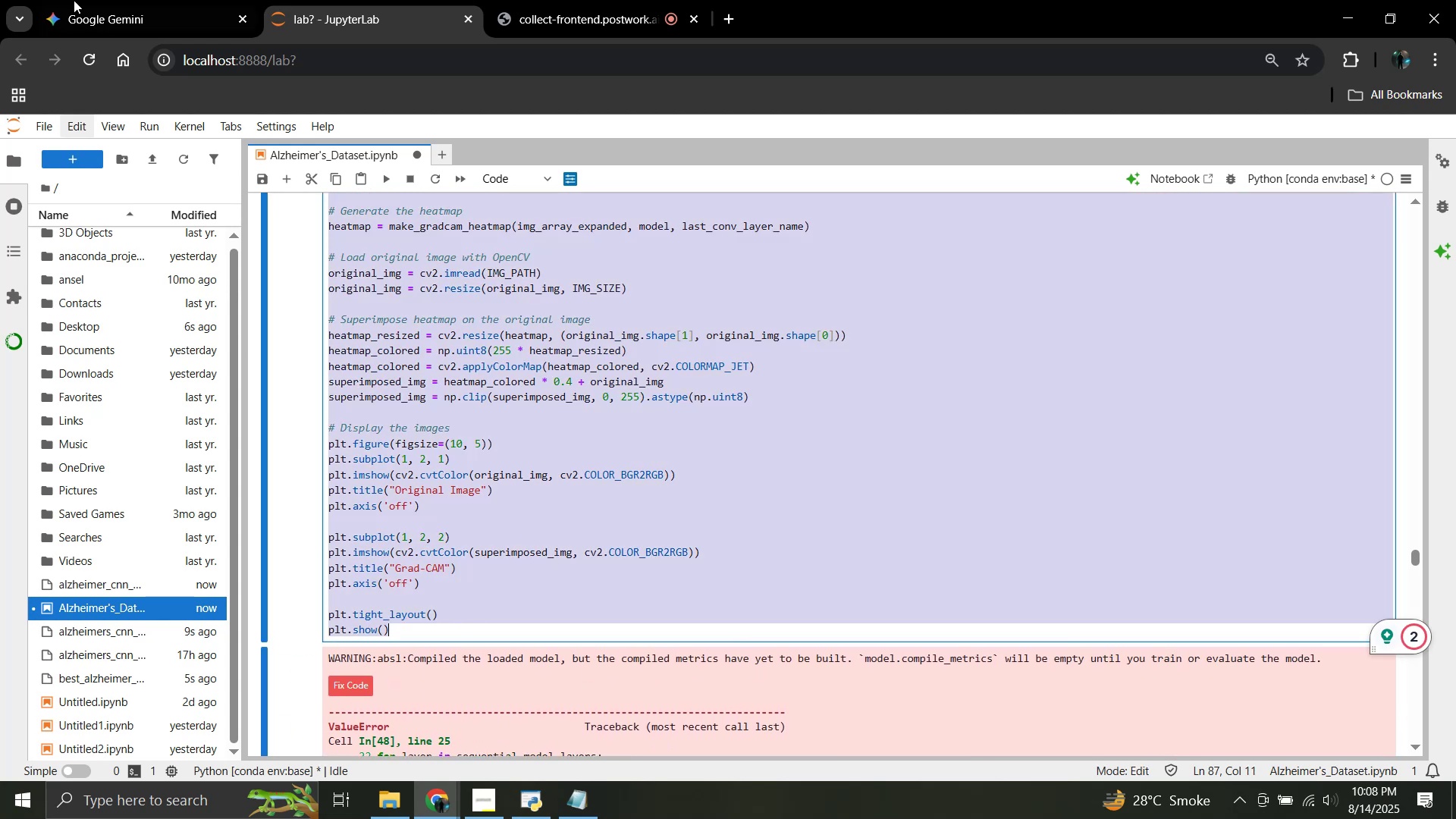 
left_click([86, 0])
 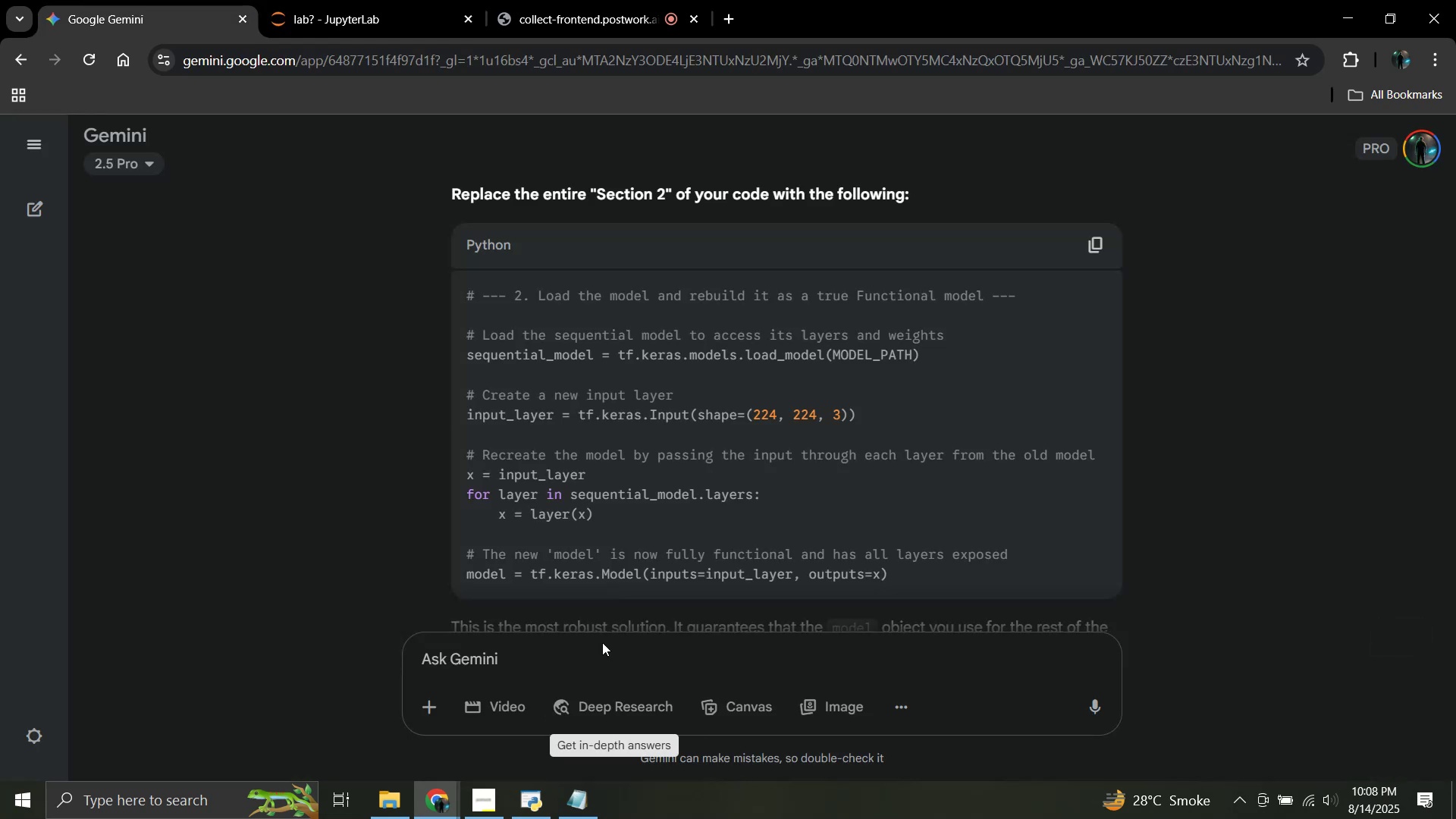 
key(Control+V)
 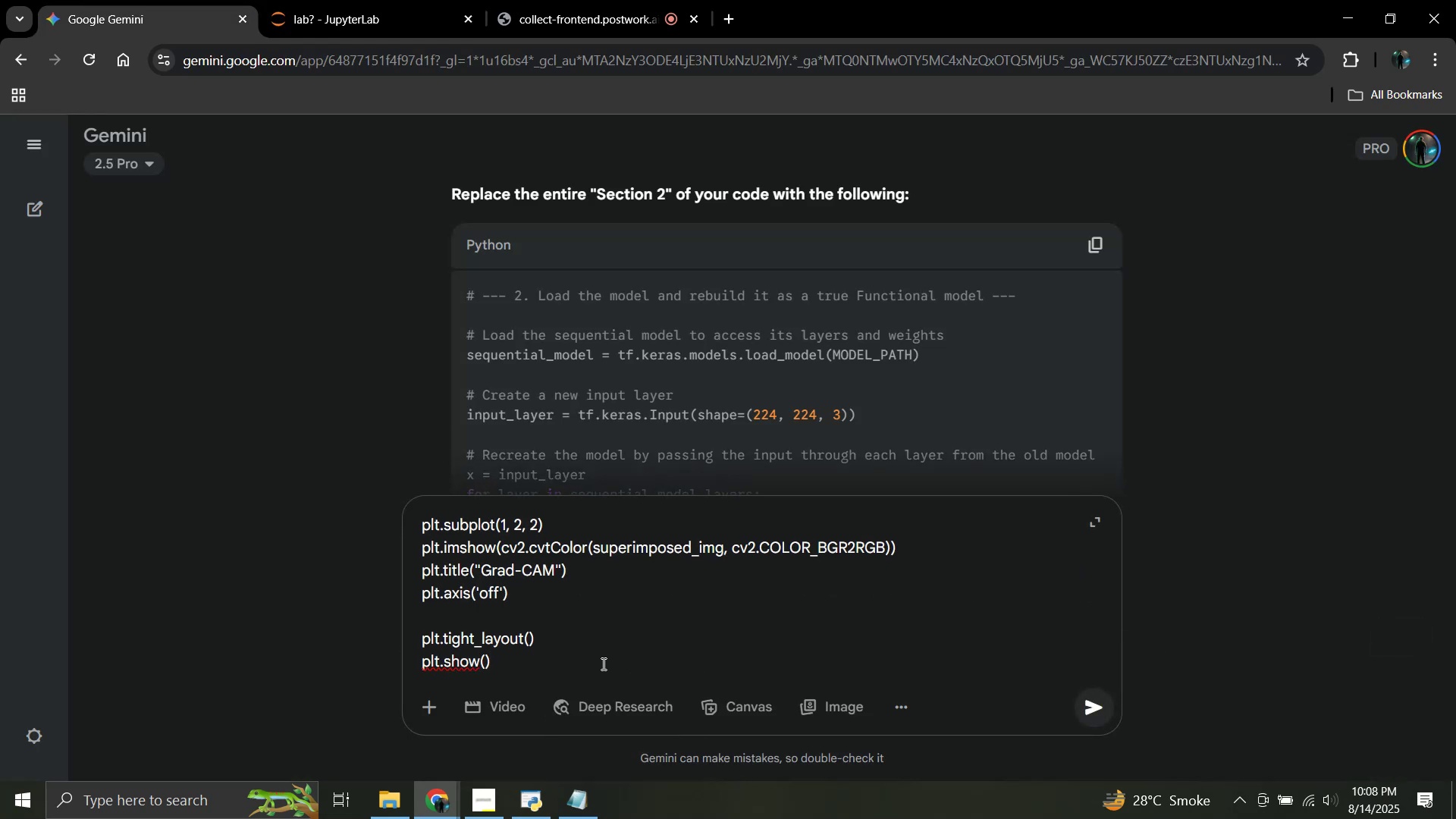 
key(Shift+Enter)
 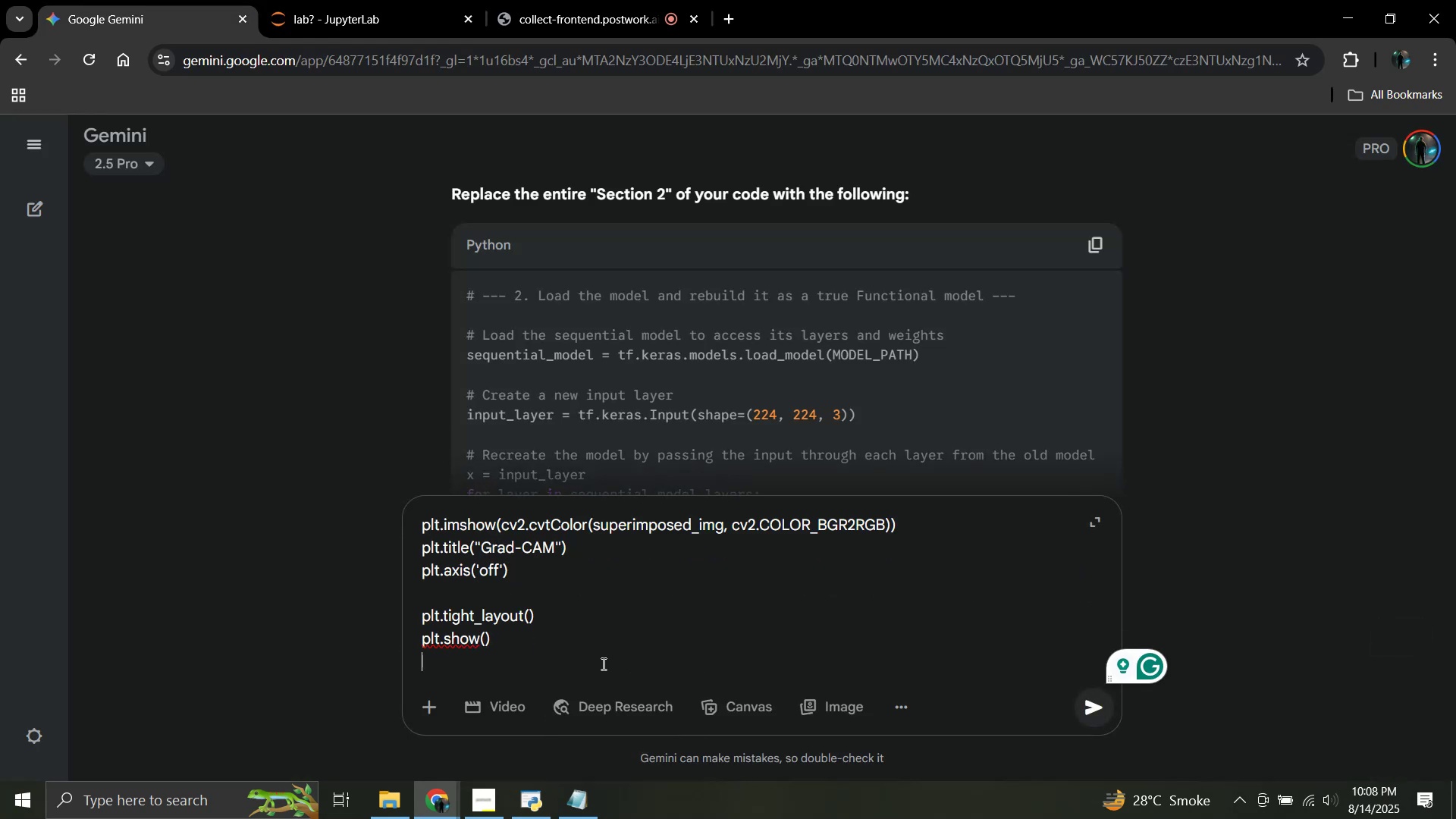 
key(Shift+Enter)
 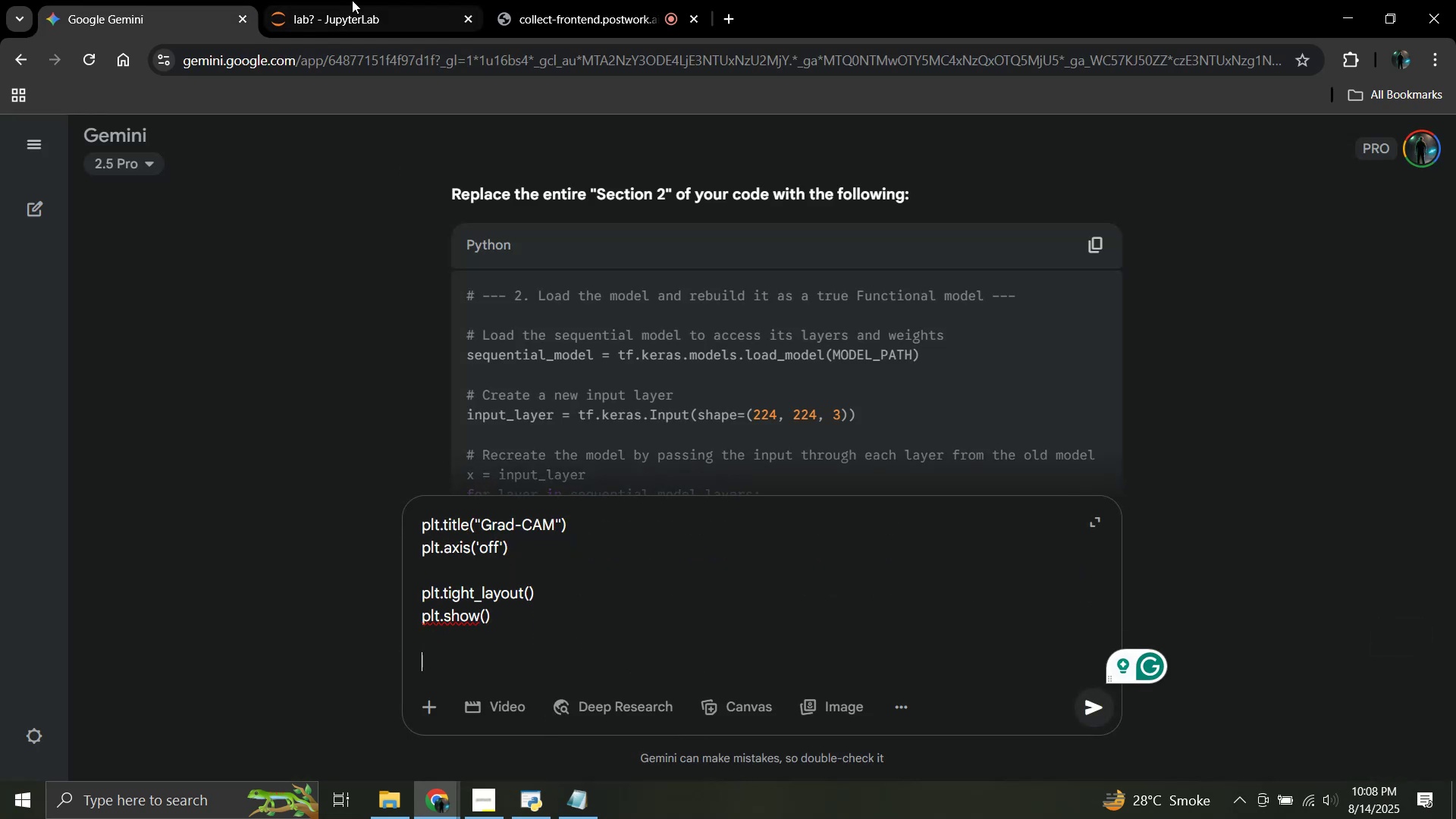 
left_click([352, 0])
 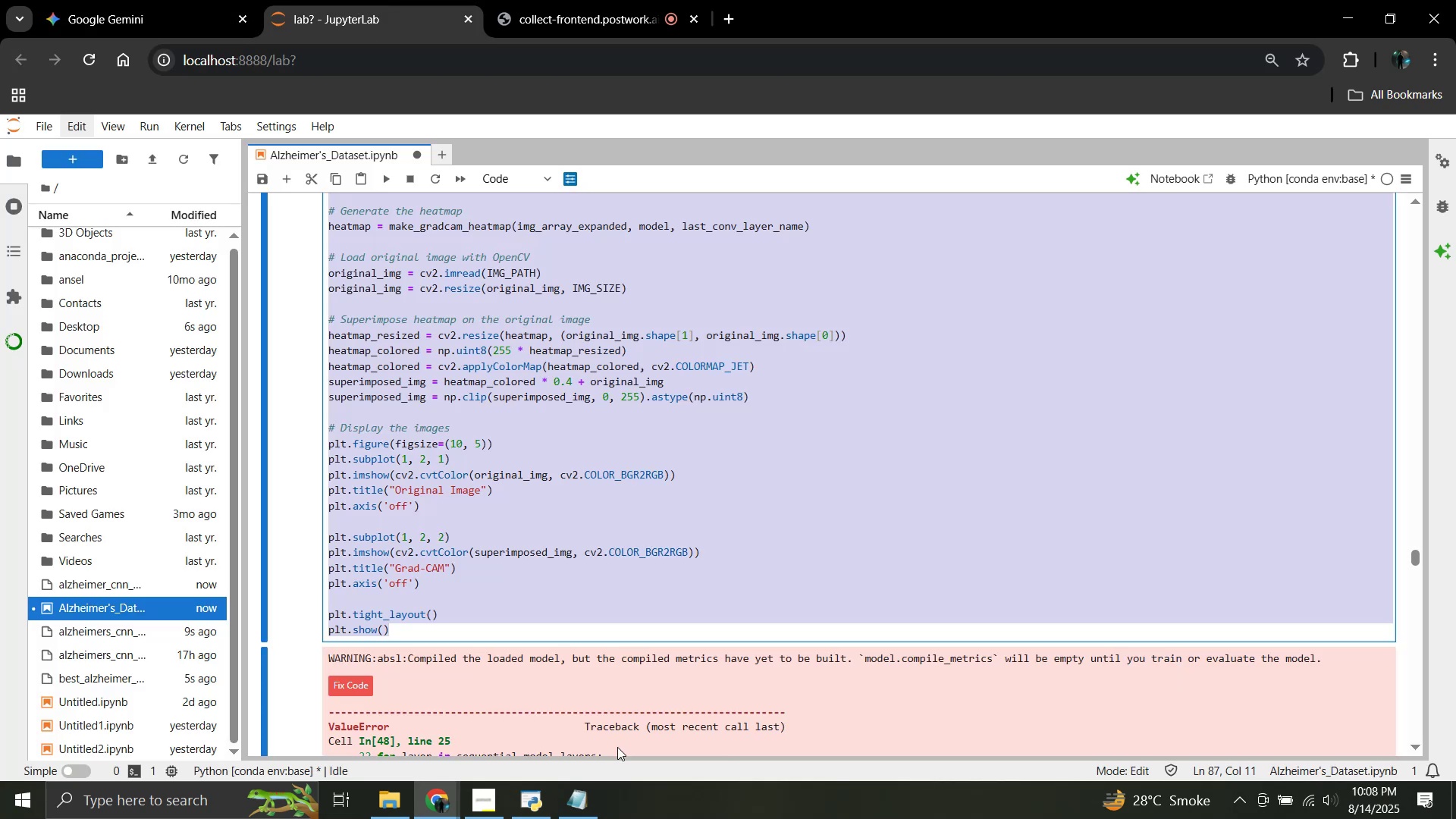 
scroll: coordinate [493, 611], scroll_direction: down, amount: 3.0
 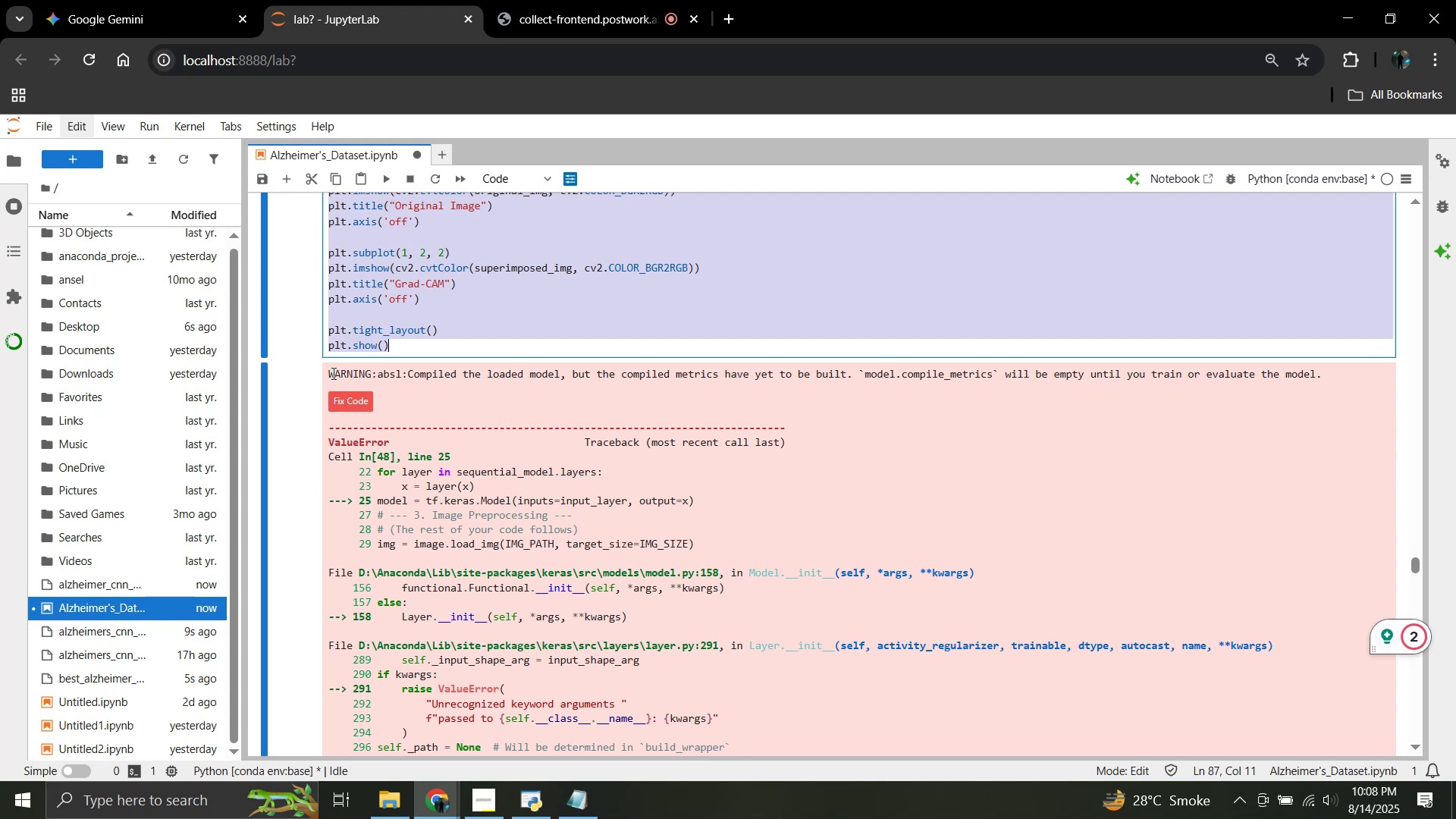 
left_click_drag(start_coordinate=[329, 373], to_coordinate=[1104, 626])
 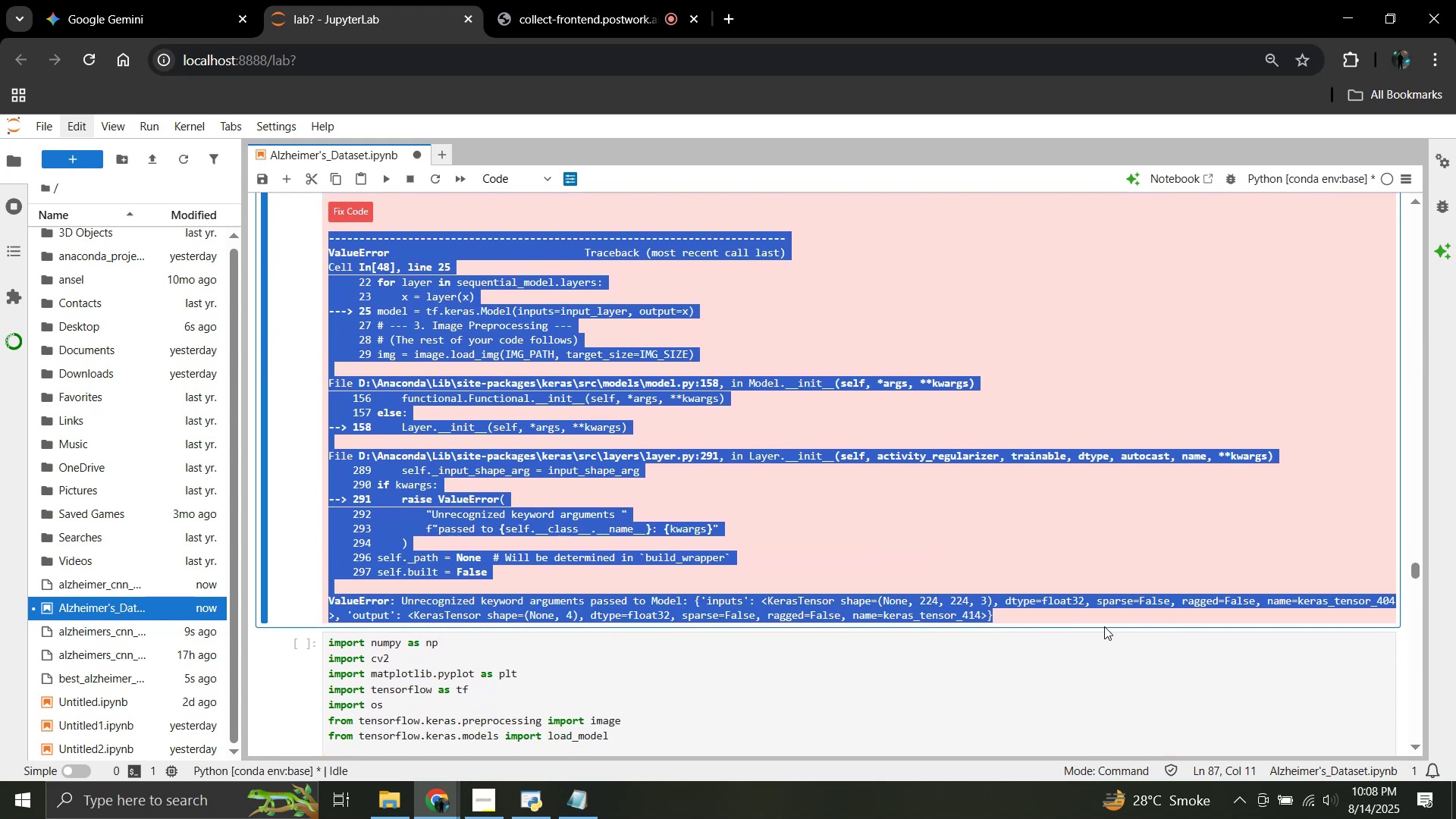 
scroll: coordinate [940, 657], scroll_direction: down, amount: 2.0
 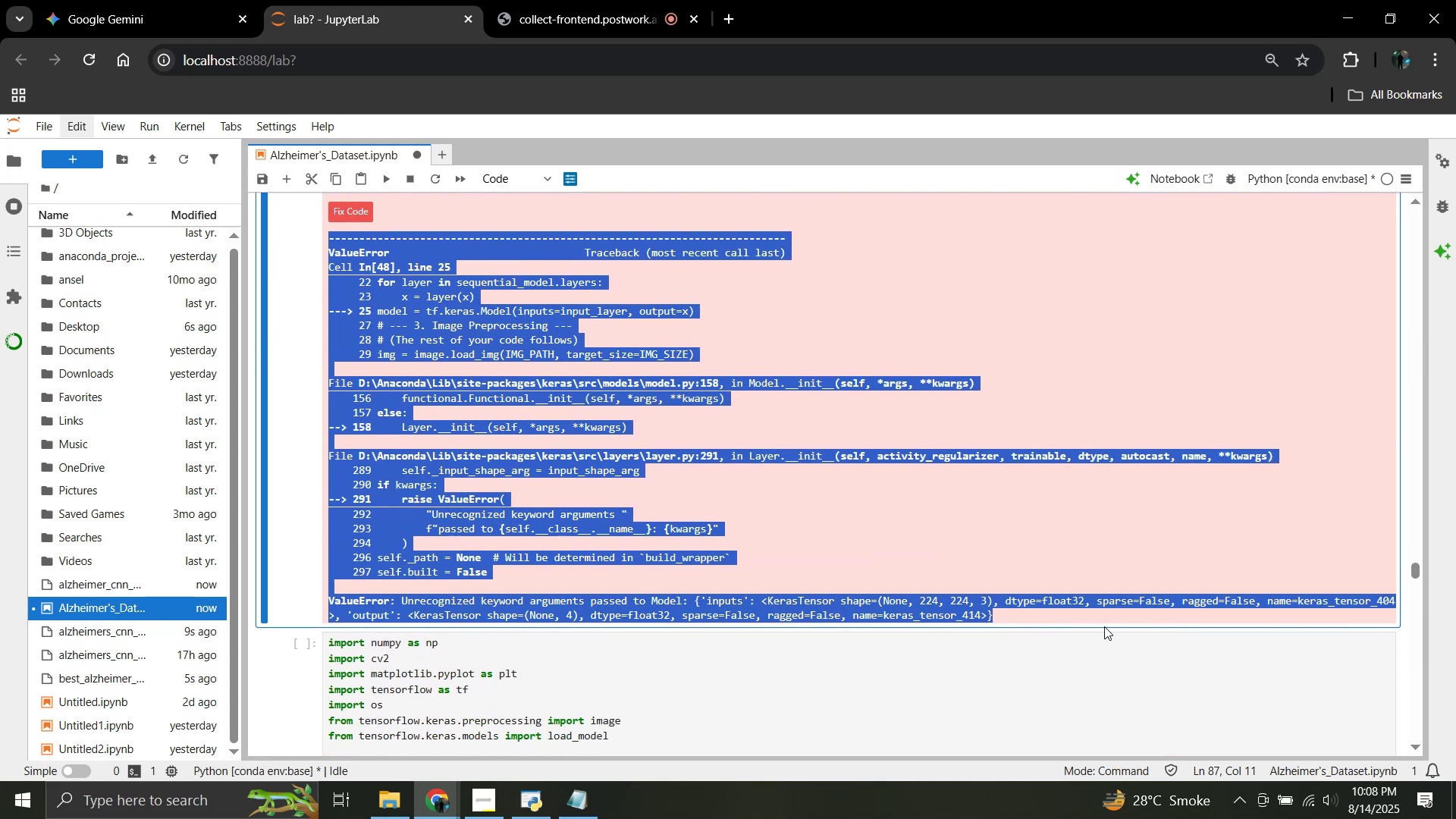 
key(Control+C)
 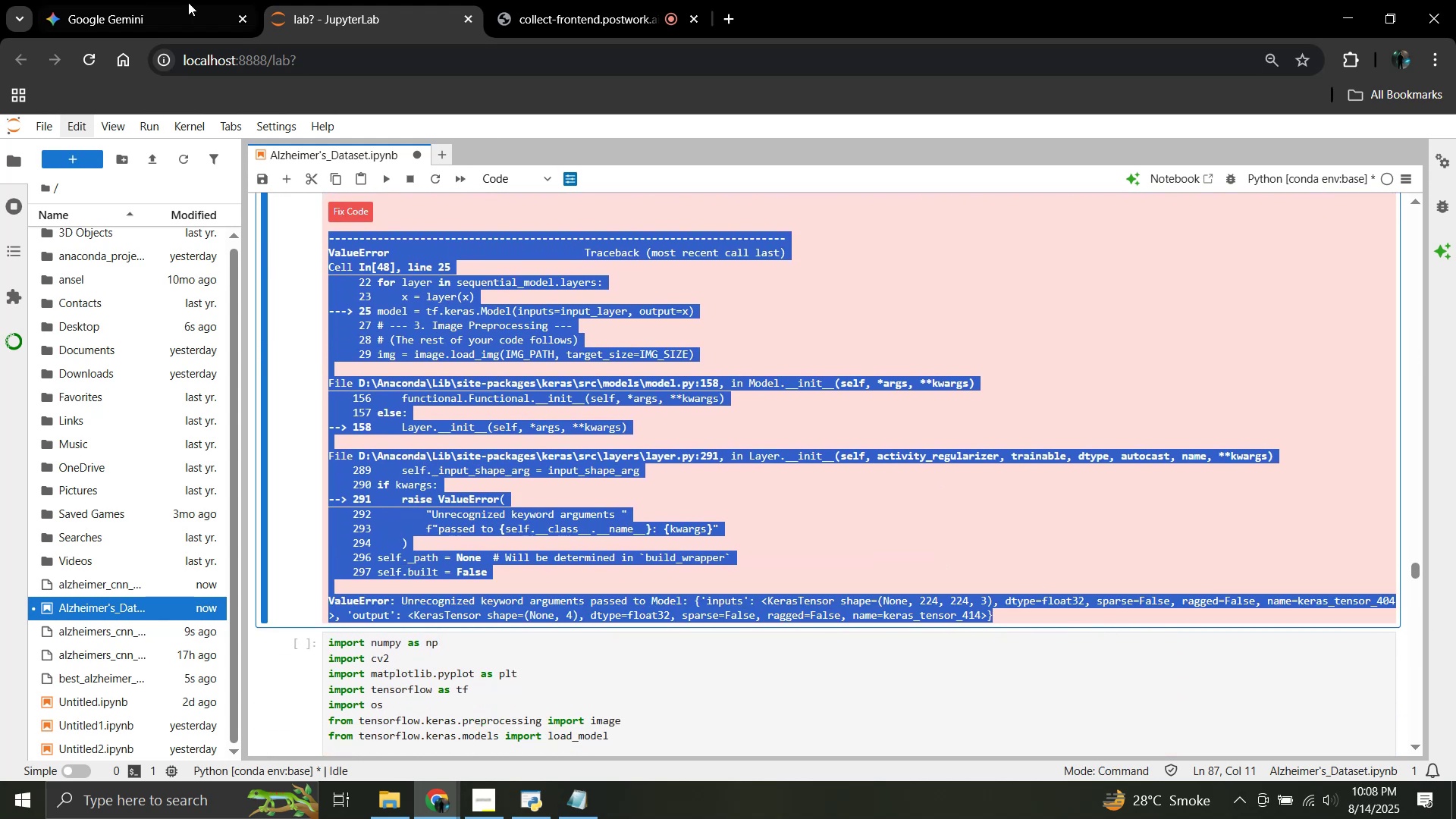 
left_click([148, 0])
 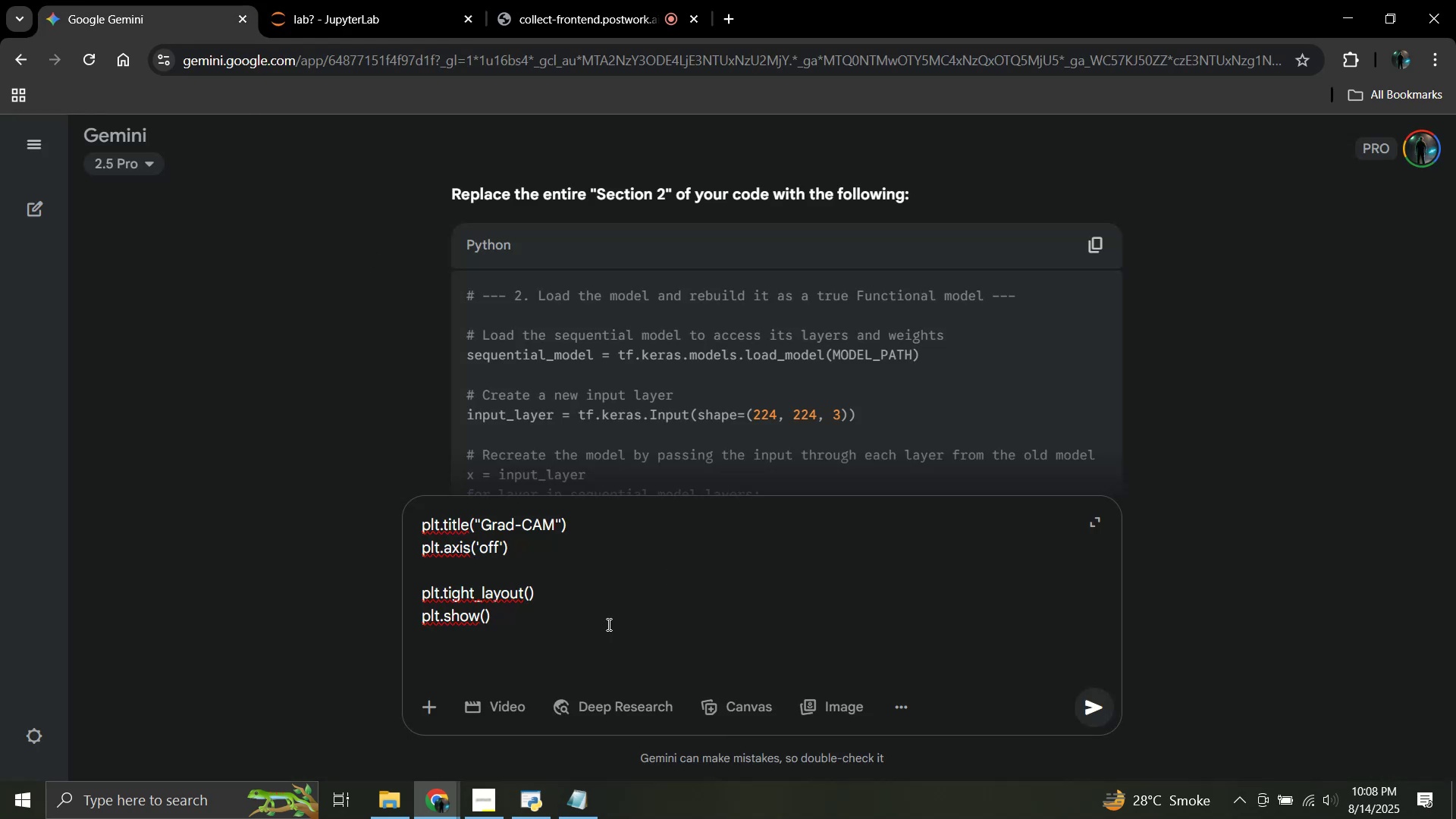 
key(Control+V)
 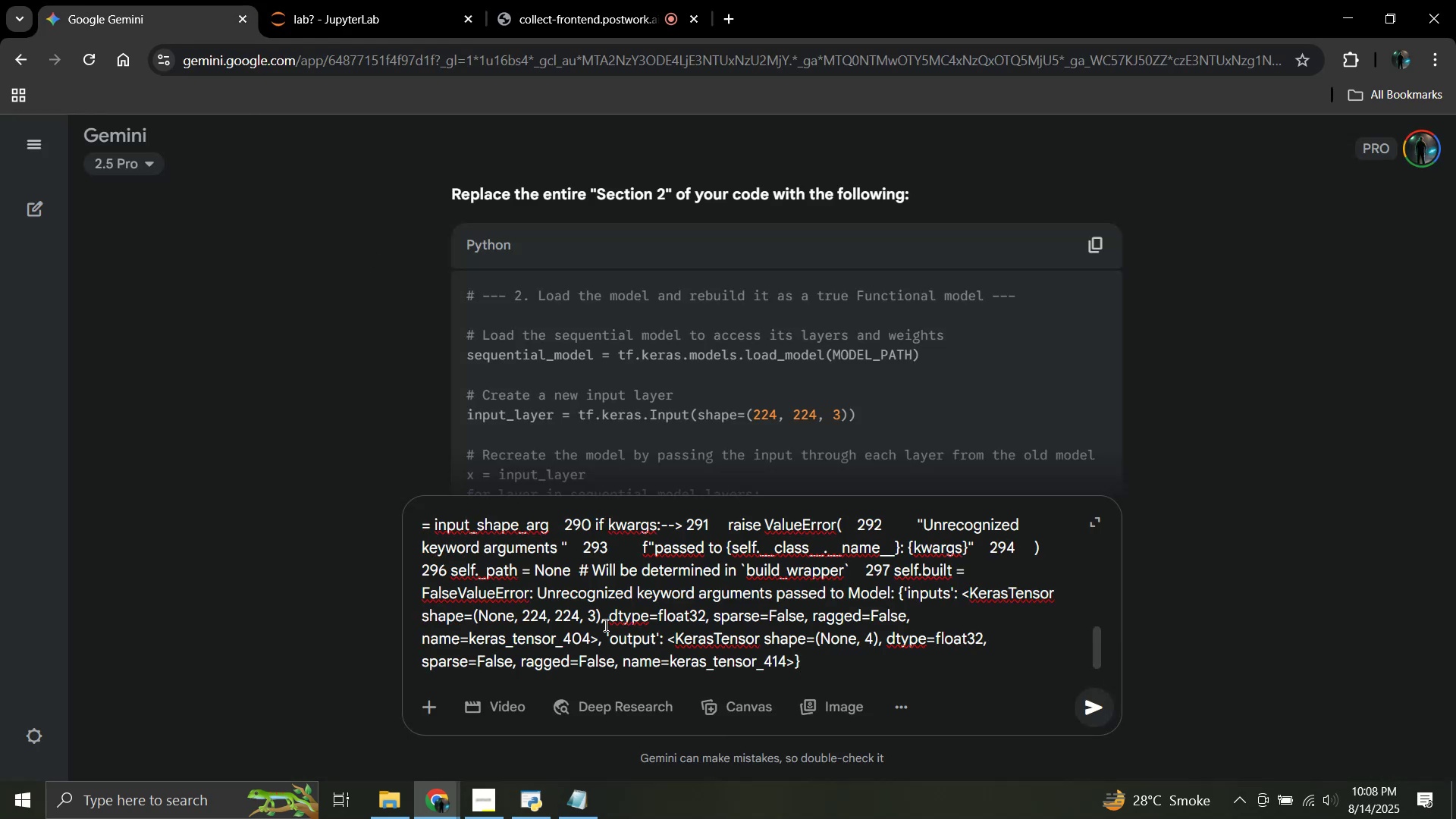 
key(Enter)
 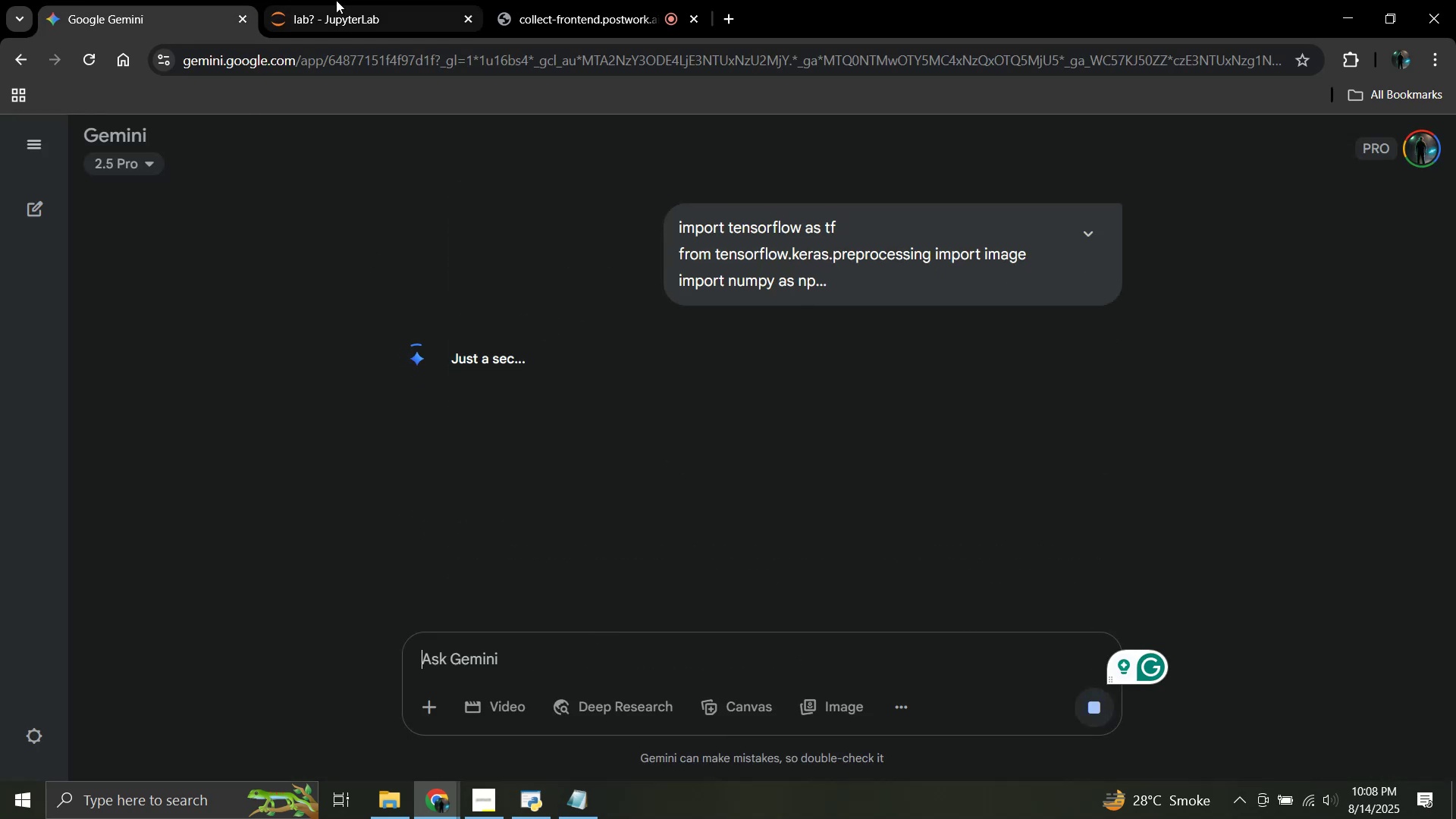 
left_click([336, 0])
 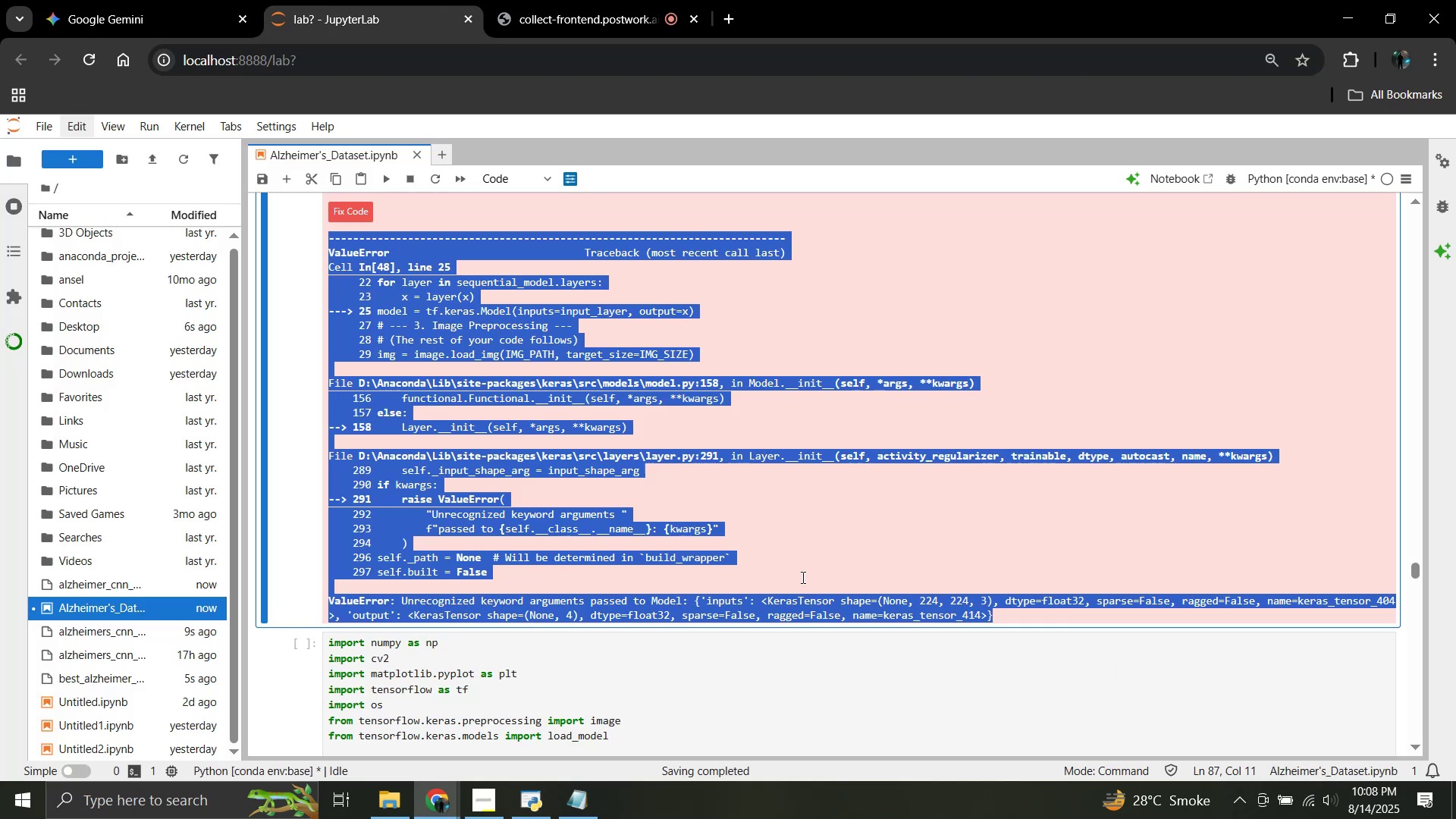 
left_click([790, 554])
 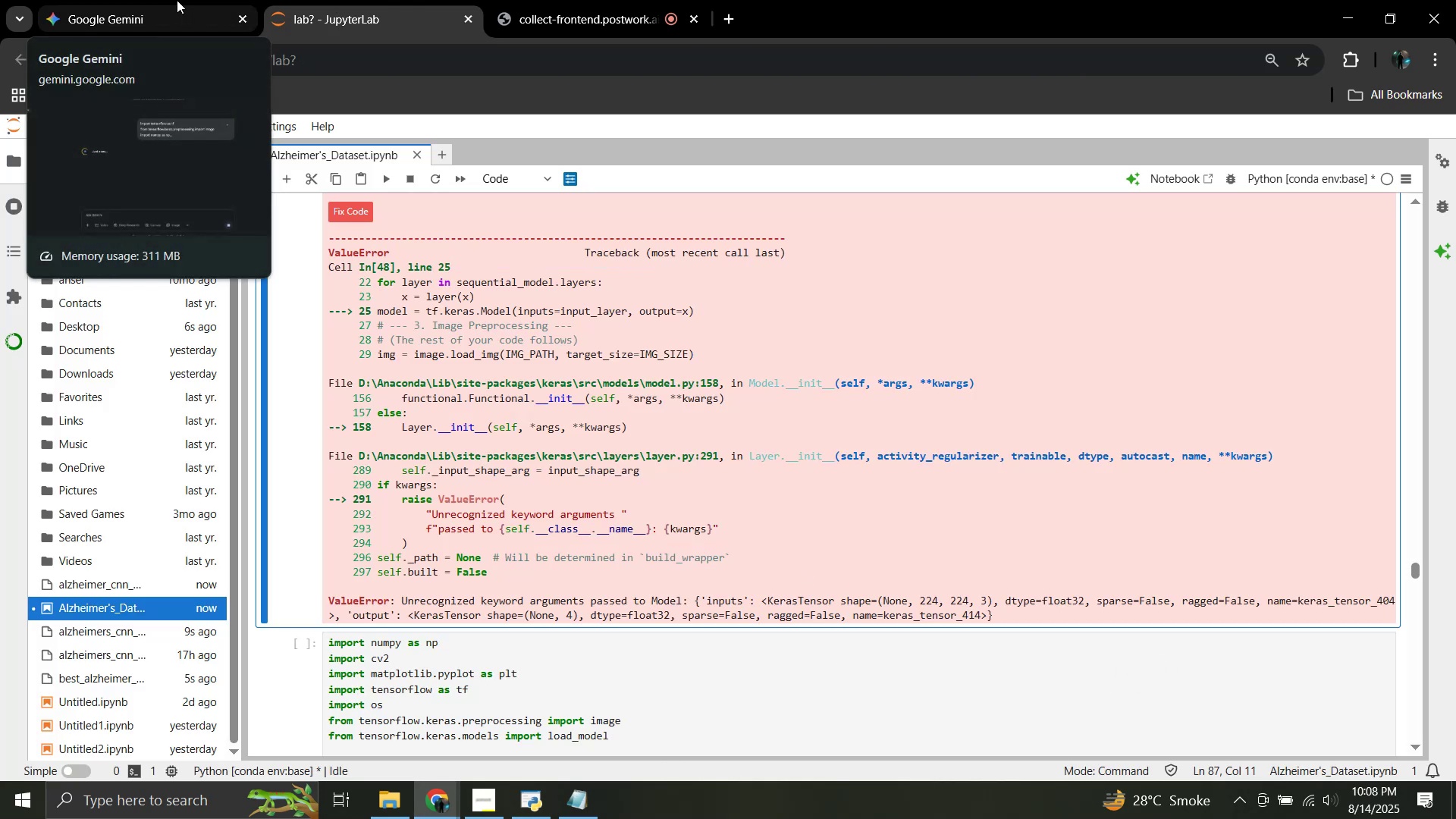 
wait(7.45)
 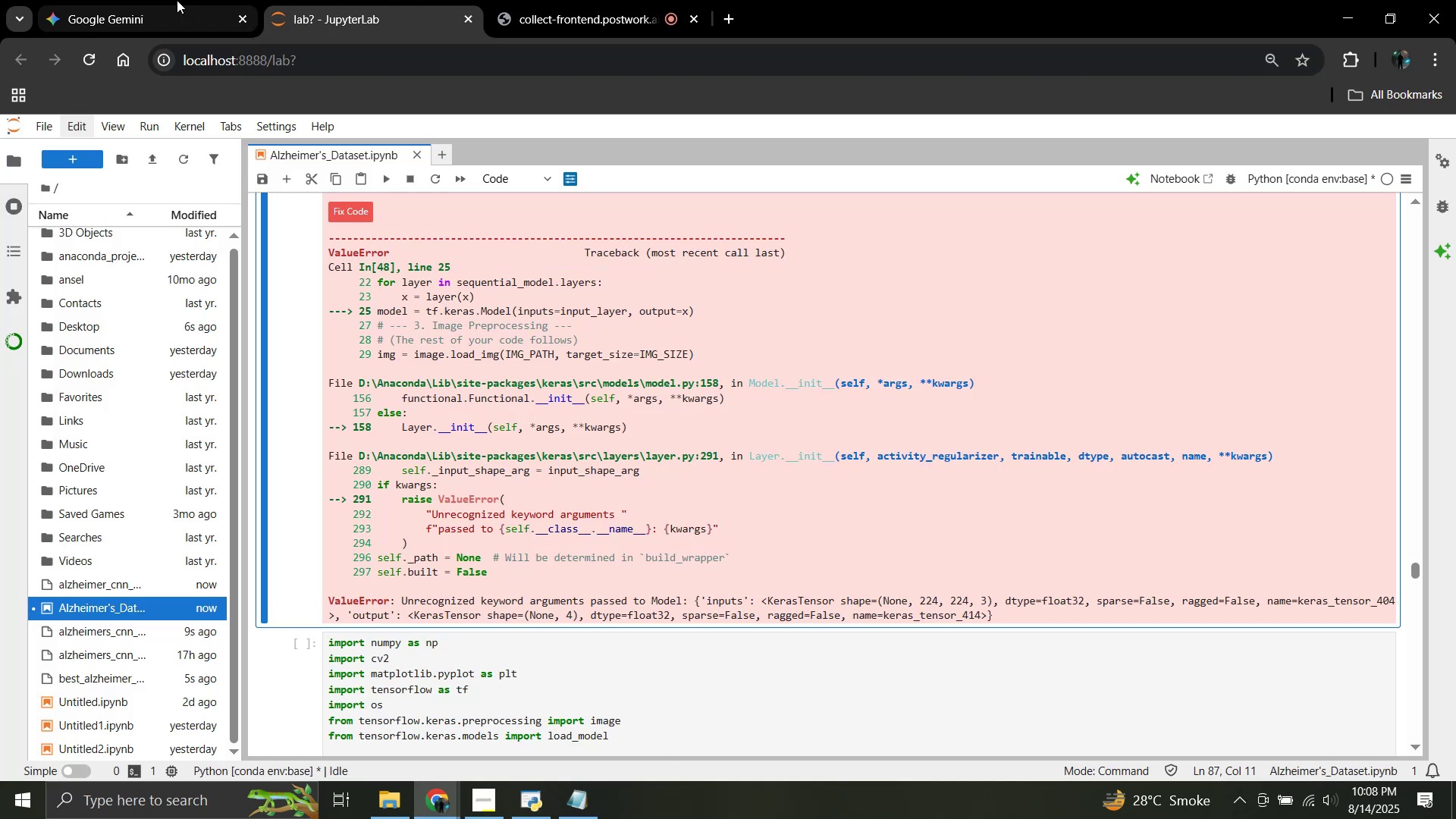 
left_click([177, 0])
 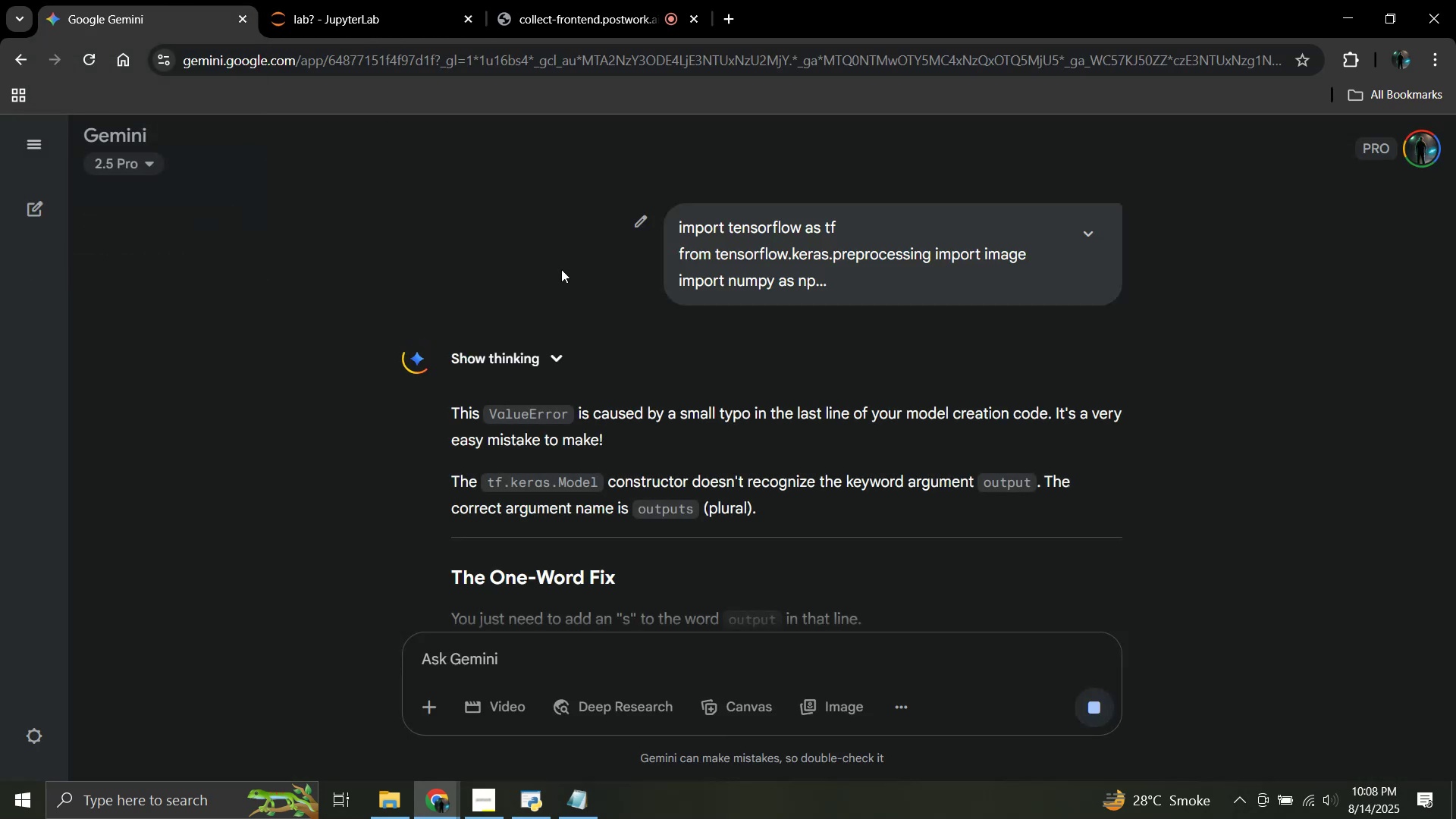 
scroll: coordinate [572, 318], scroll_direction: down, amount: 6.0
 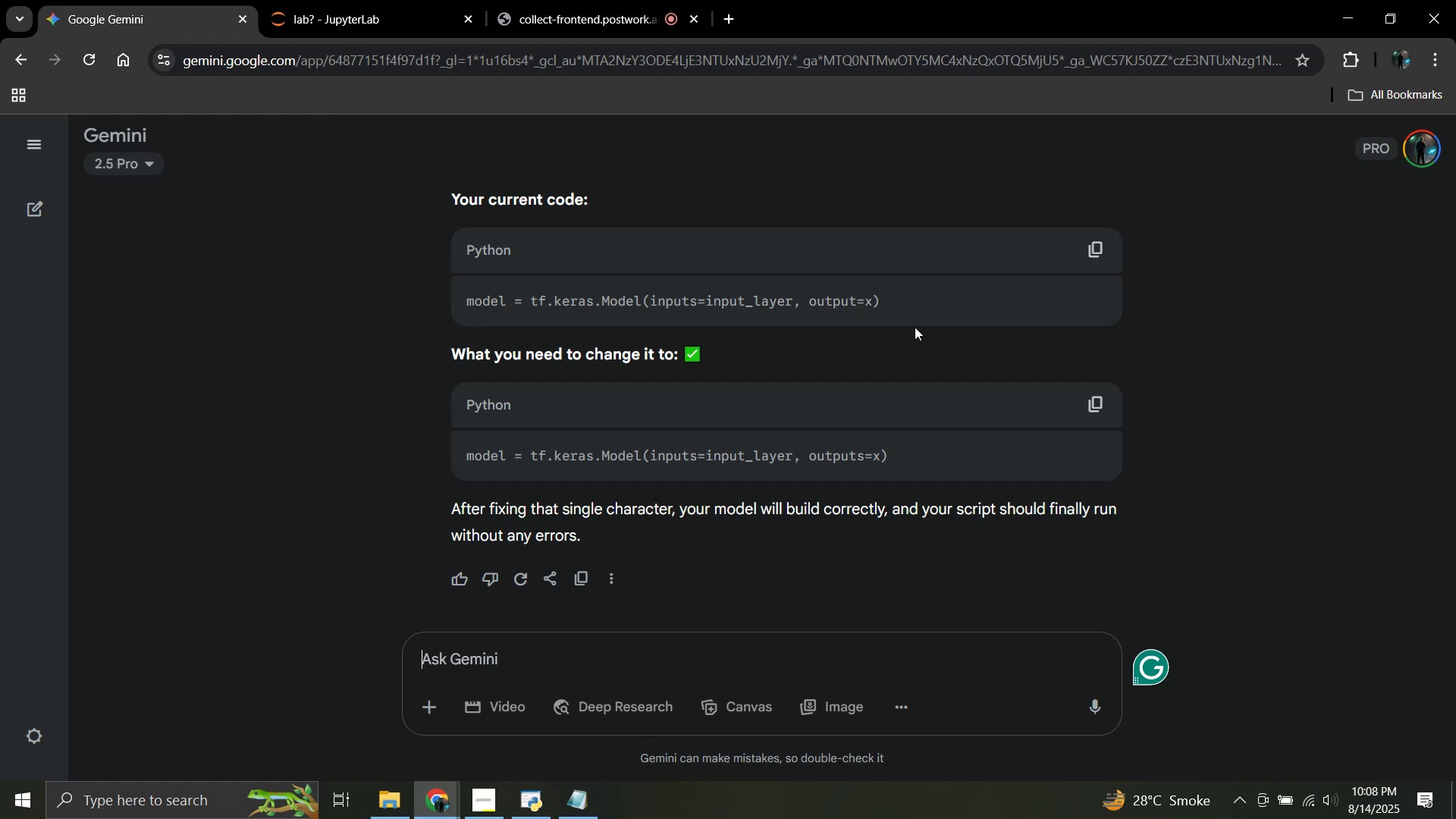 
wait(10.67)
 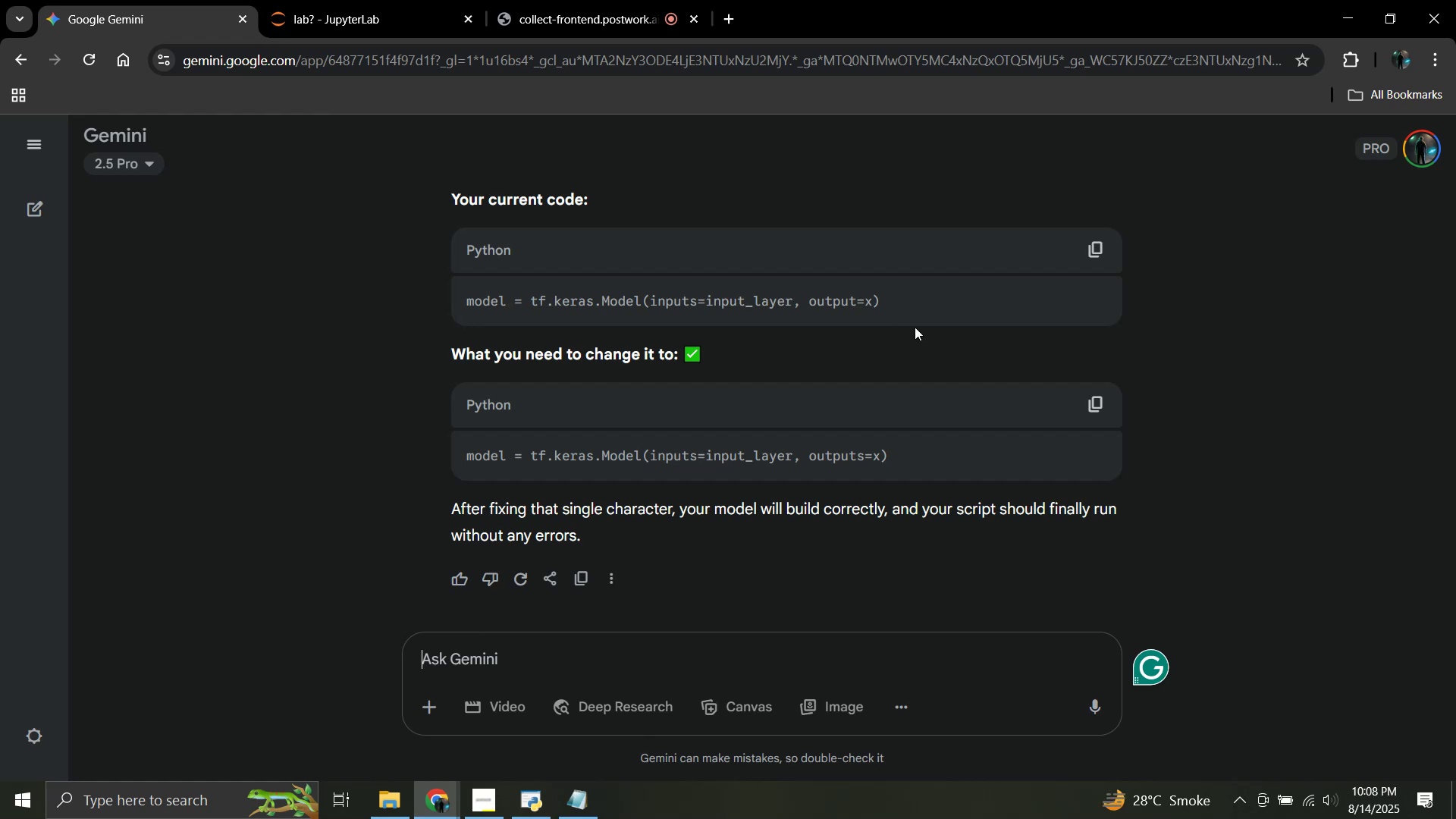 
left_click([381, 0])
 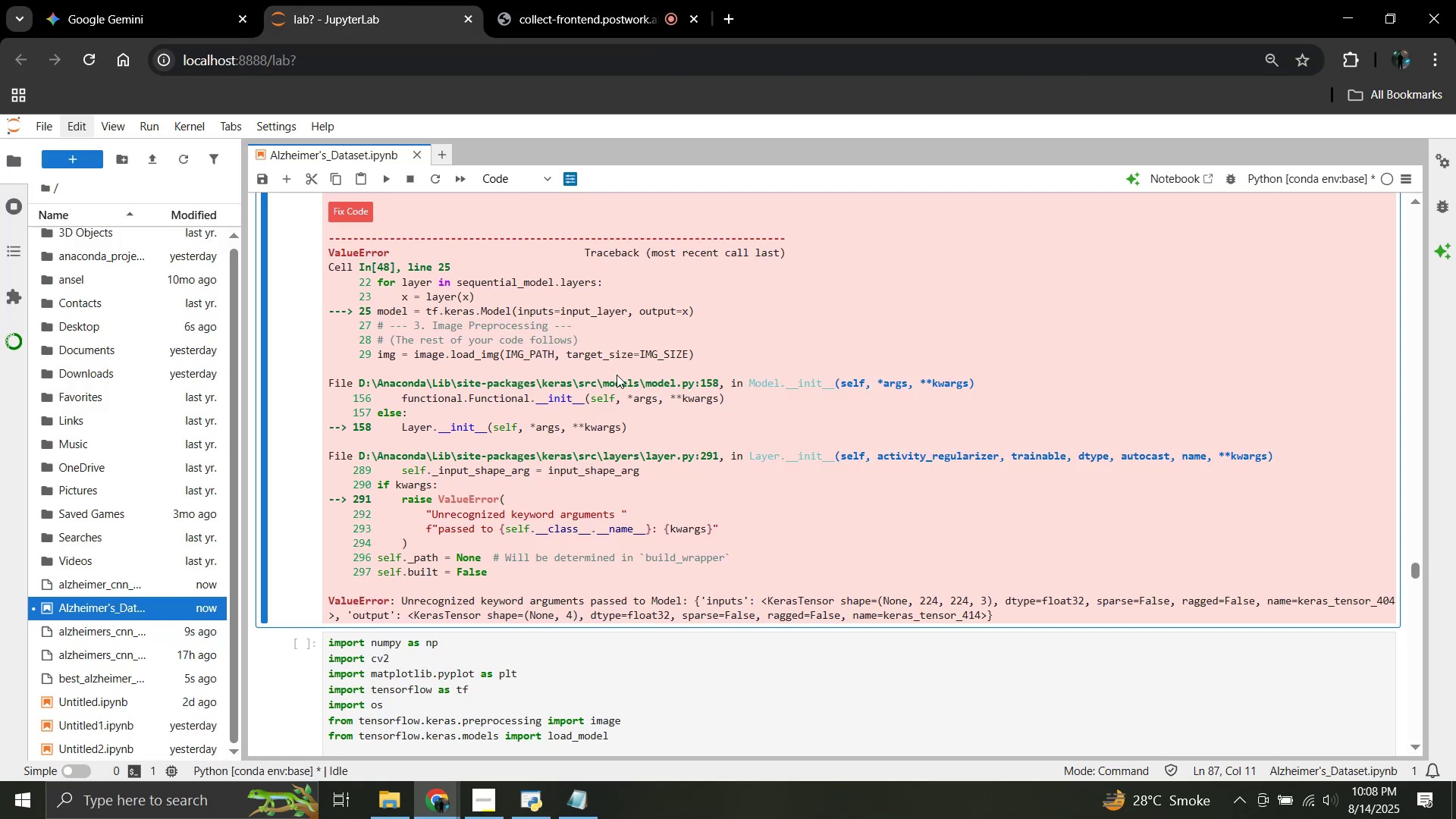 
scroll: coordinate [617, 375], scroll_direction: up, amount: 11.0
 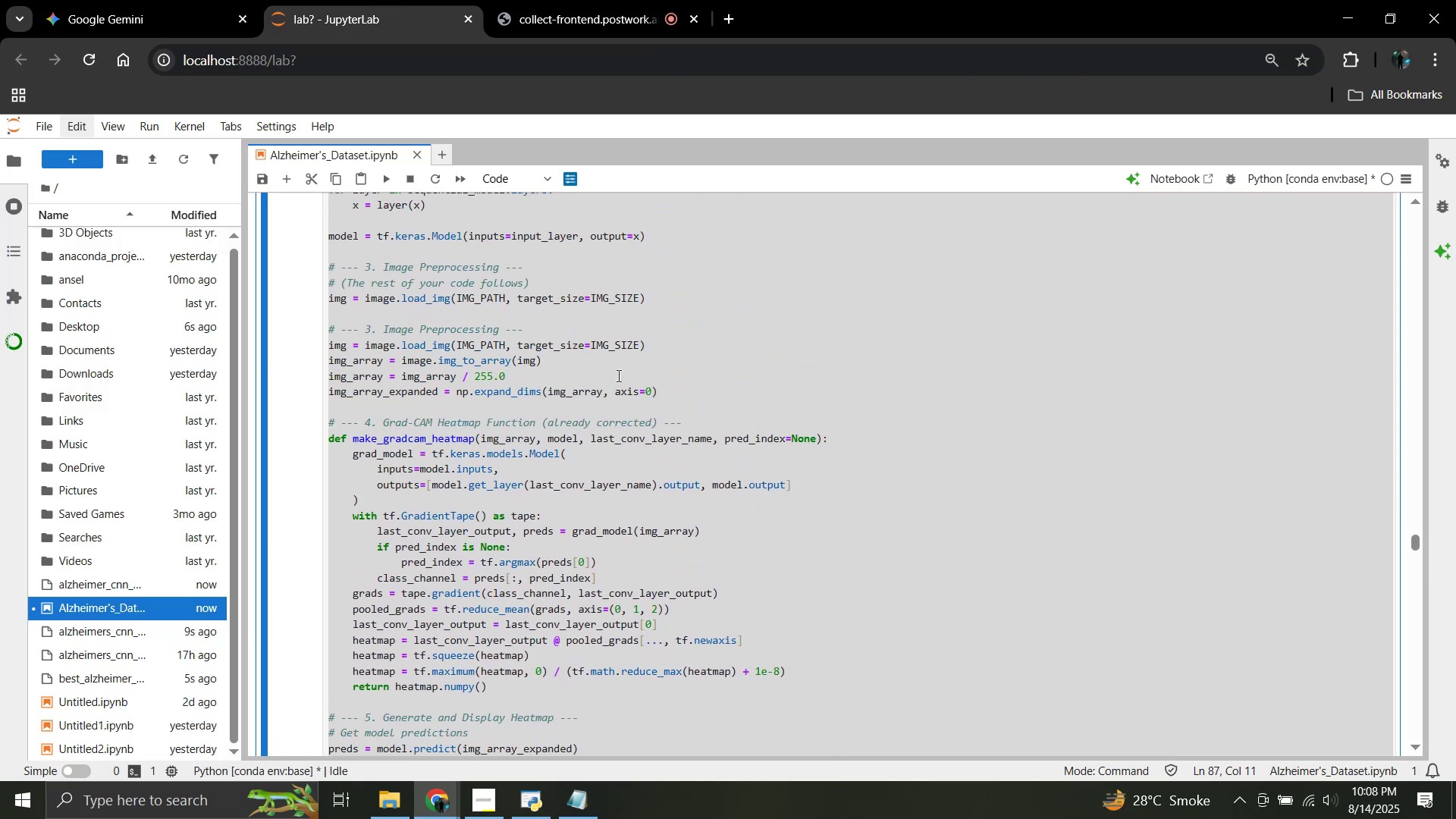 
left_click([617, 375])
 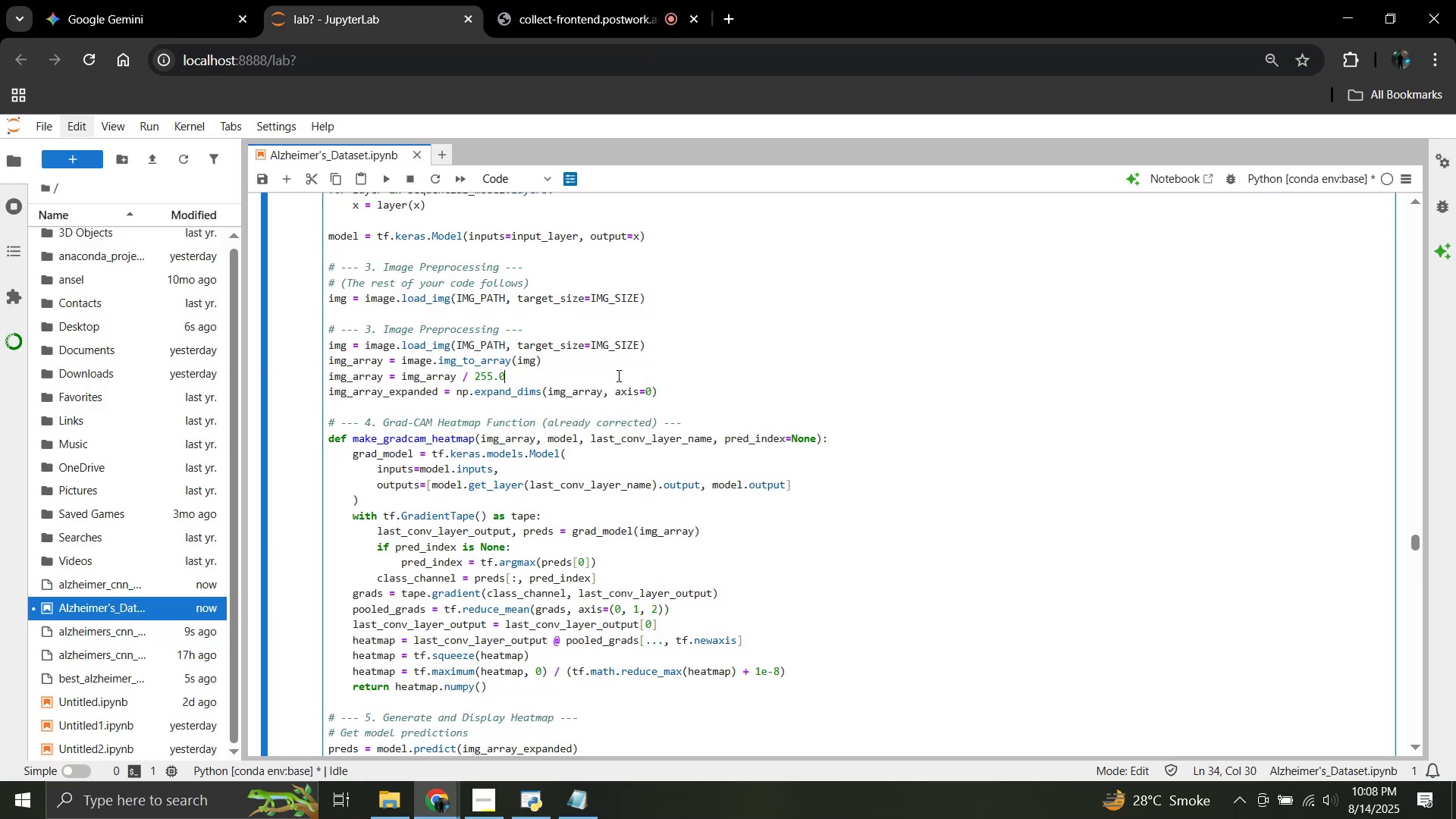 
scroll: coordinate [617, 375], scroll_direction: up, amount: 3.0
 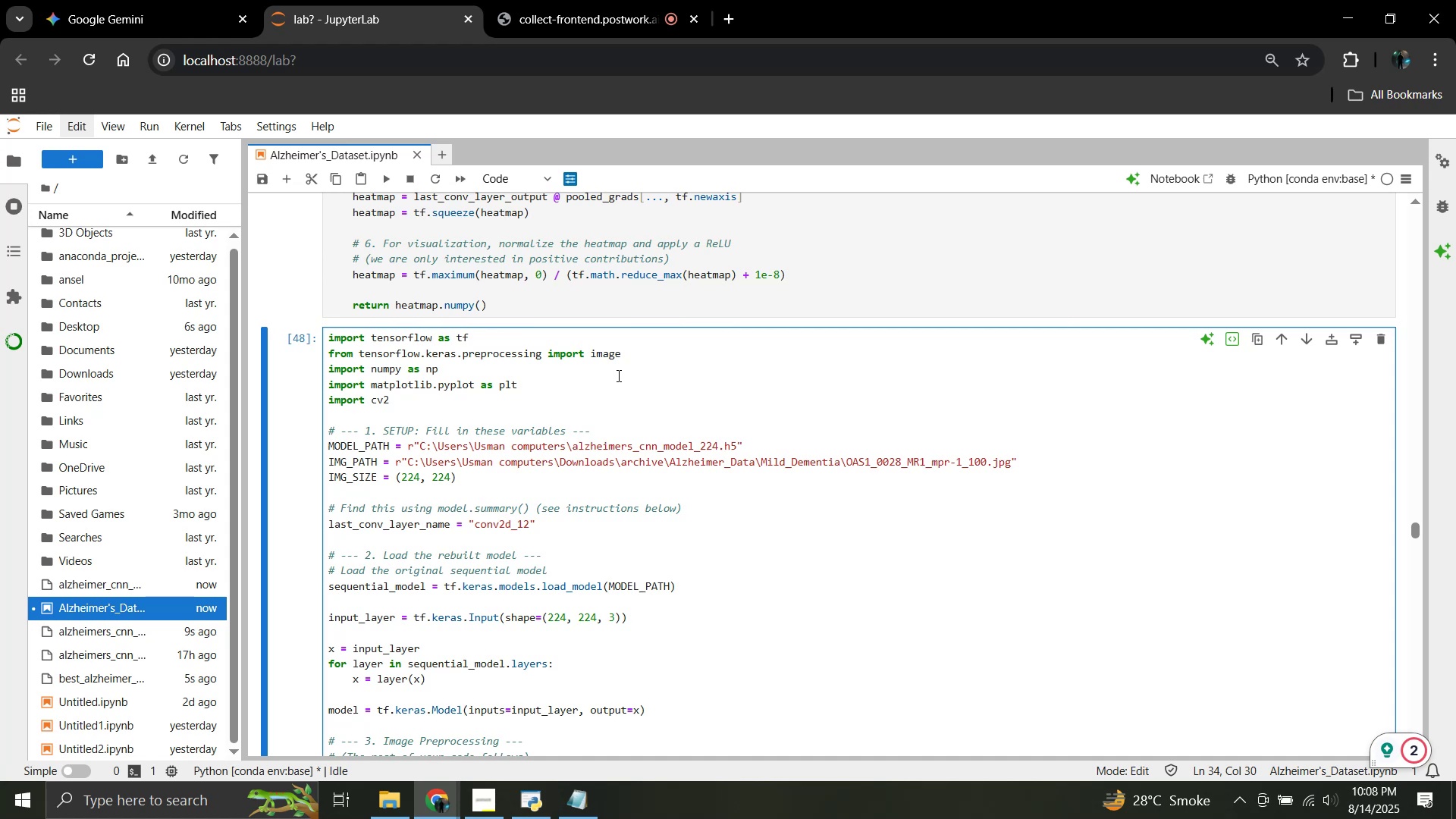 
scroll: coordinate [617, 375], scroll_direction: down, amount: 2.0
 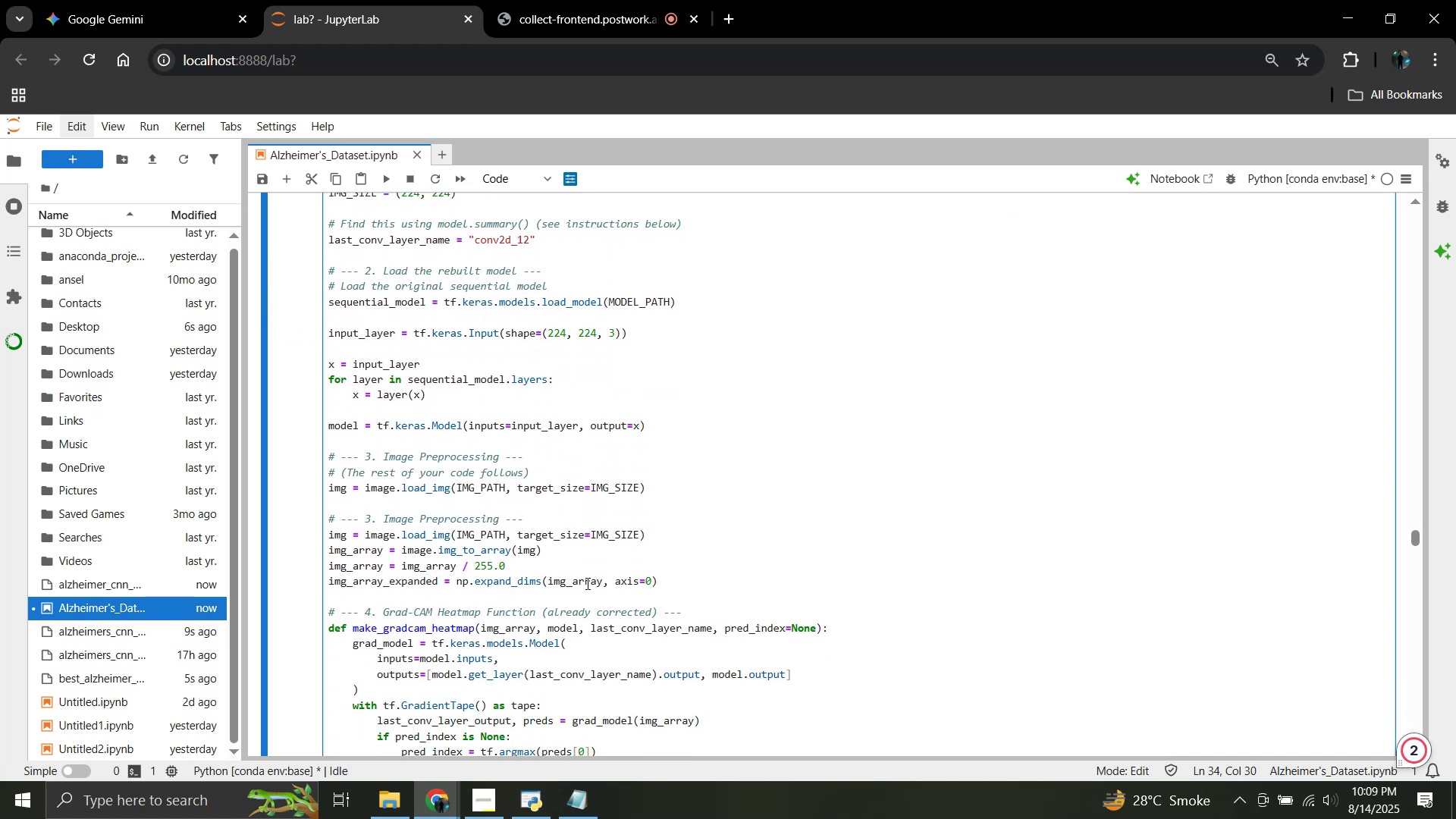 
scroll: coordinate [574, 567], scroll_direction: up, amount: 1.0
 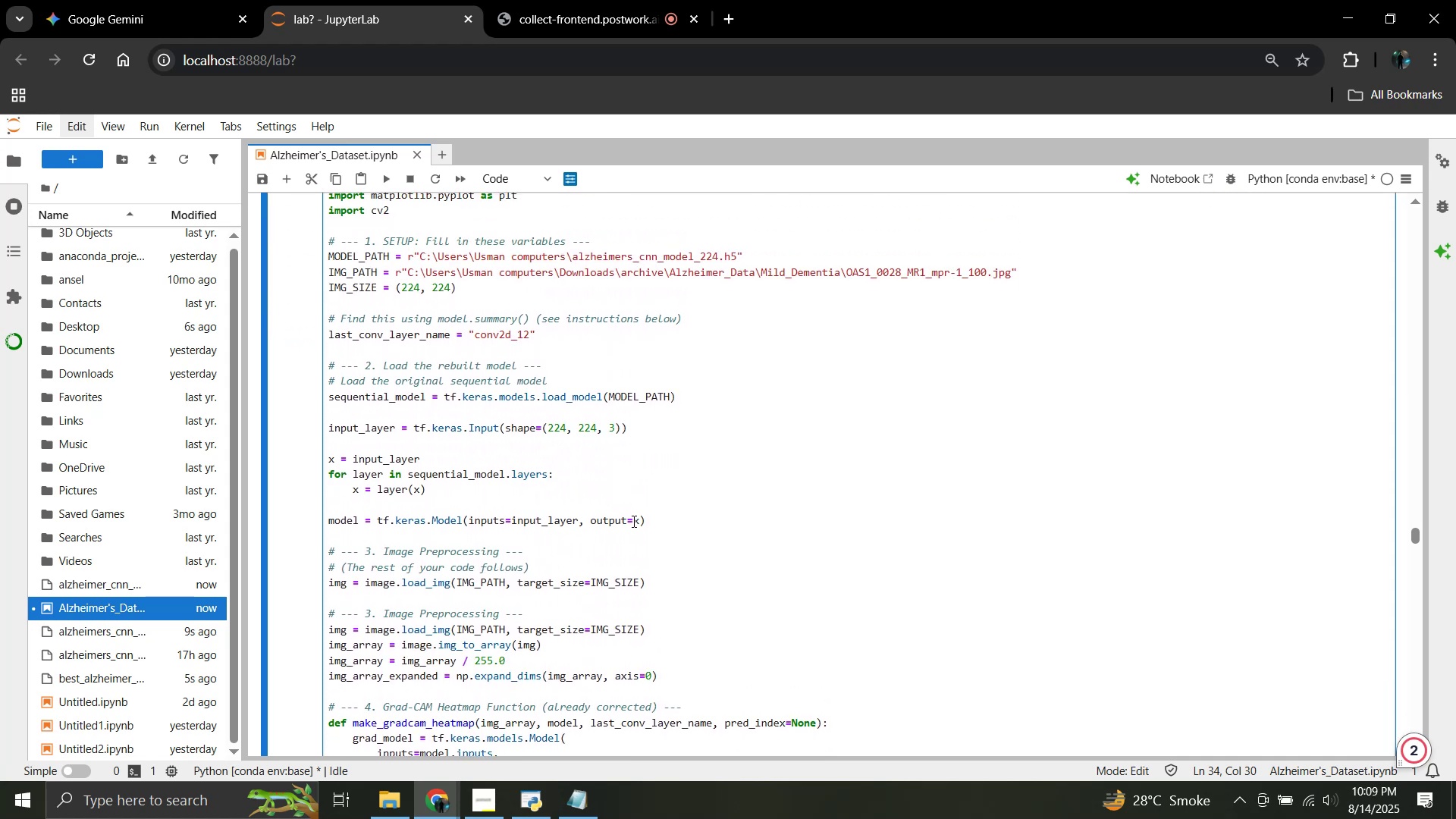 
left_click([625, 520])
 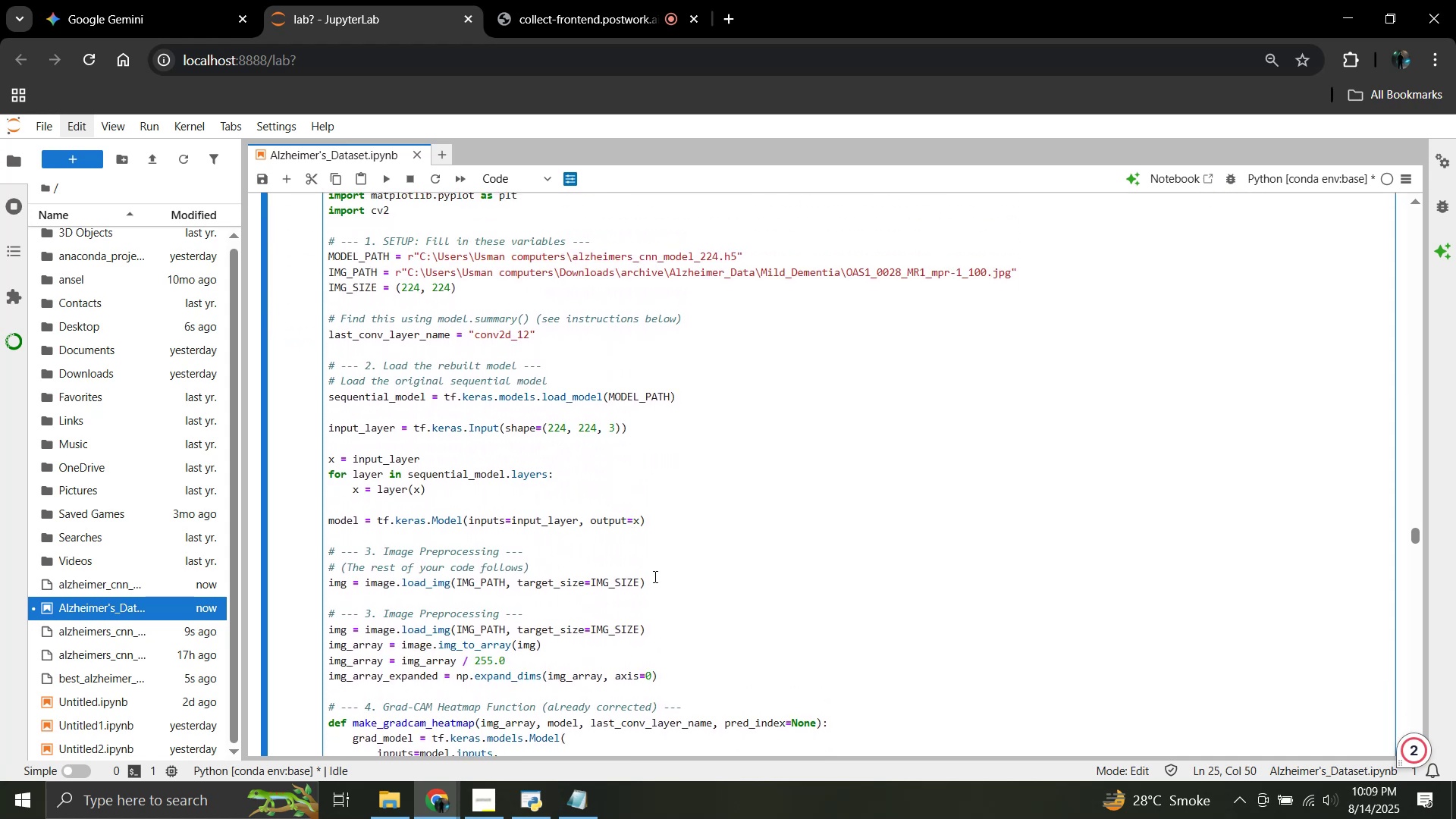 
key(S)
 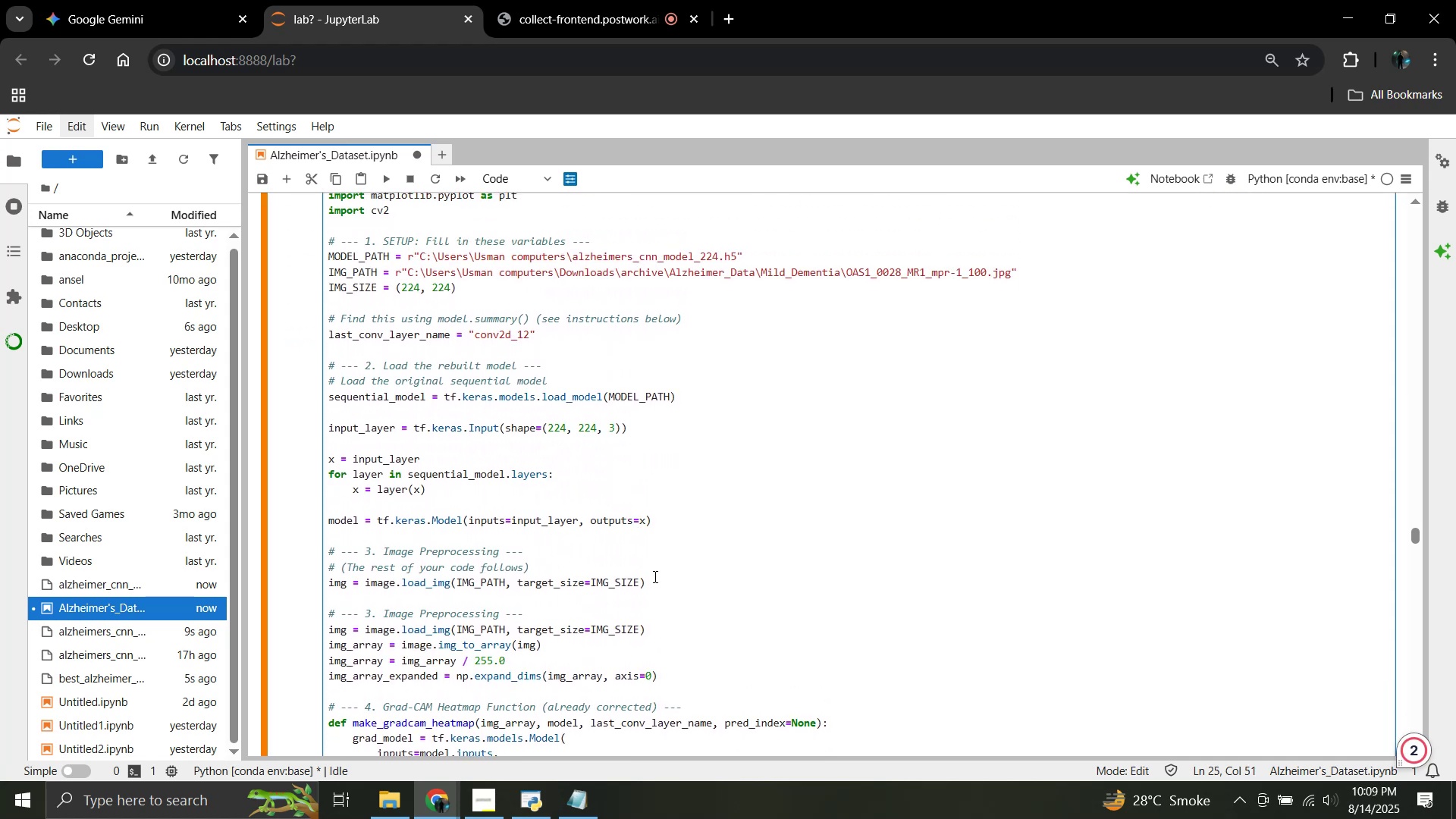 
key(Shift+Enter)
 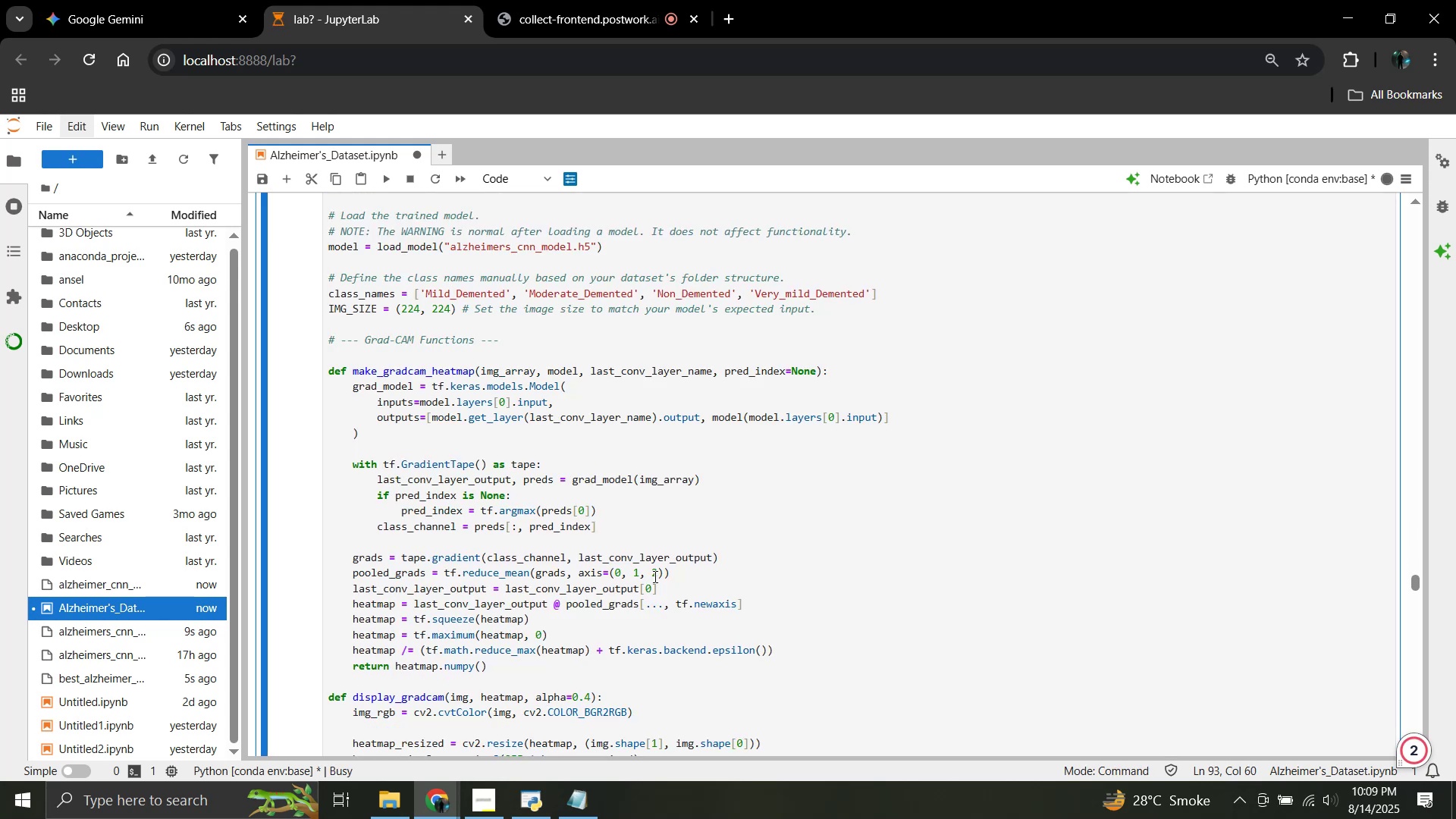 
scroll: coordinate [654, 576], scroll_direction: up, amount: 4.0
 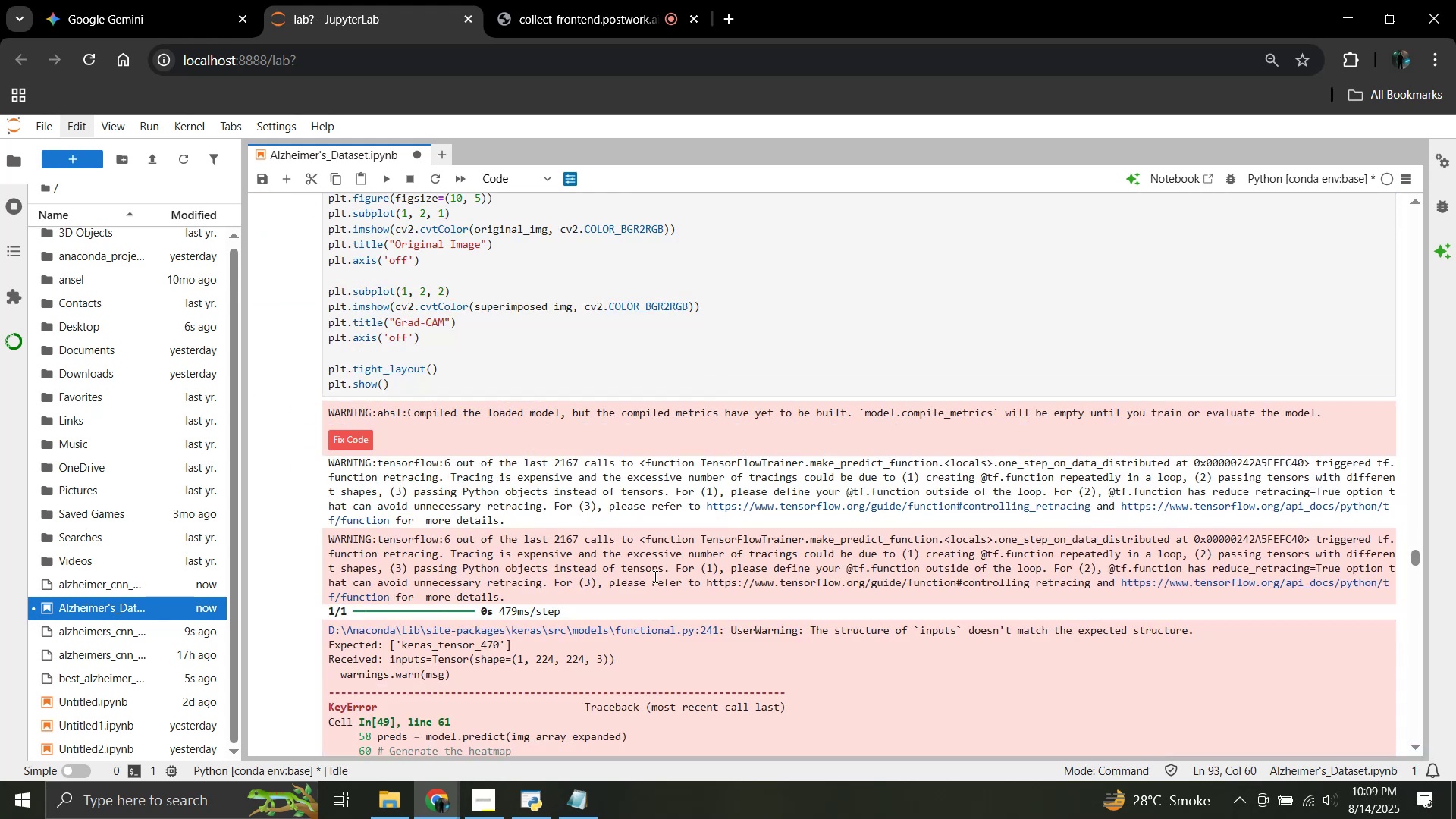 
scroll: coordinate [654, 576], scroll_direction: down, amount: 6.0
 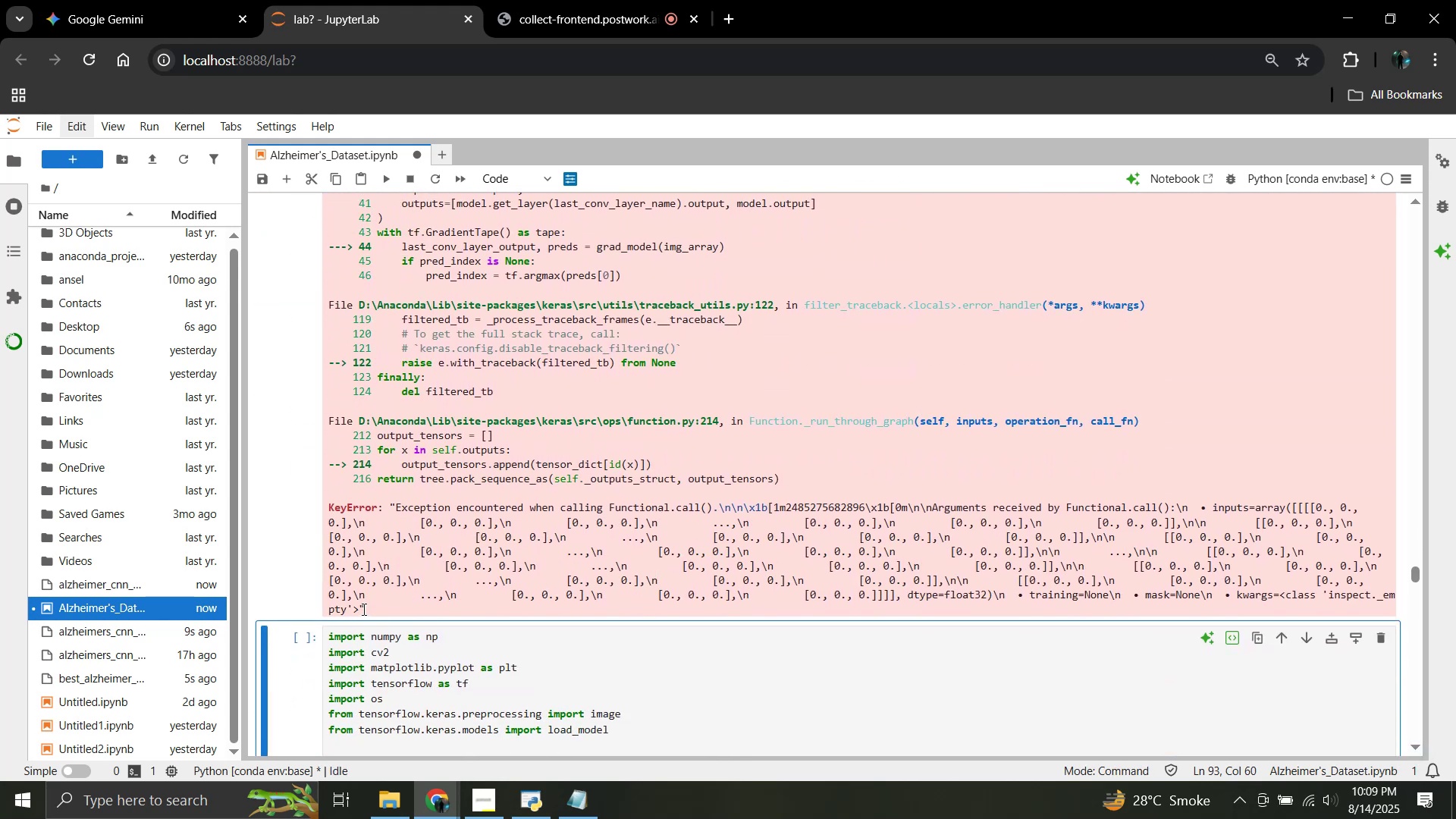 
scroll: coordinate [447, 496], scroll_direction: up, amount: 9.0
 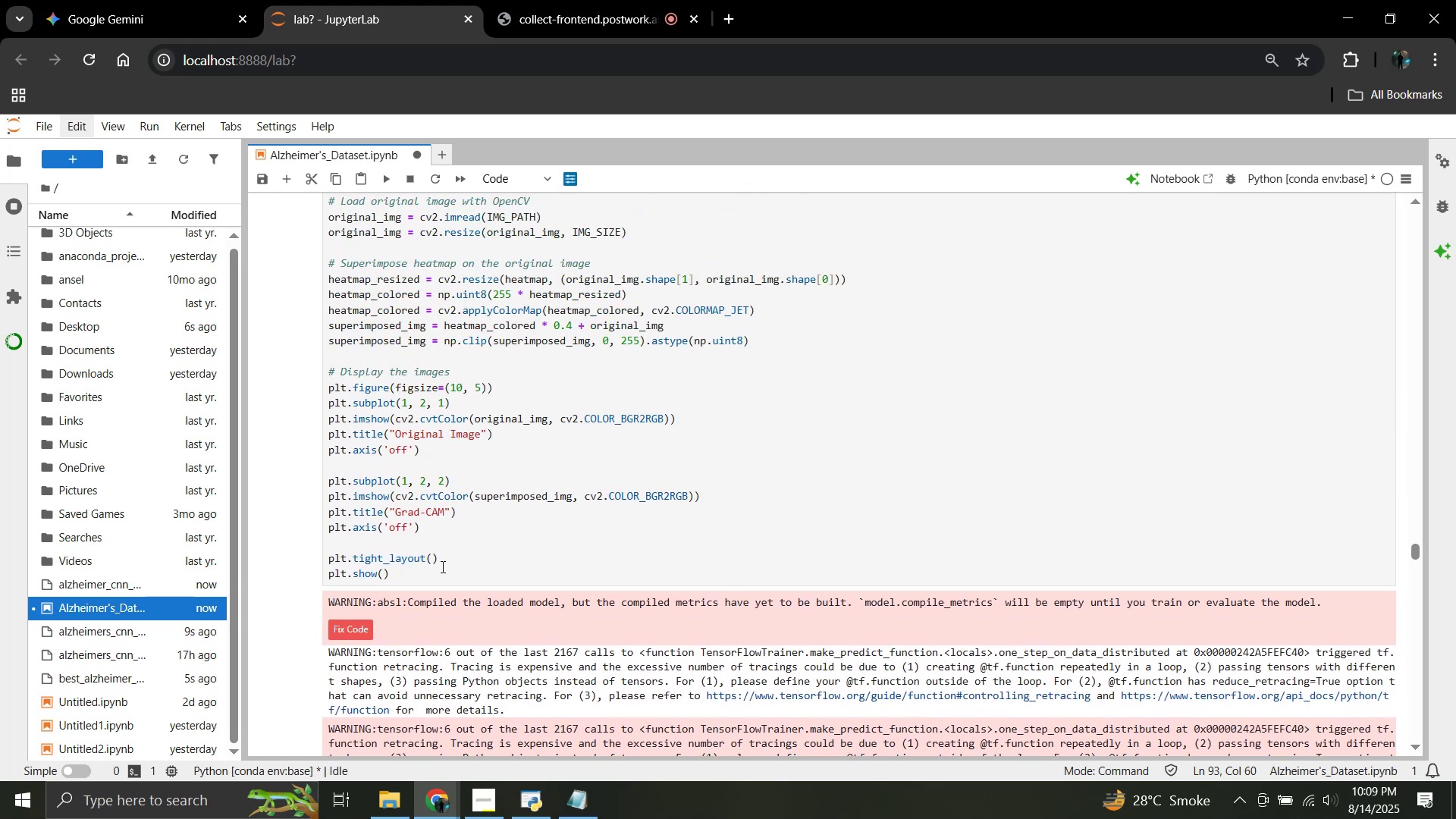 
left_click([441, 566])
 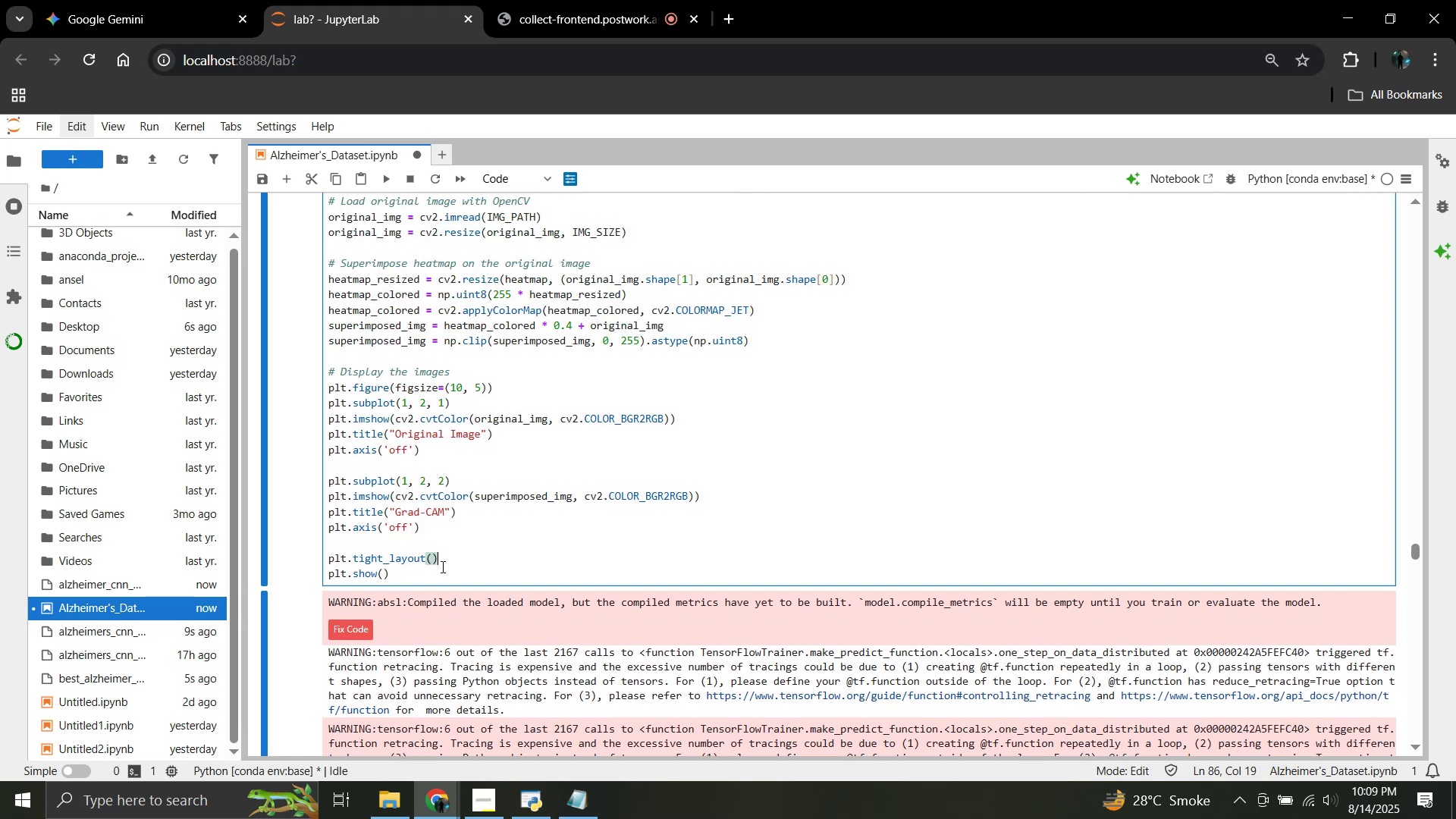 
key(Control+A)
 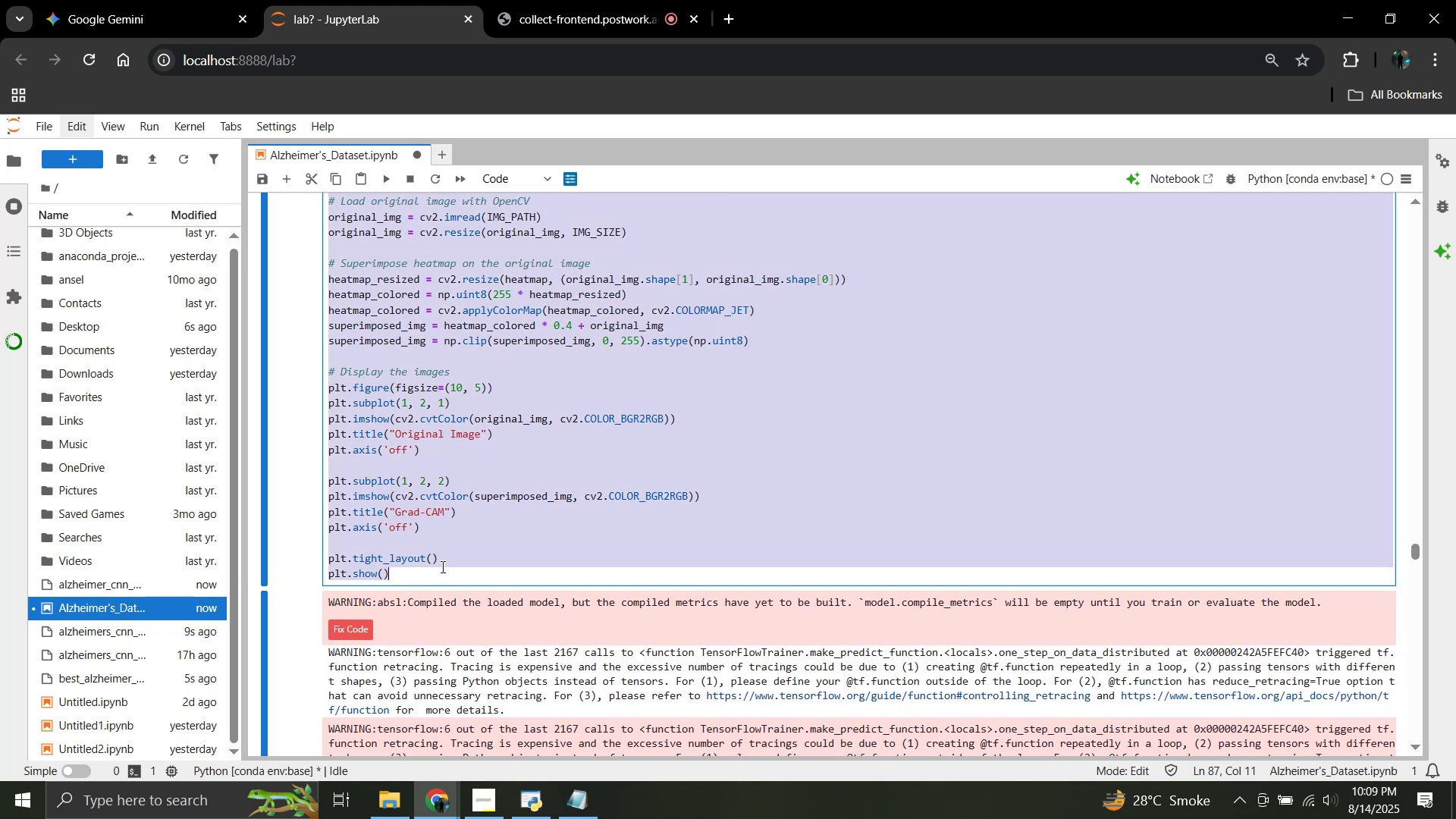 
key(Control+C)
 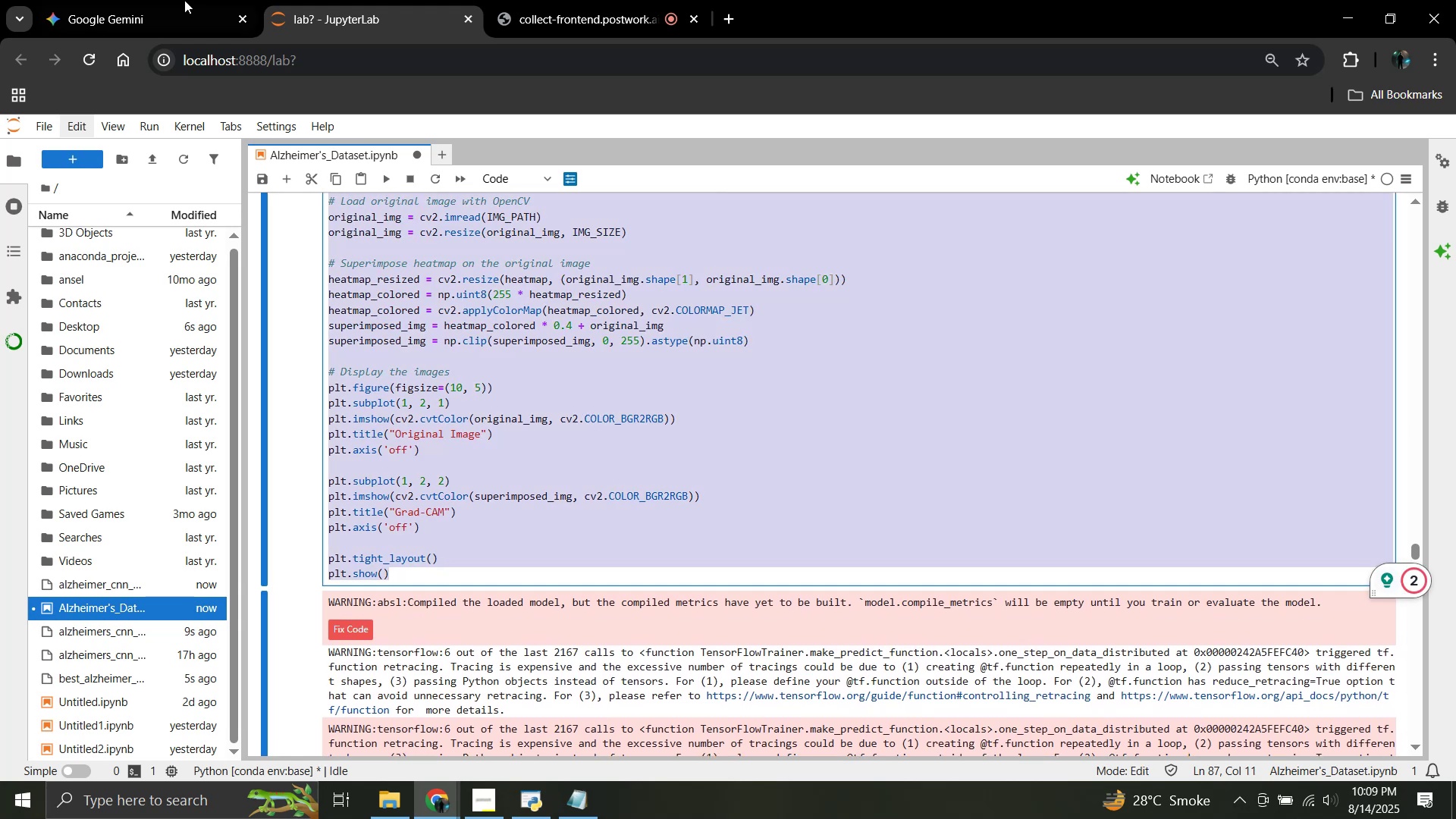 
left_click([171, 0])
 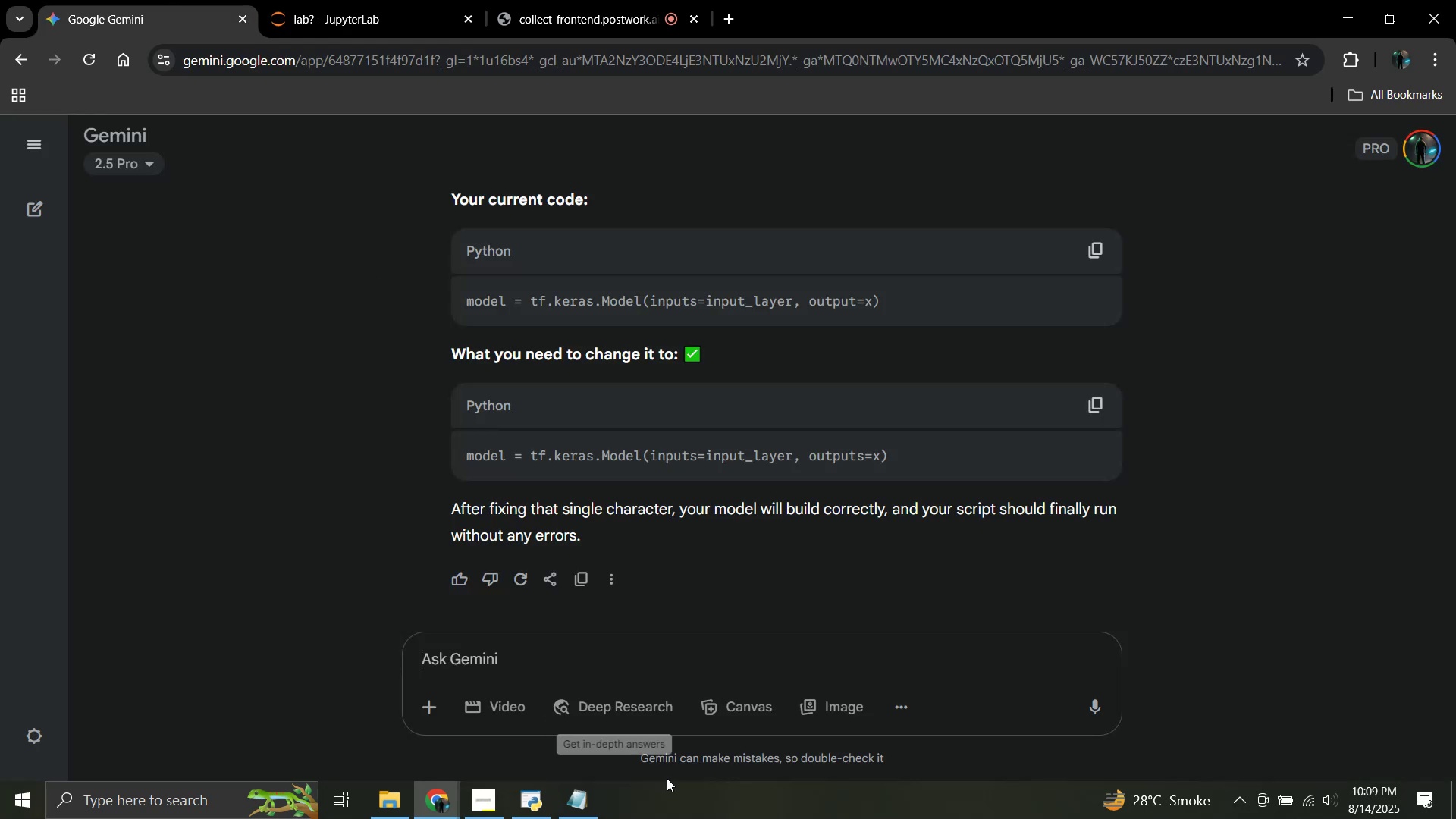 
key(Control+V)
 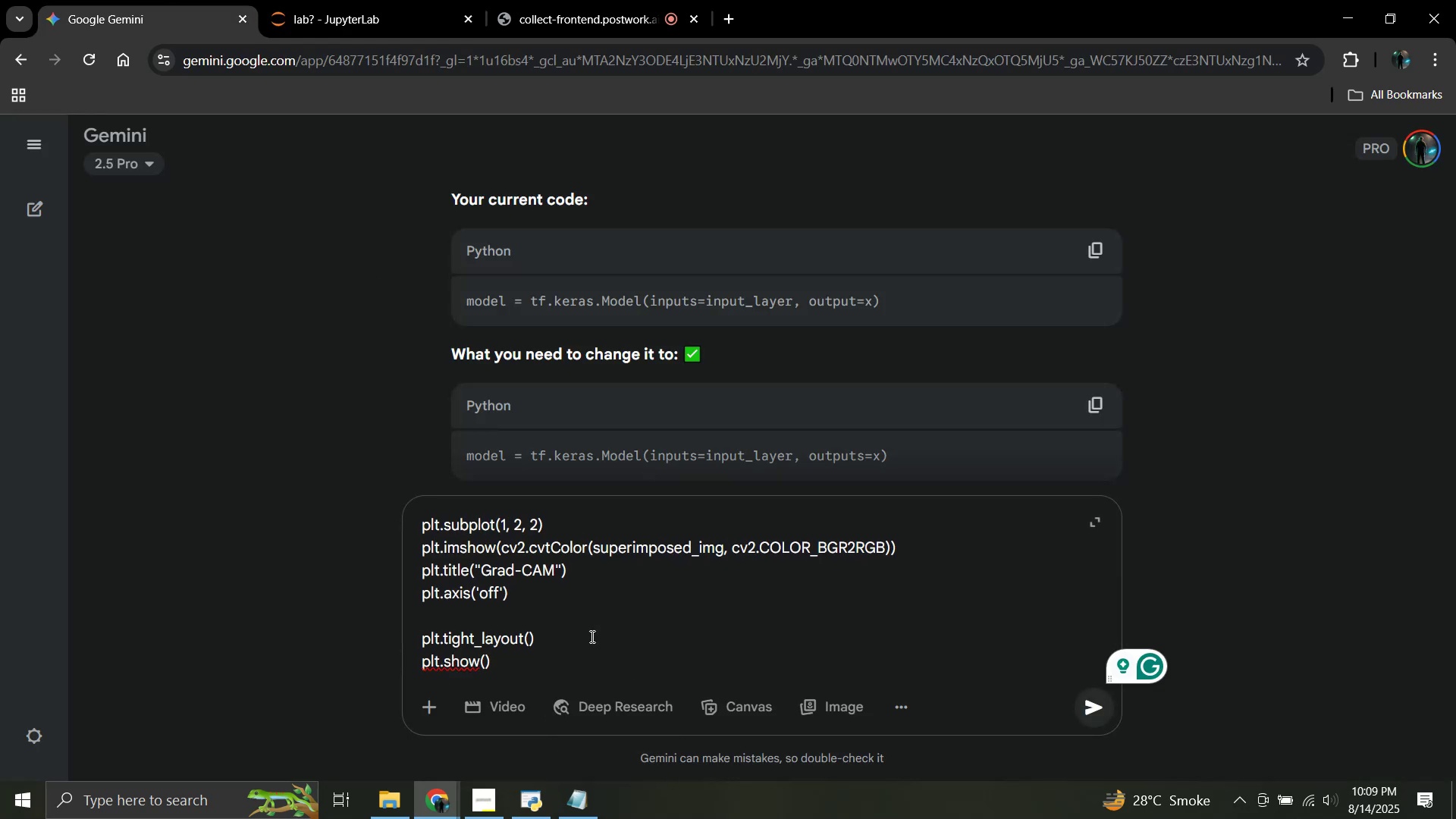 
key(Shift+Enter)
 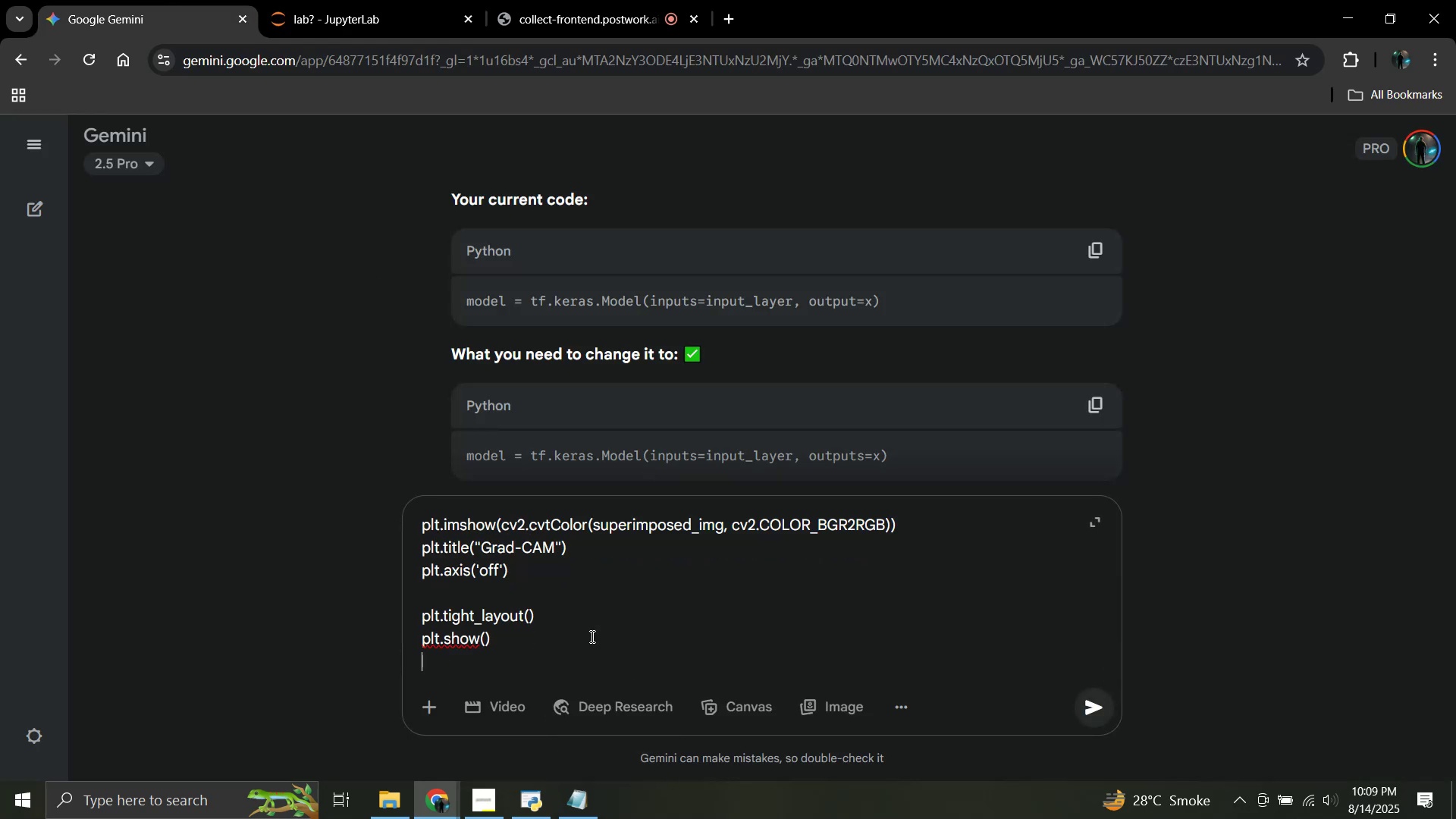 
key(Shift+Enter)
 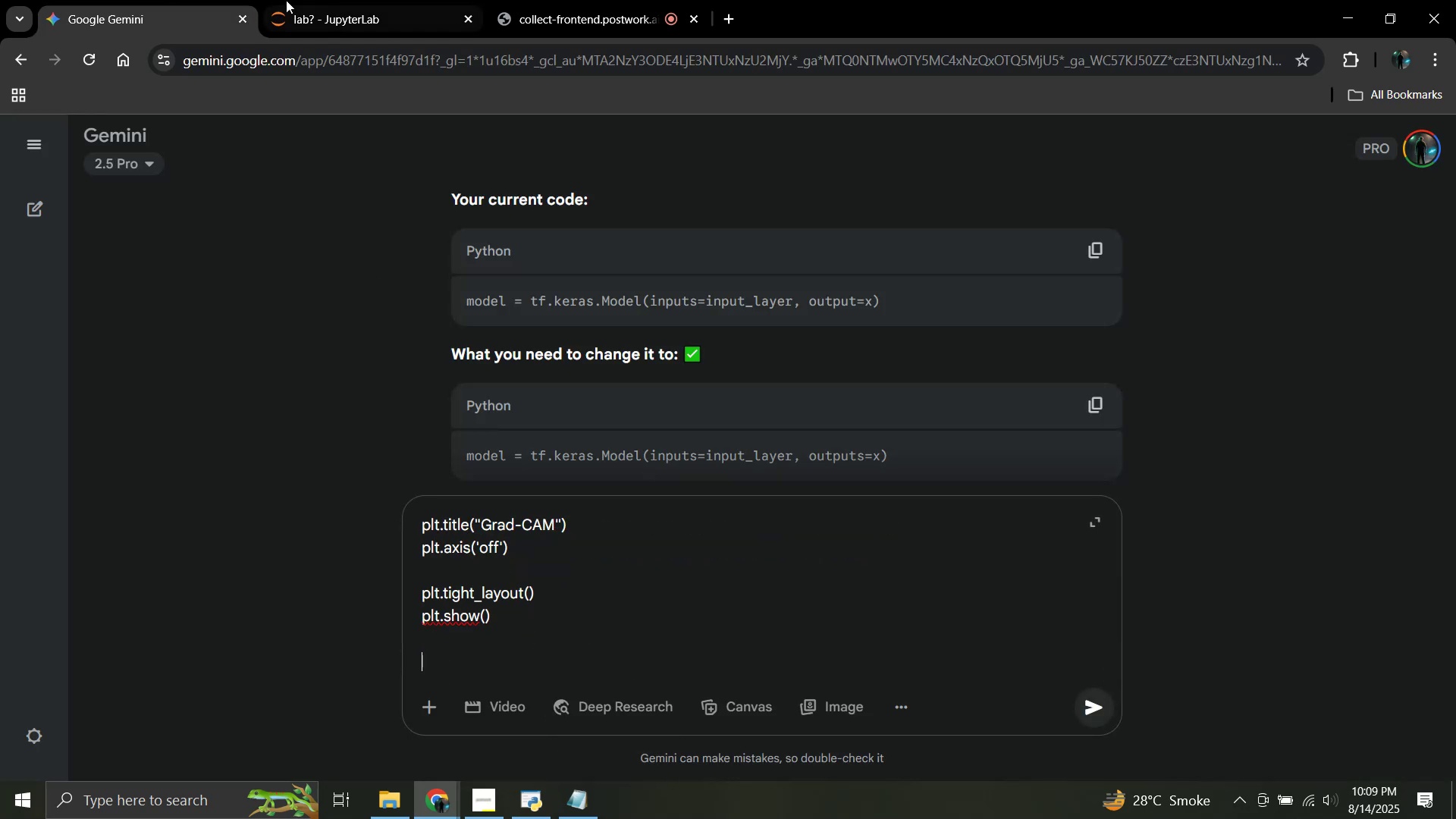 
left_click([277, 0])
 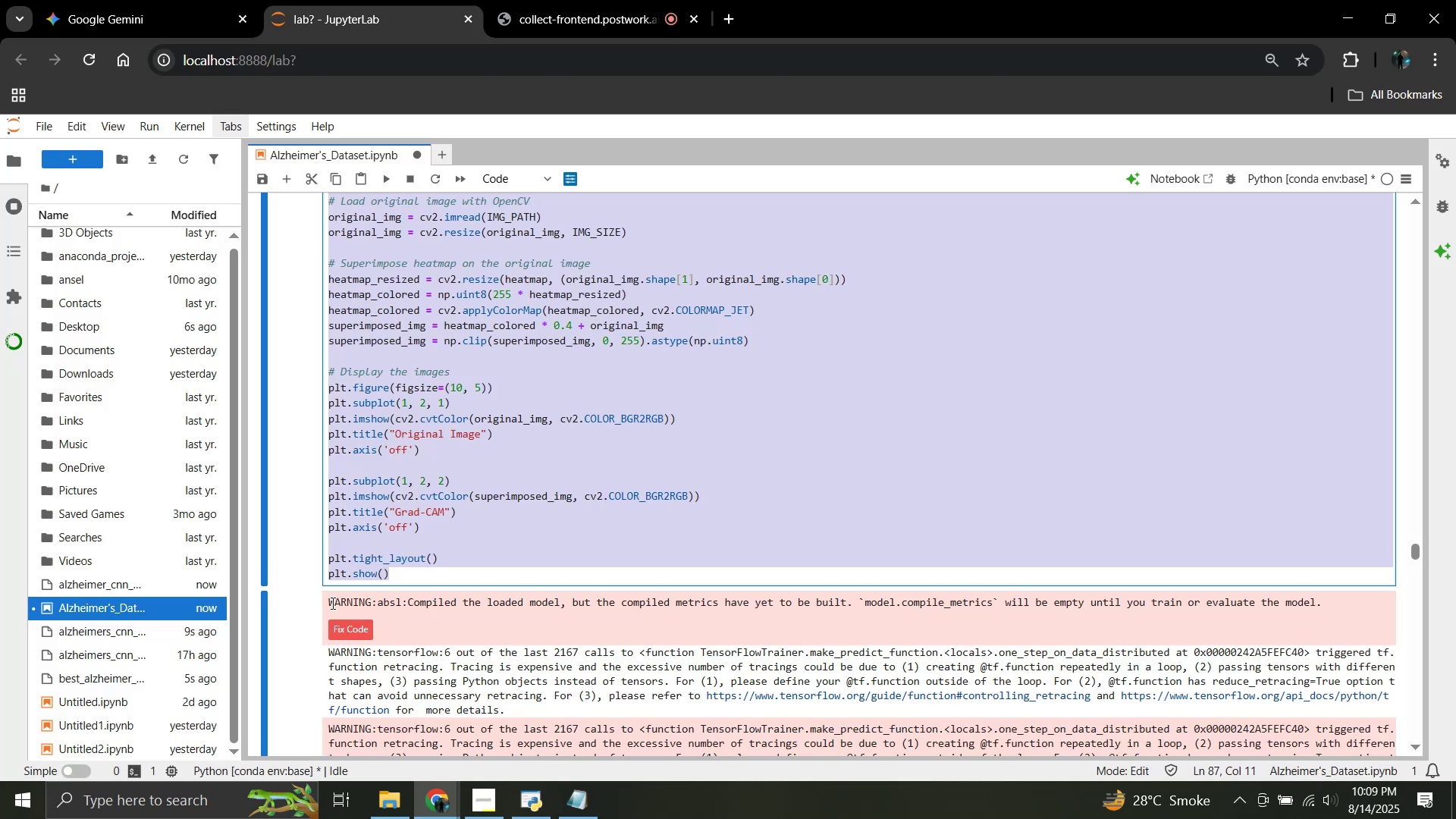 
left_click_drag(start_coordinate=[330, 601], to_coordinate=[656, 707])
 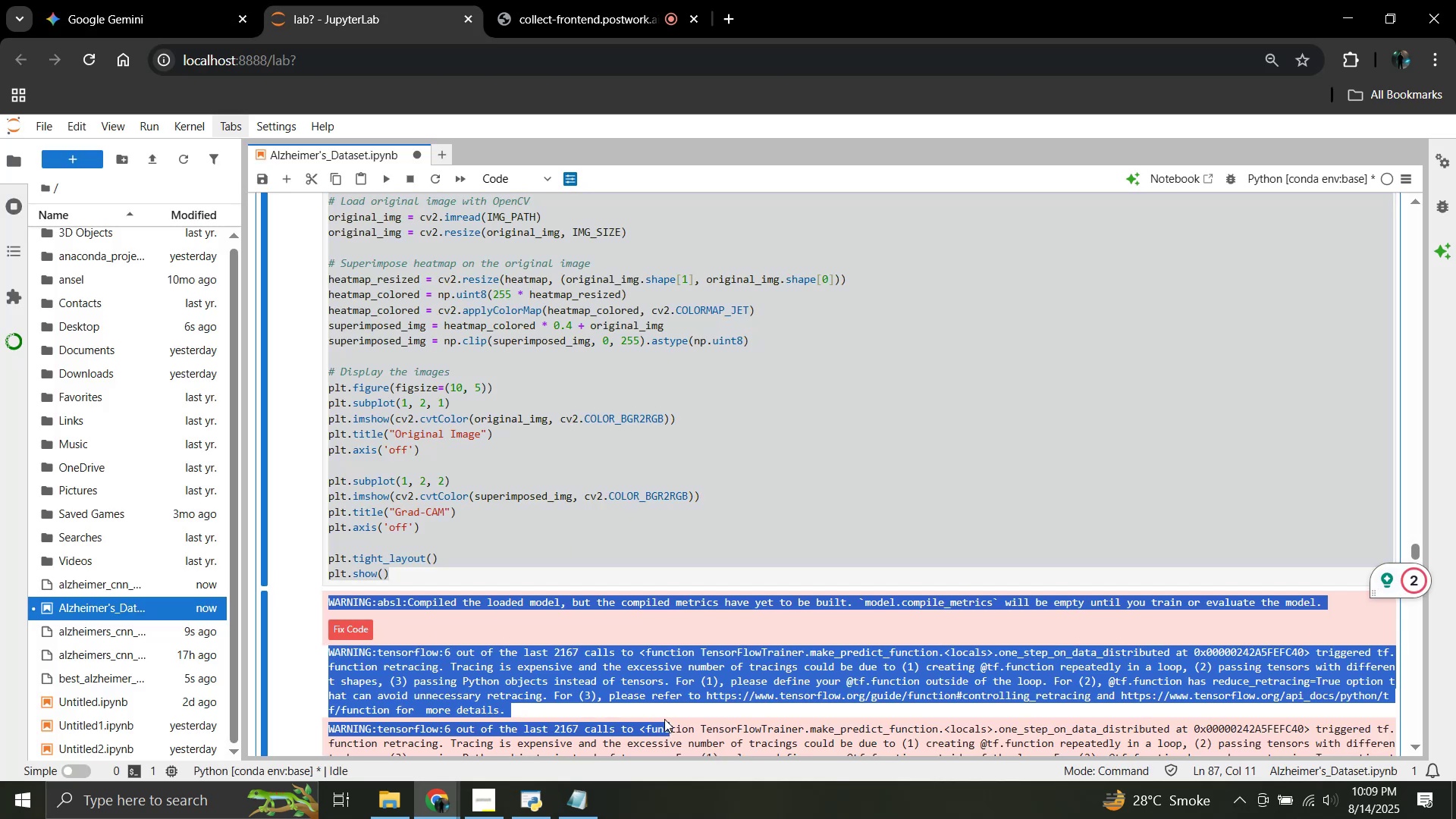 
left_click_drag(start_coordinate=[650, 701], to_coordinate=[633, 694])
 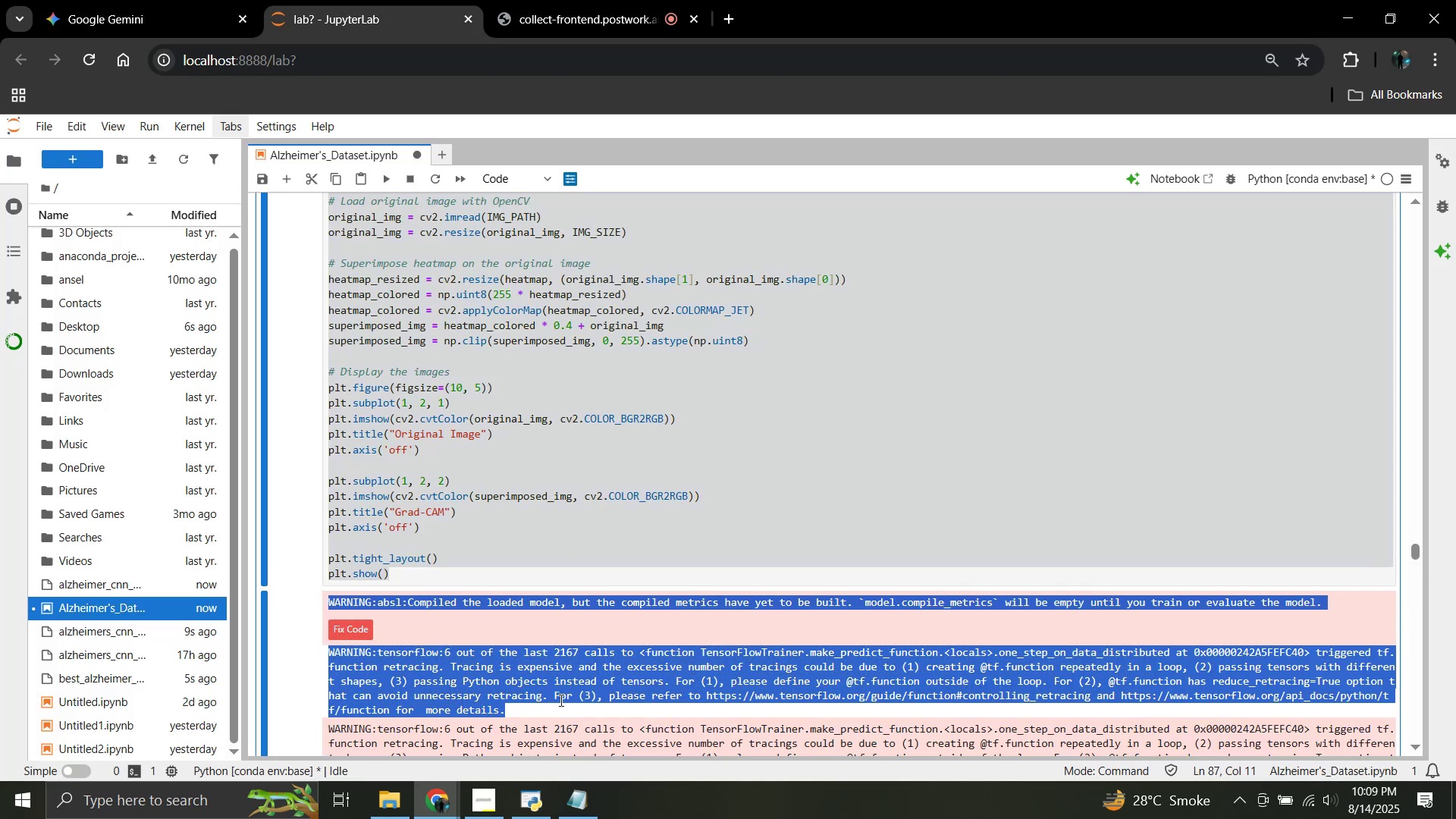 
scroll: coordinate [634, 685], scroll_direction: down, amount: 2.0
 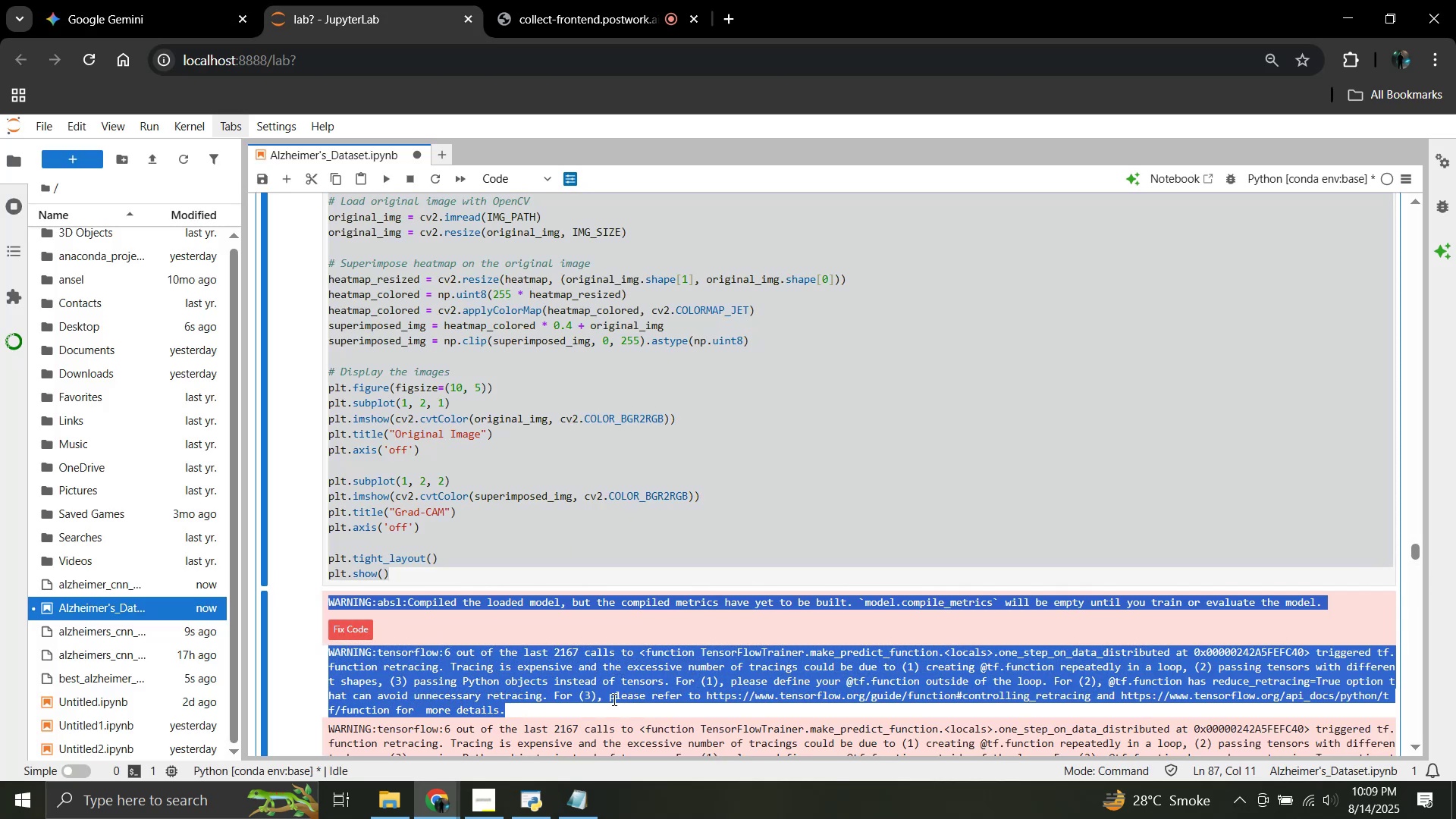 
left_click([560, 700])
 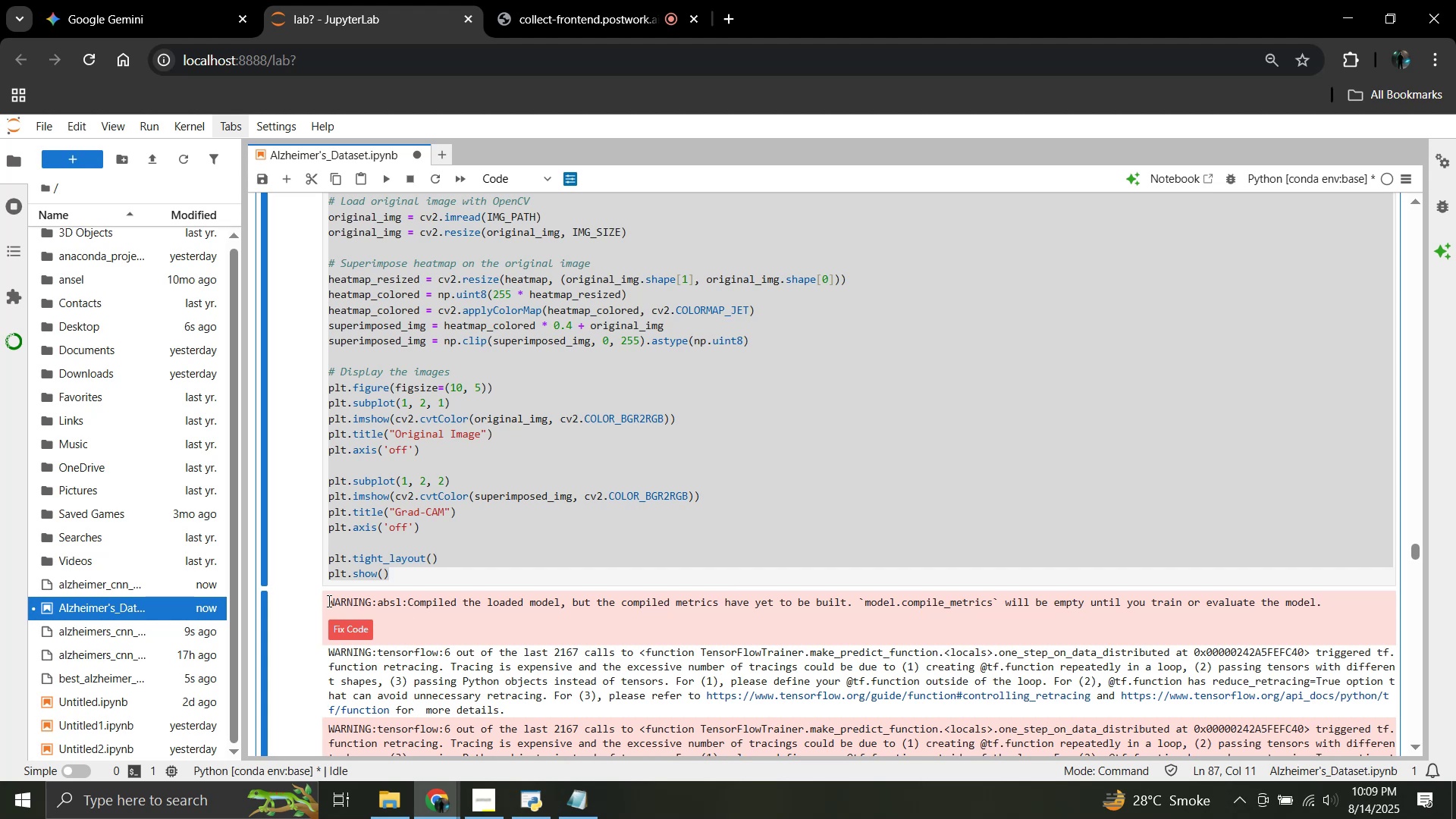 
left_click([328, 601])
 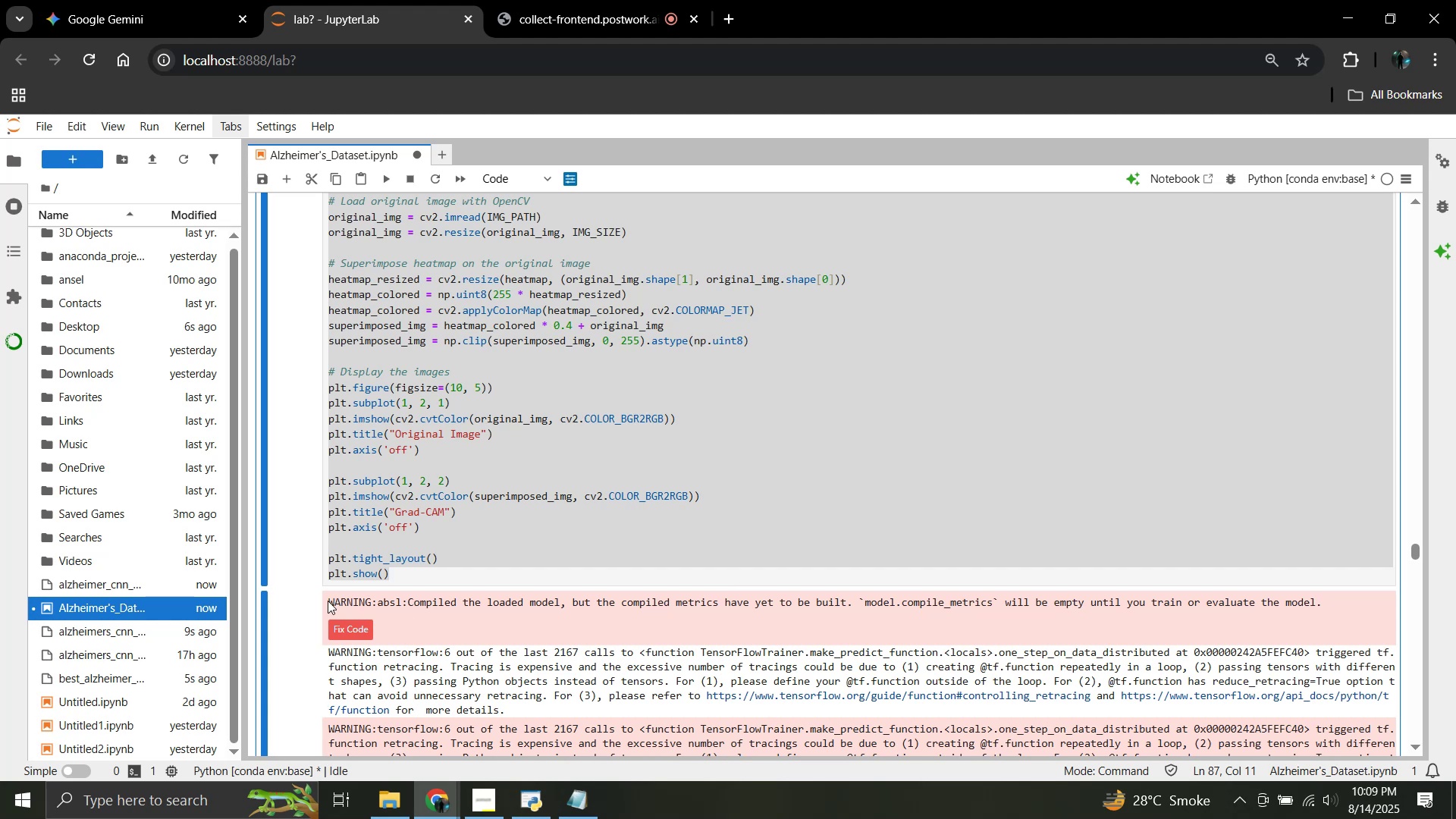 
left_click_drag(start_coordinate=[328, 601], to_coordinate=[609, 663])
 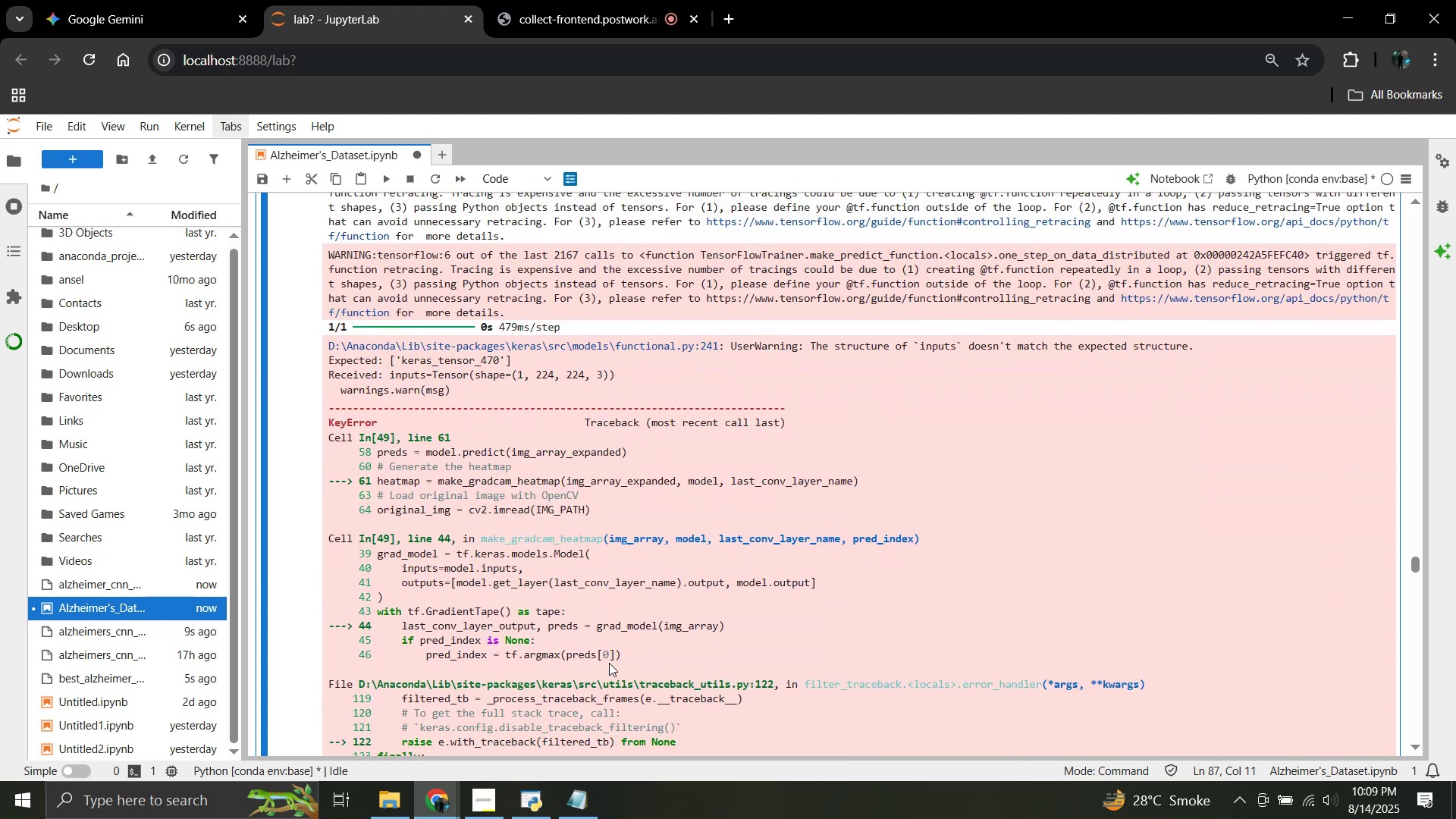 
scroll: coordinate [609, 663], scroll_direction: down, amount: 4.0
 